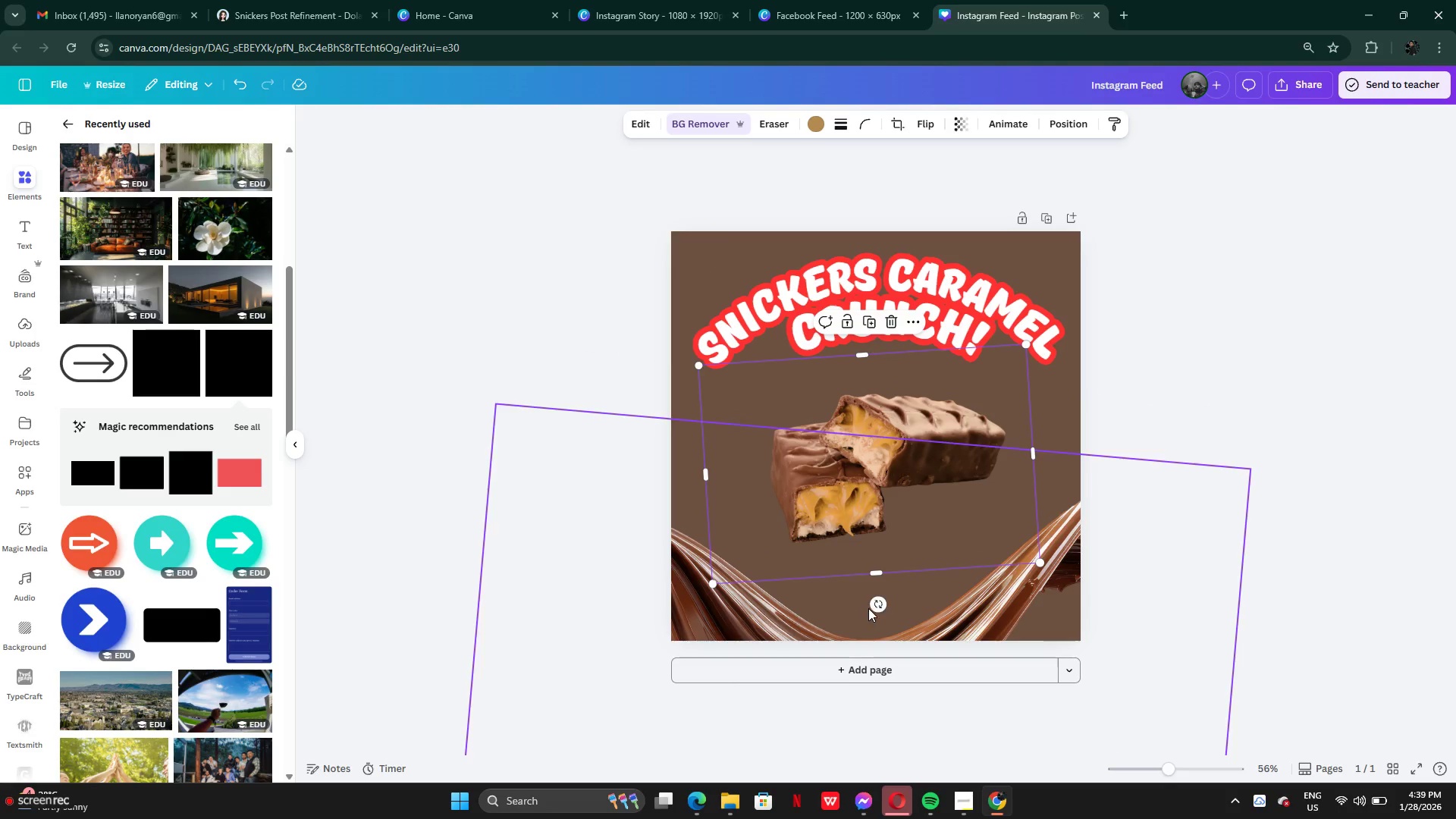 
left_click_drag(start_coordinate=[880, 608], to_coordinate=[861, 570])
 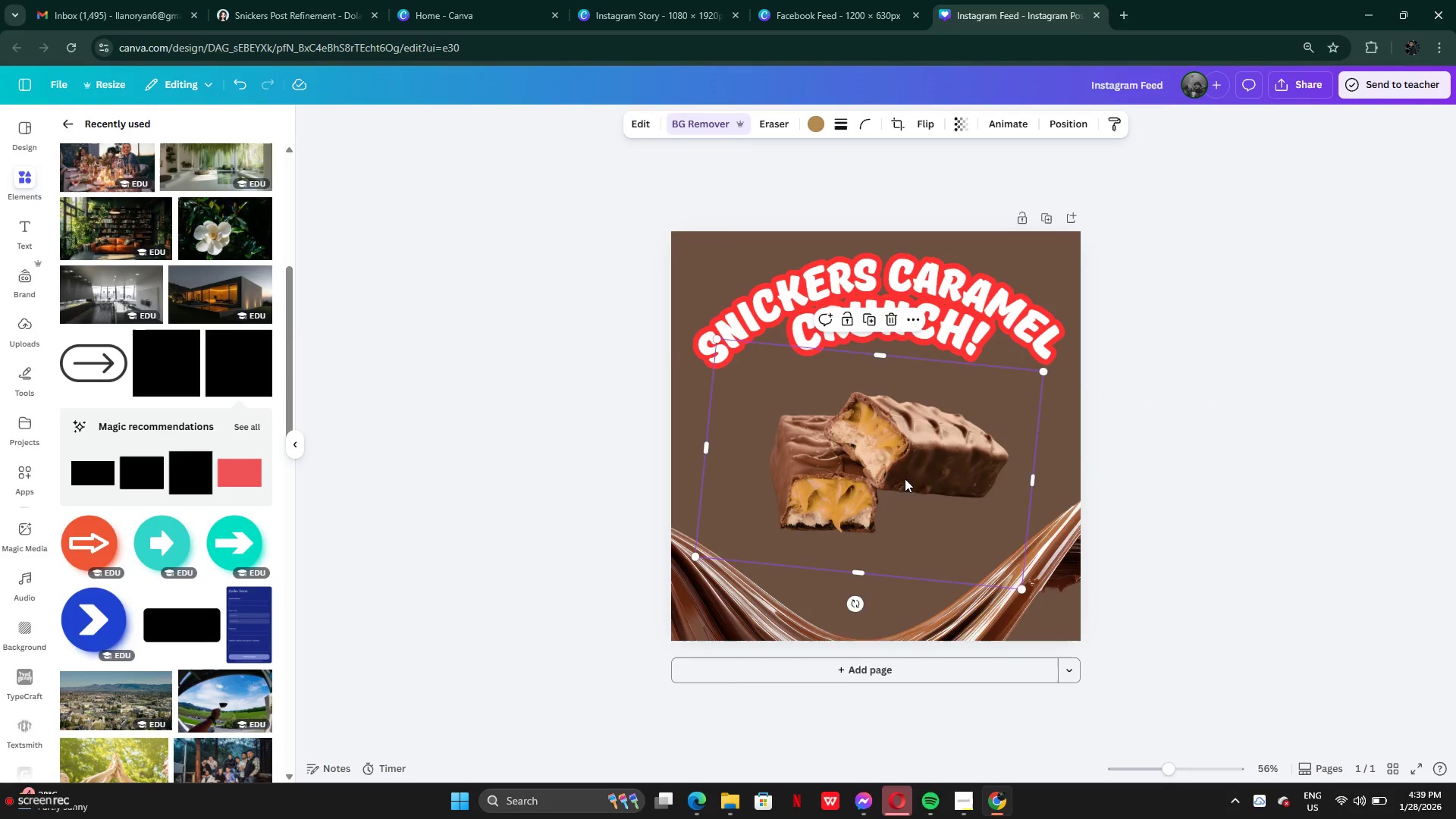 
left_click_drag(start_coordinate=[905, 479], to_coordinate=[908, 507])
 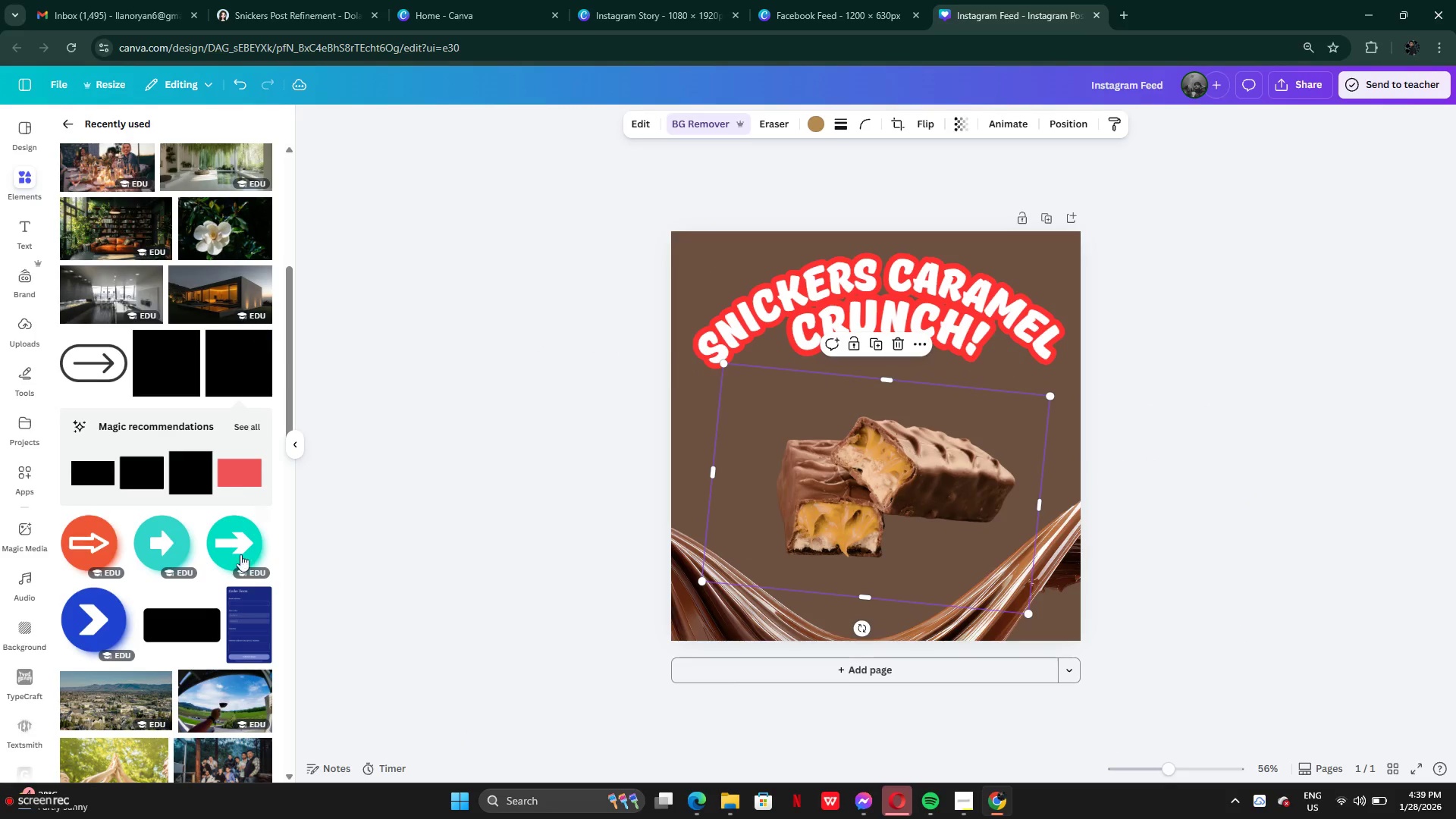 
scroll: coordinate [239, 577], scroll_direction: down, amount: 5.0
 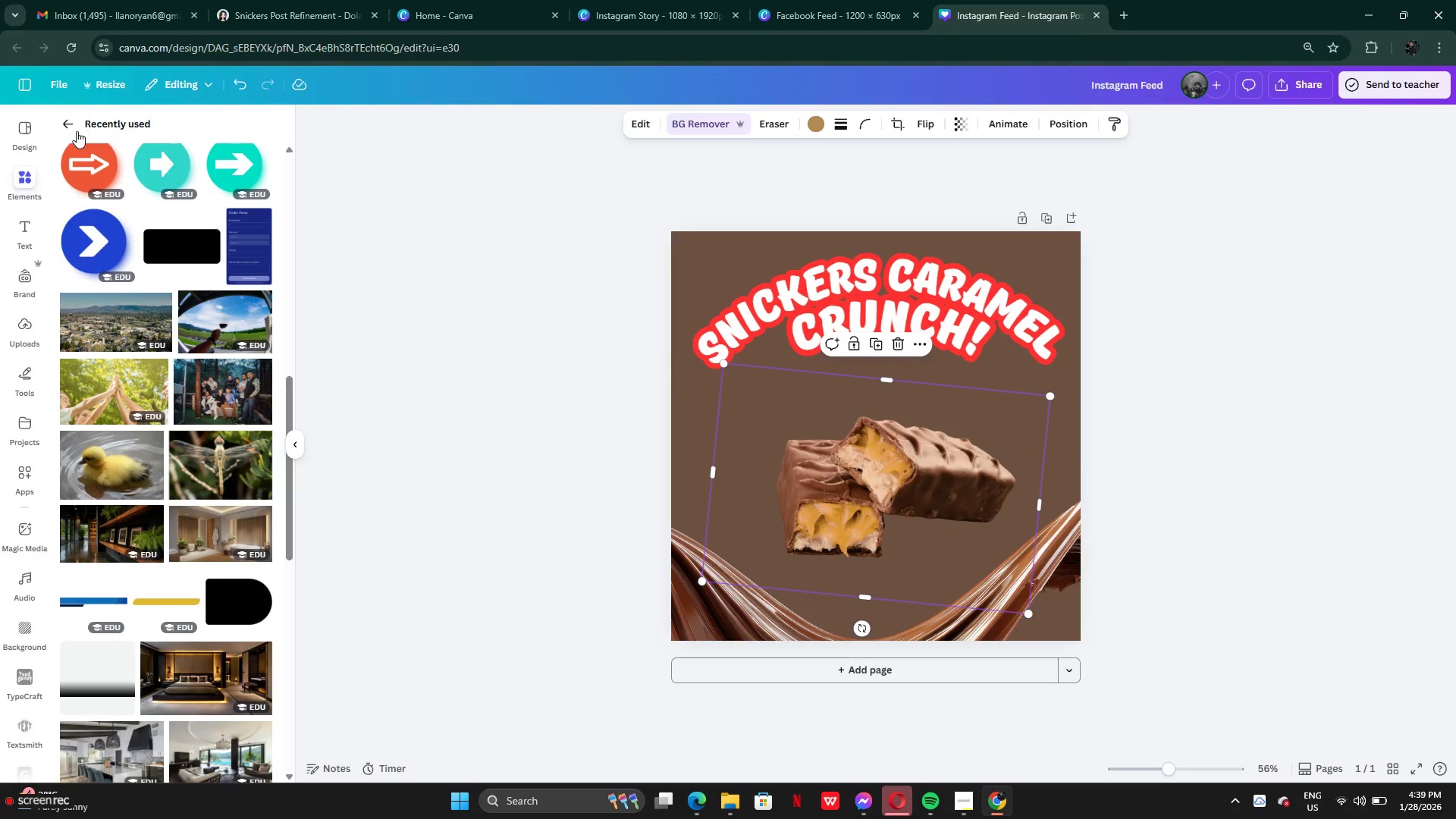 
left_click([58, 129])
 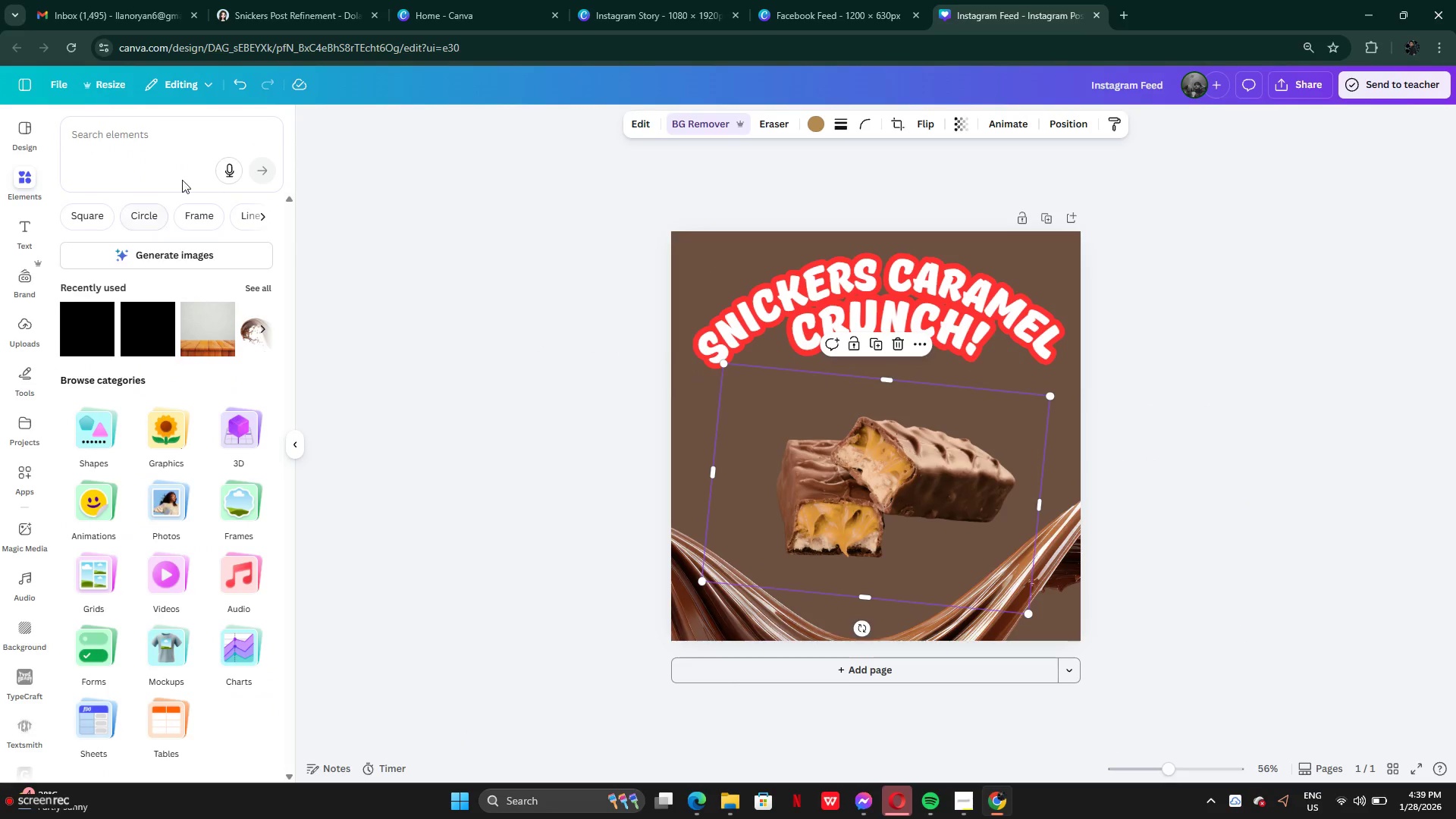 
left_click([158, 130])
 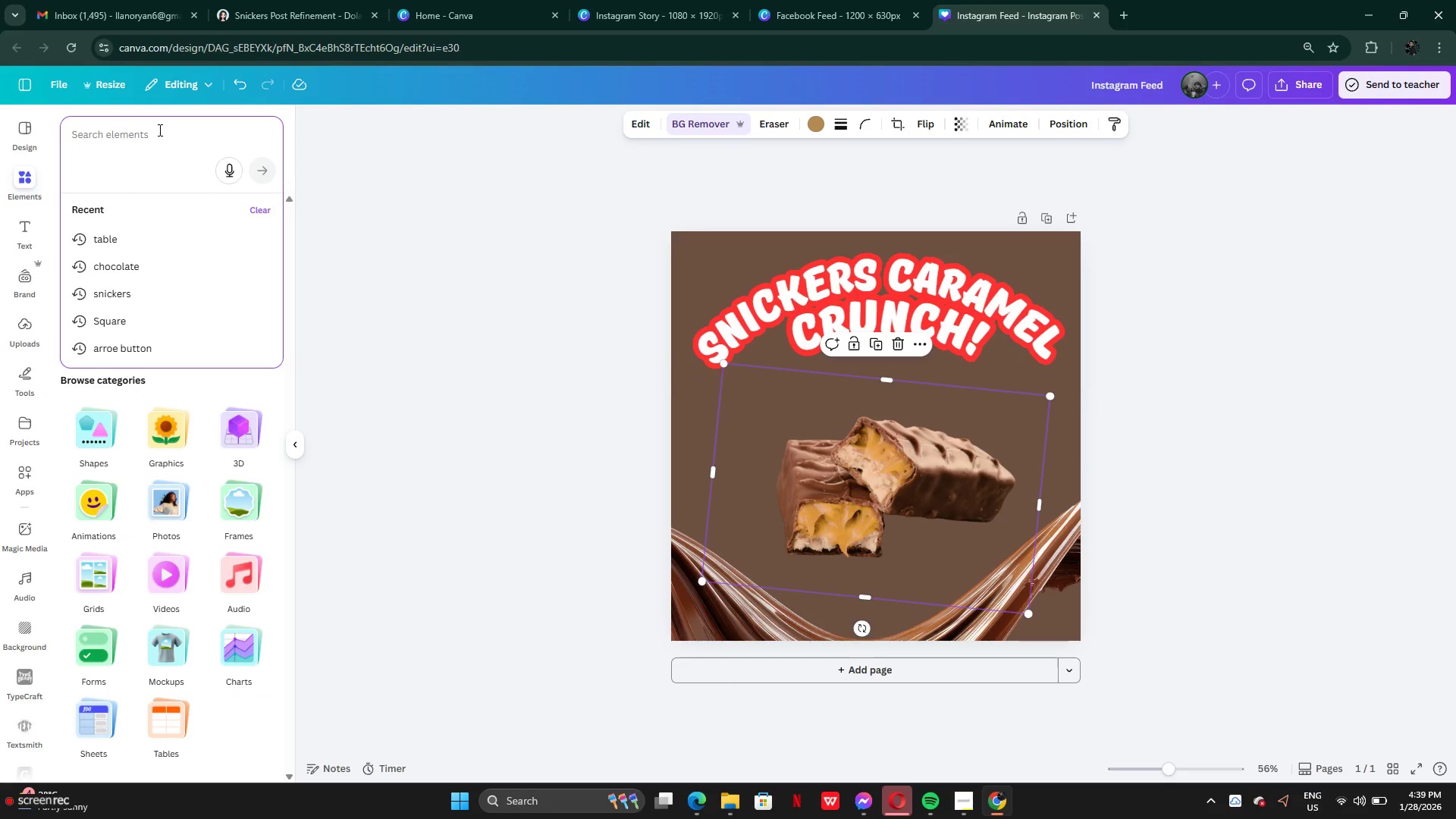 
type(texture)
 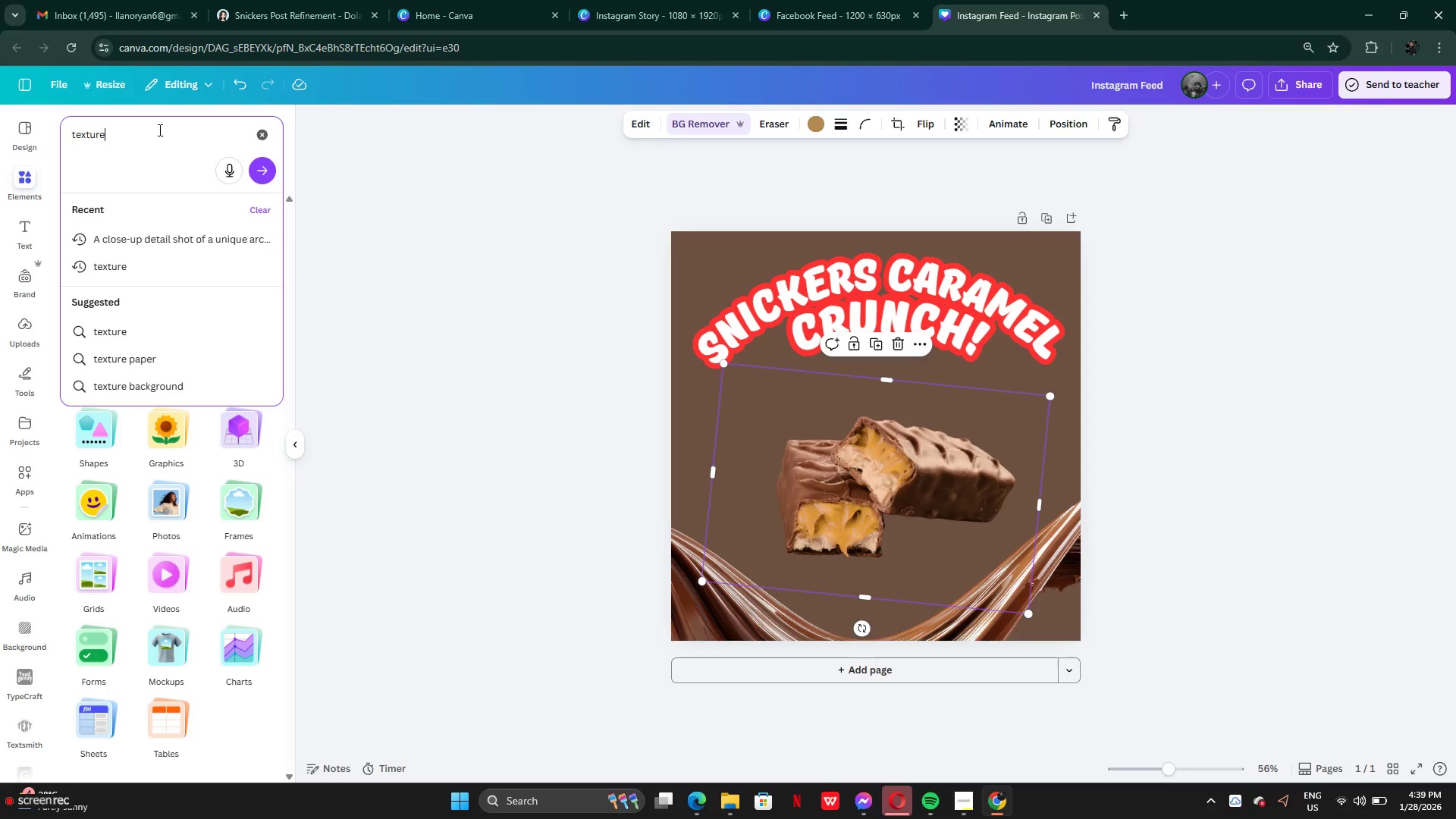 
key(Enter)
 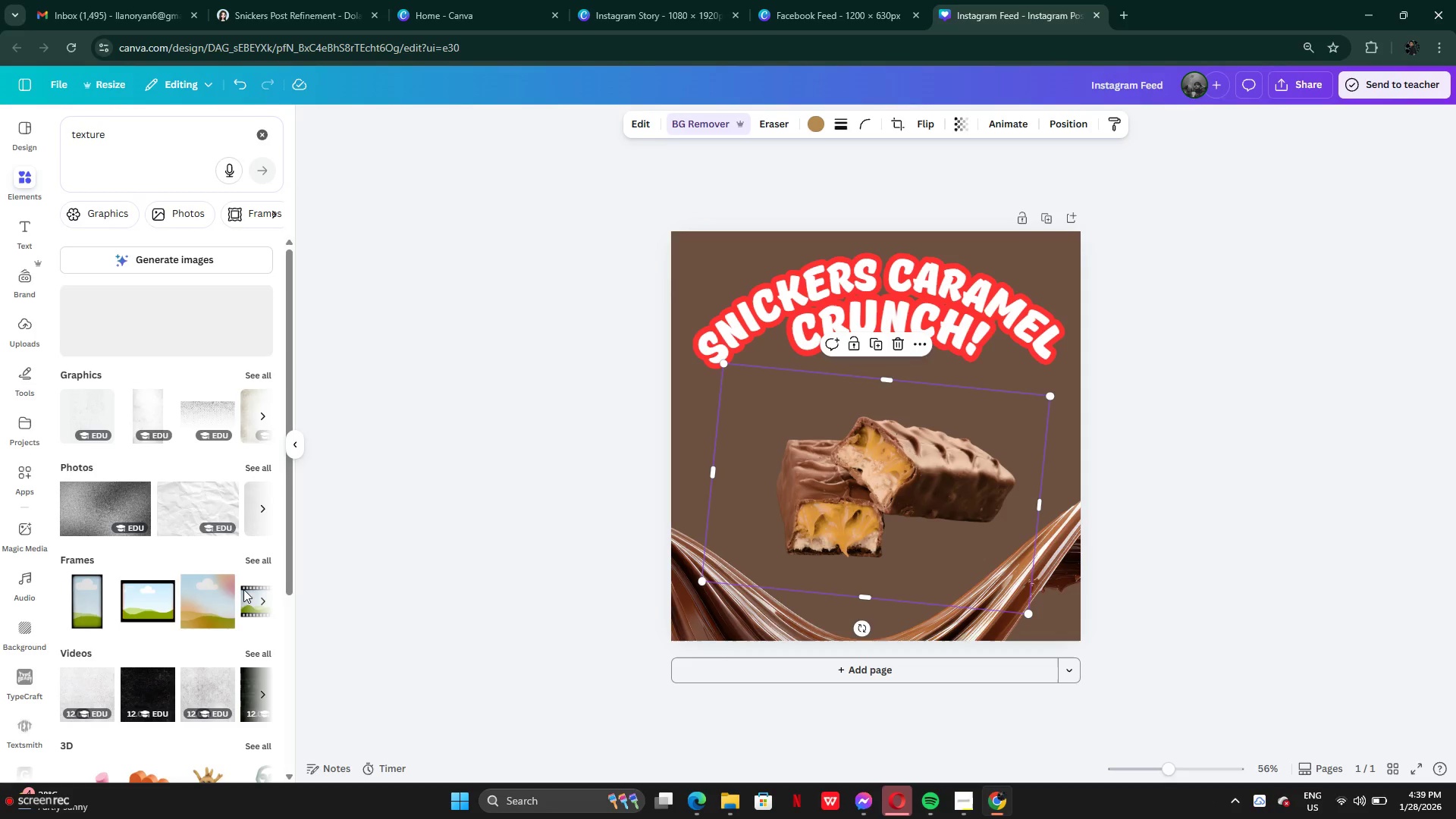 
left_click([258, 476])
 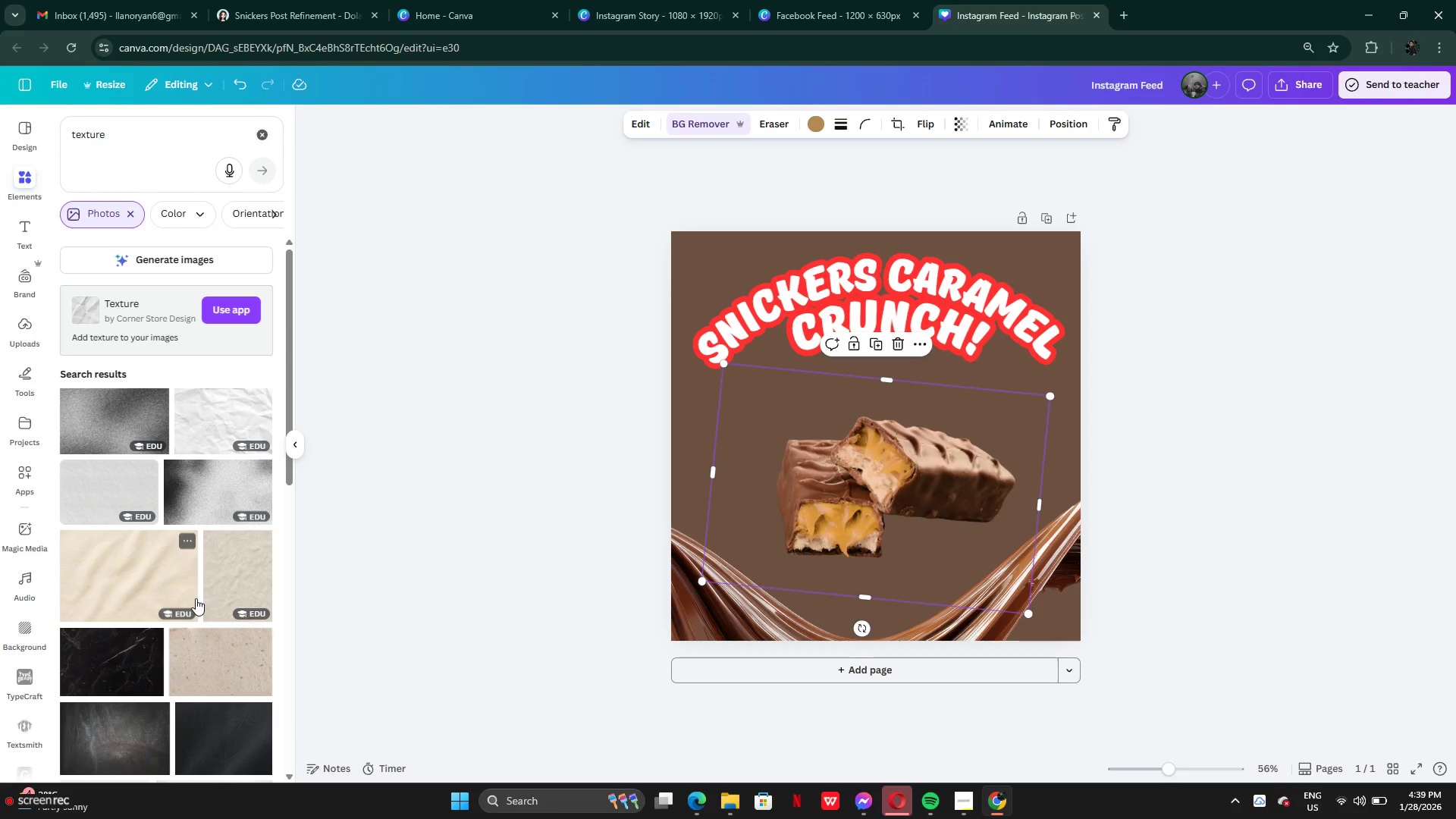 
scroll: coordinate [180, 595], scroll_direction: down, amount: 8.0
 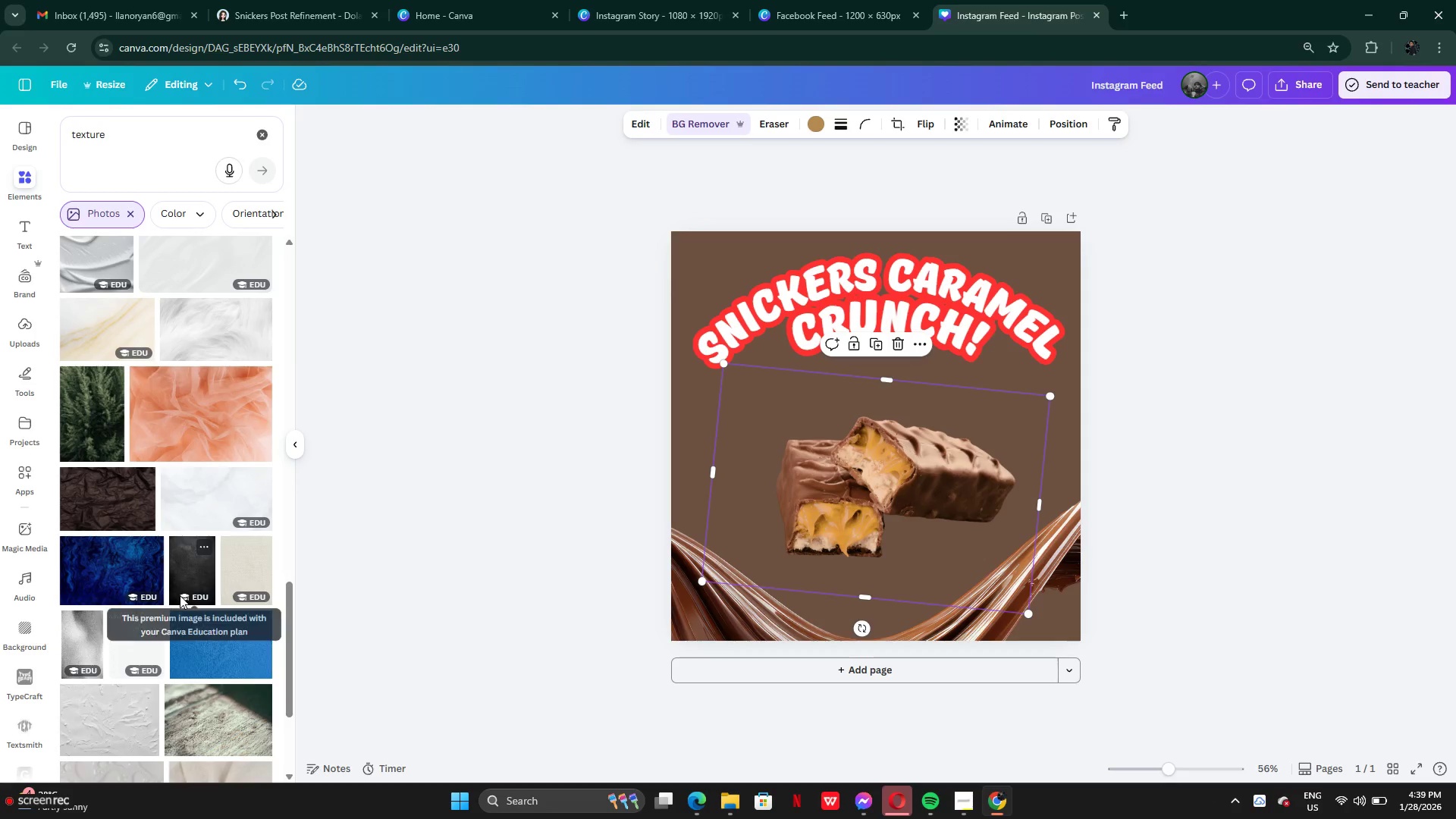 
left_click([184, 578])
 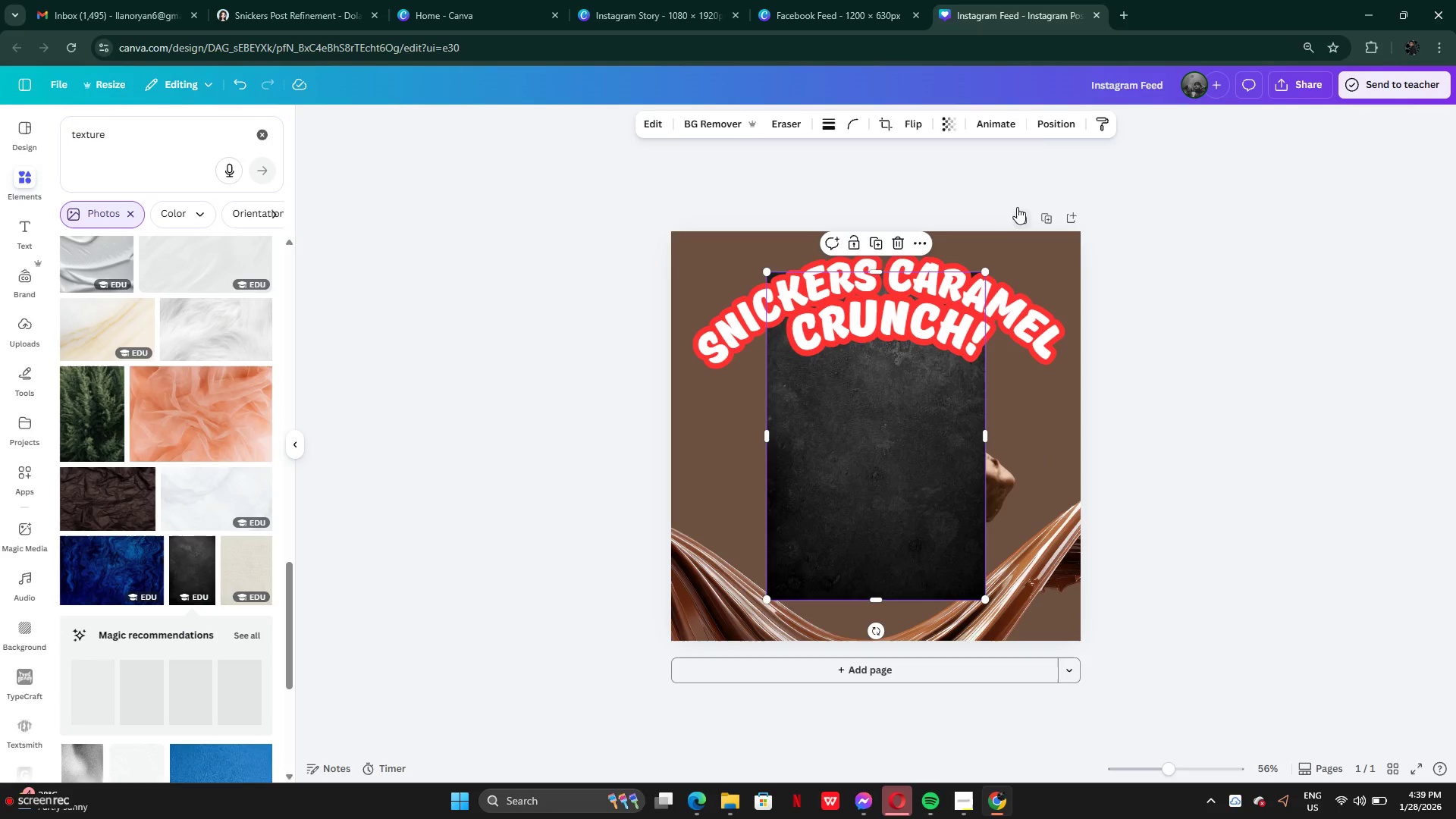 
left_click([1050, 121])
 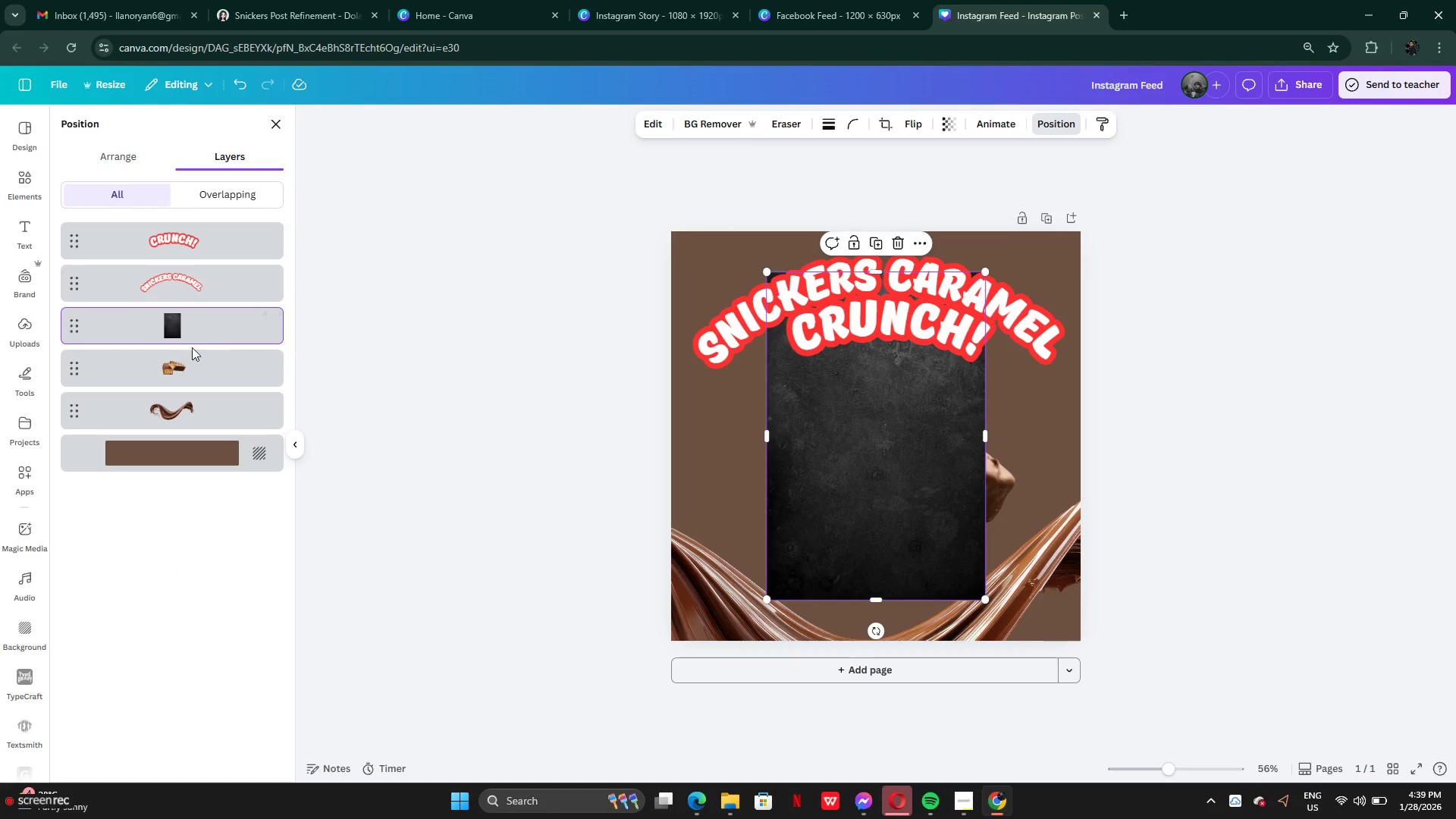 
left_click_drag(start_coordinate=[192, 347], to_coordinate=[198, 429])
 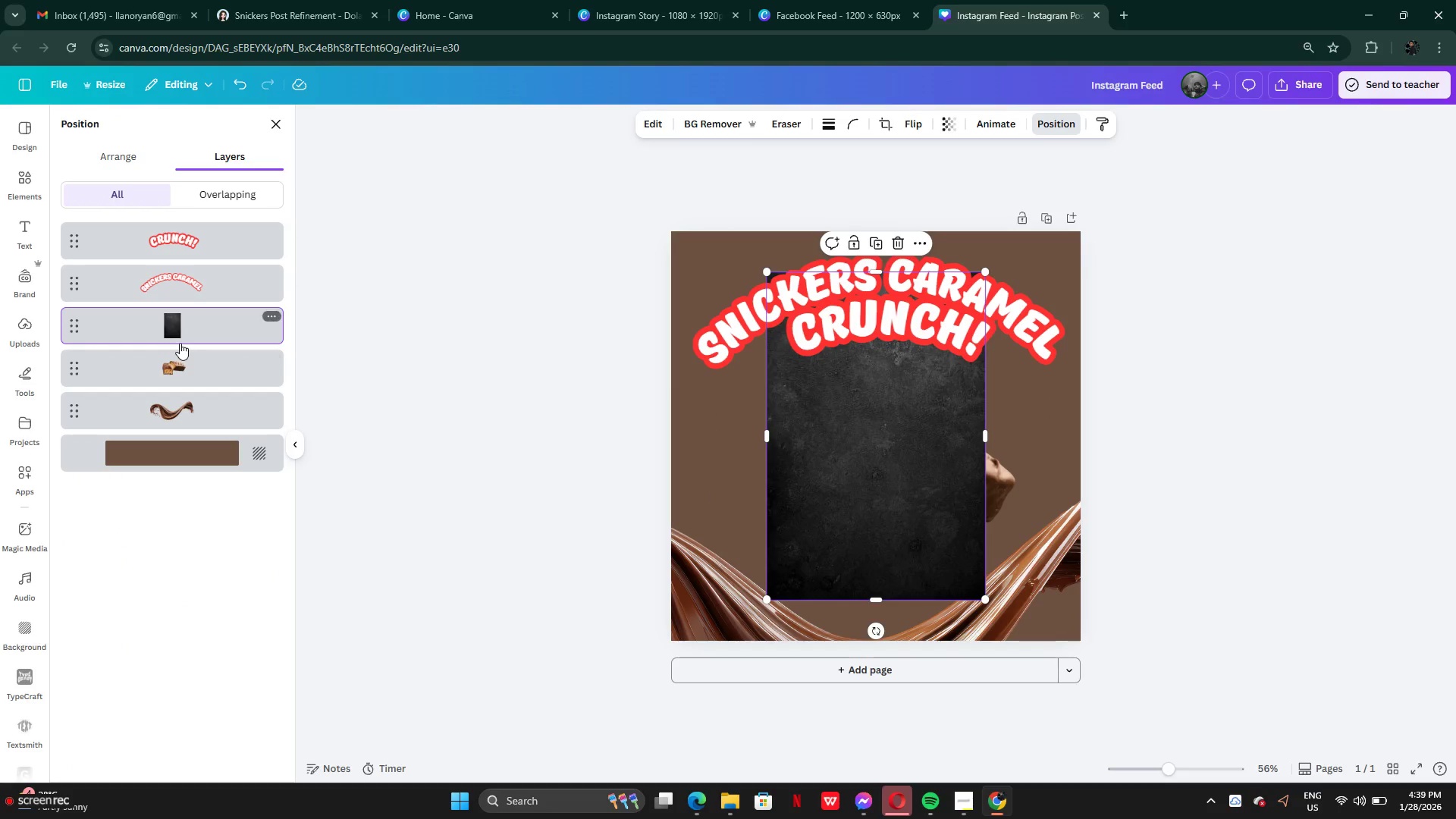 
left_click_drag(start_coordinate=[180, 343], to_coordinate=[191, 428])
 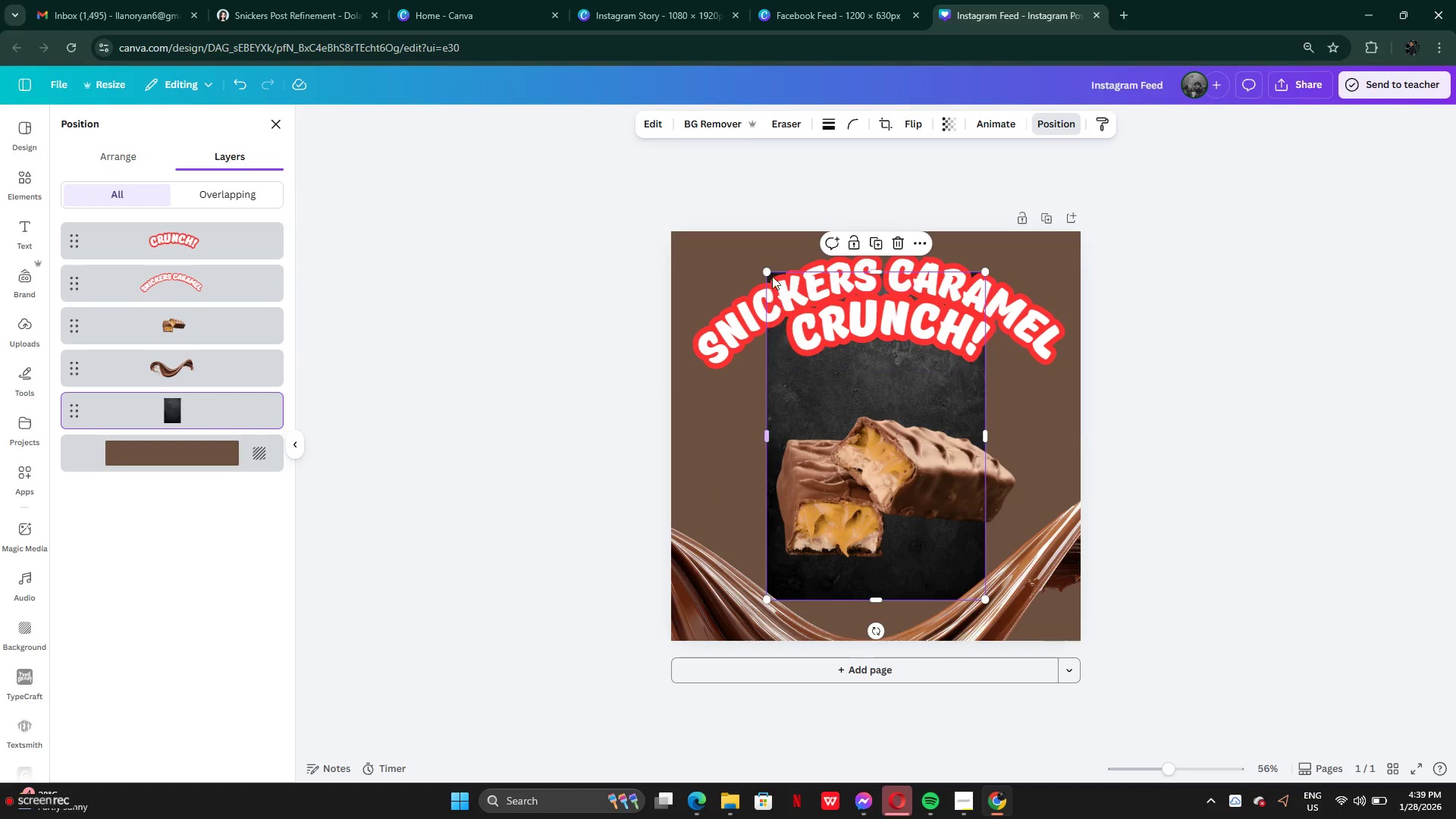 
left_click_drag(start_coordinate=[769, 275], to_coordinate=[623, 255])
 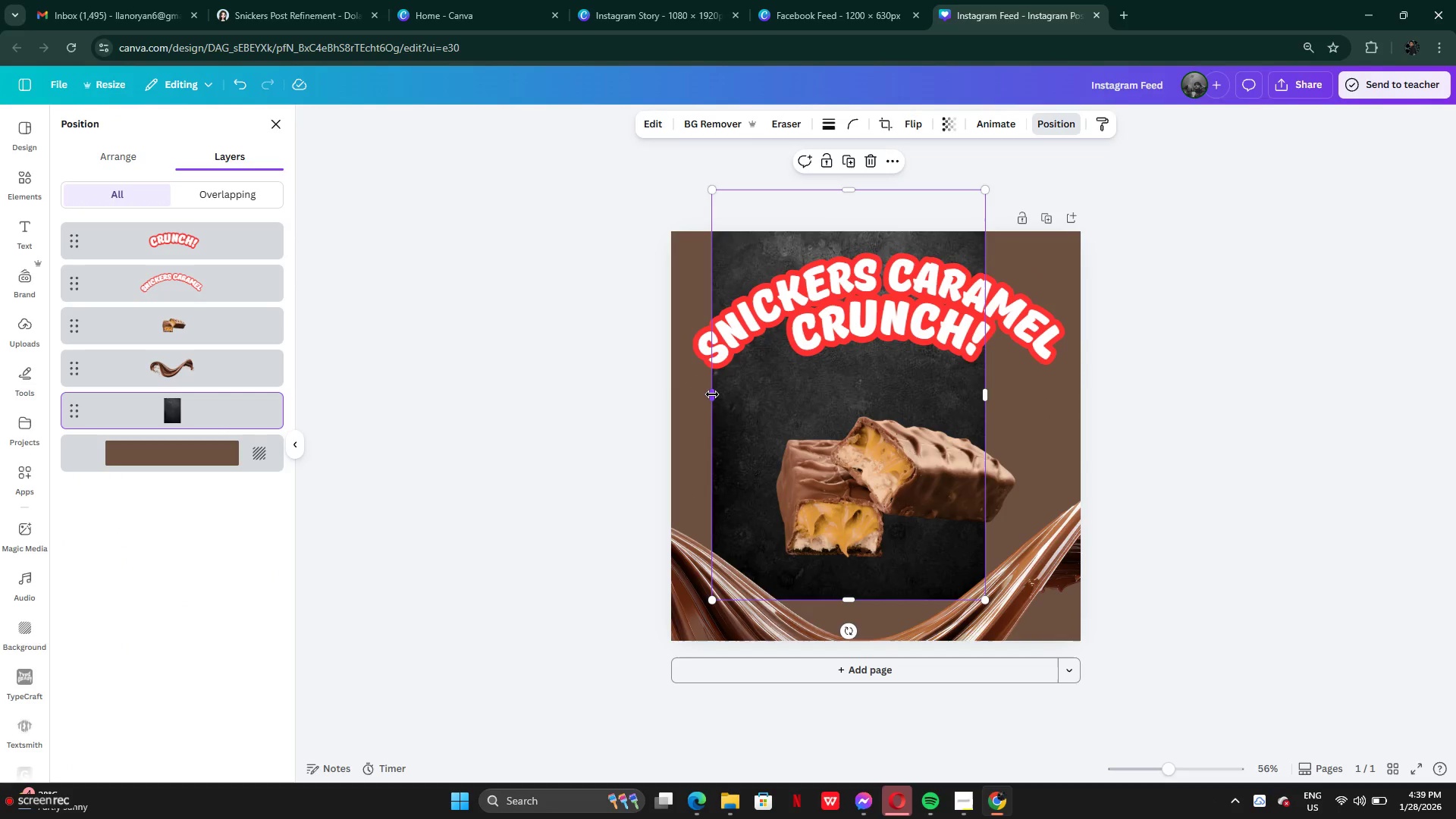 
left_click_drag(start_coordinate=[714, 395], to_coordinate=[641, 391])
 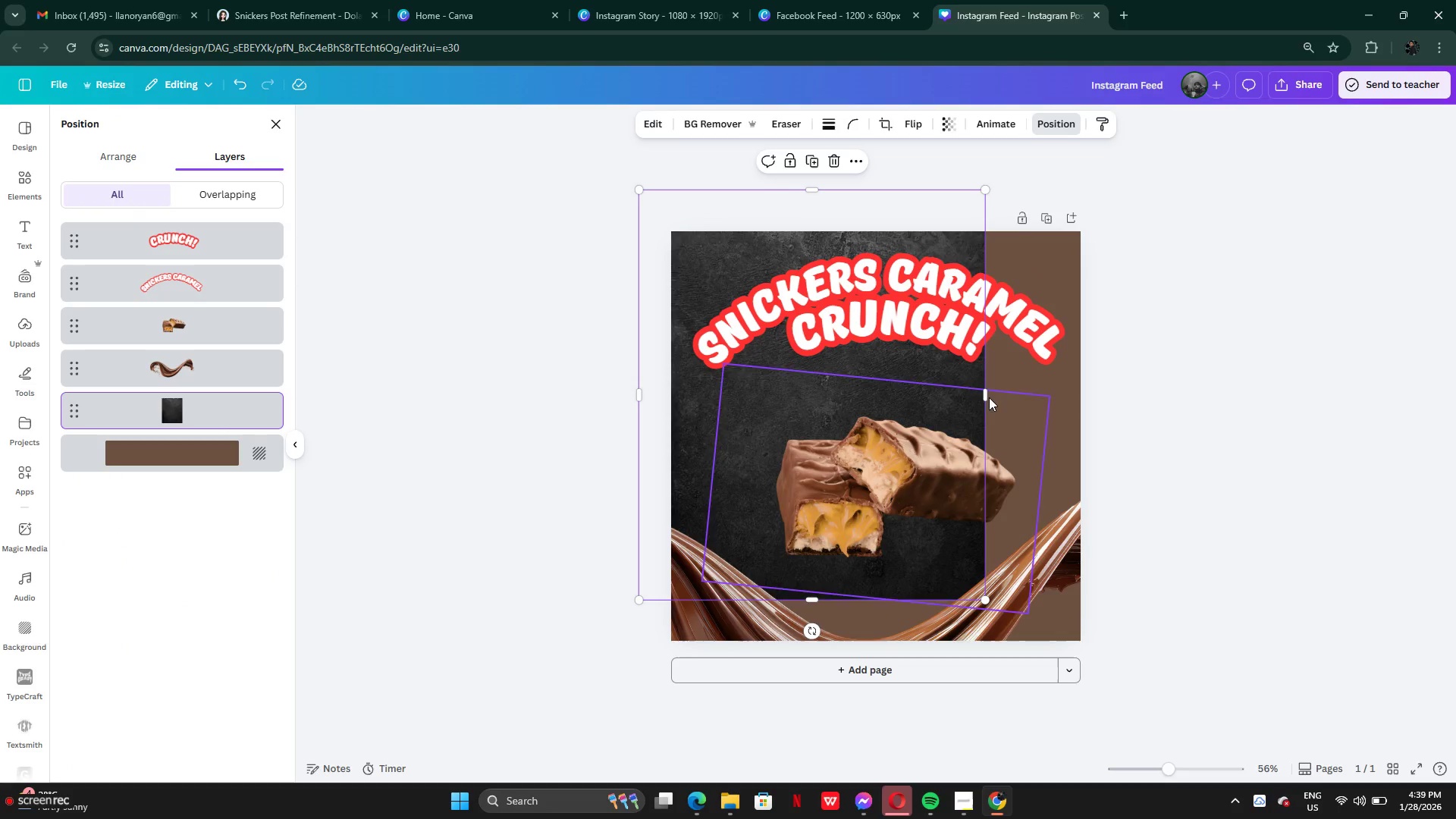 
left_click_drag(start_coordinate=[984, 396], to_coordinate=[1106, 396])
 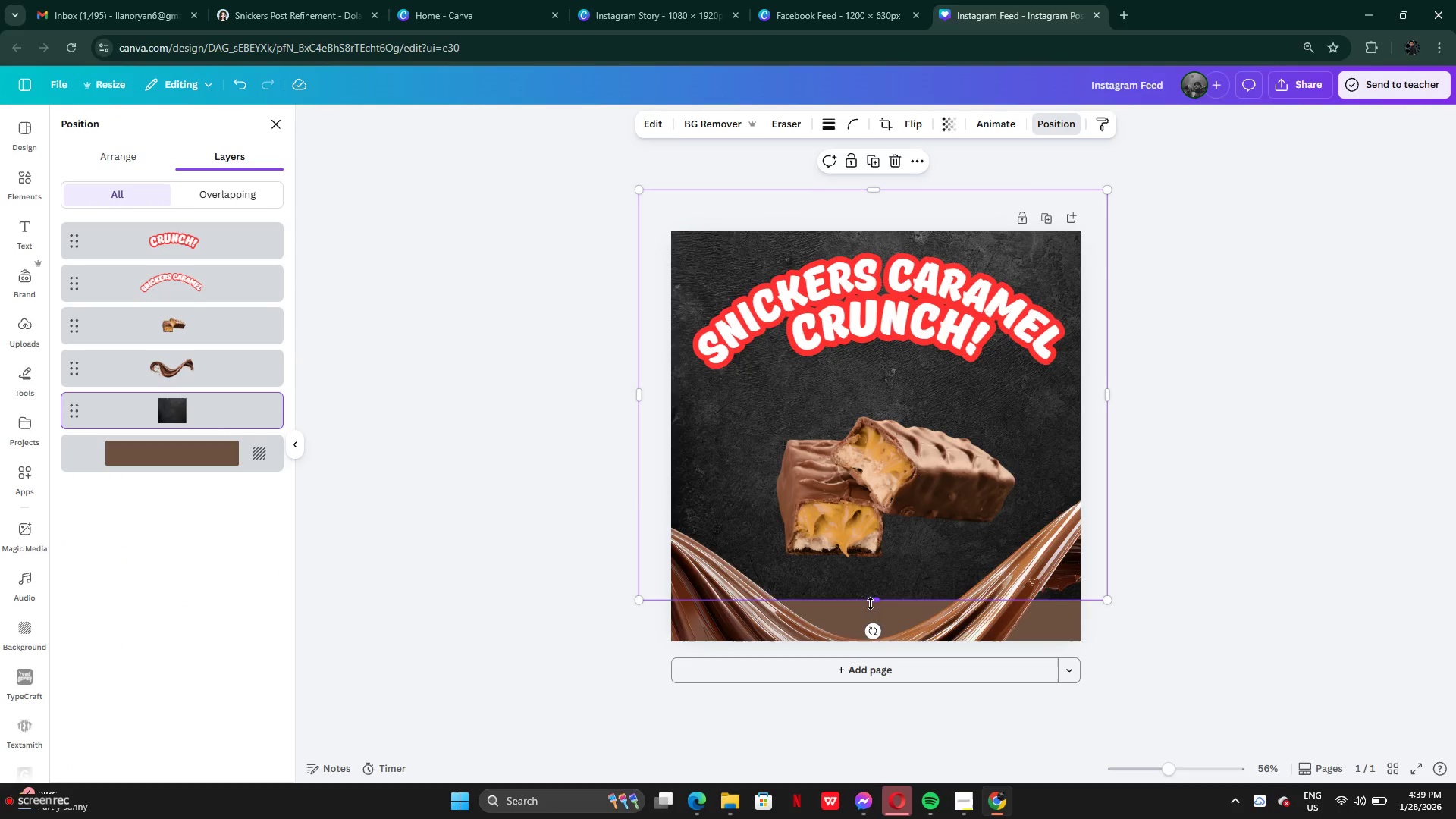 
left_click_drag(start_coordinate=[869, 604], to_coordinate=[875, 678])
 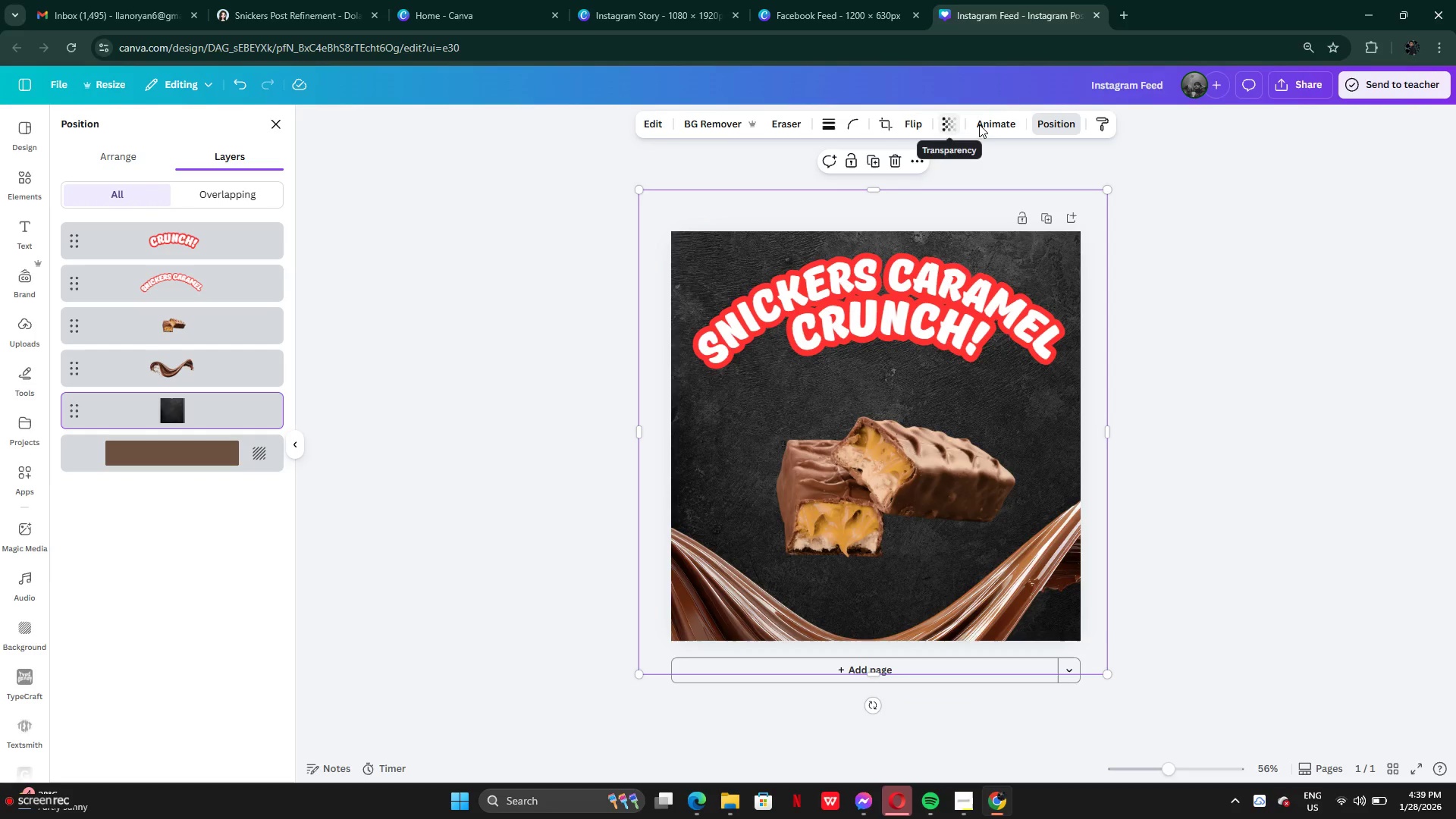 
left_click([947, 130])
 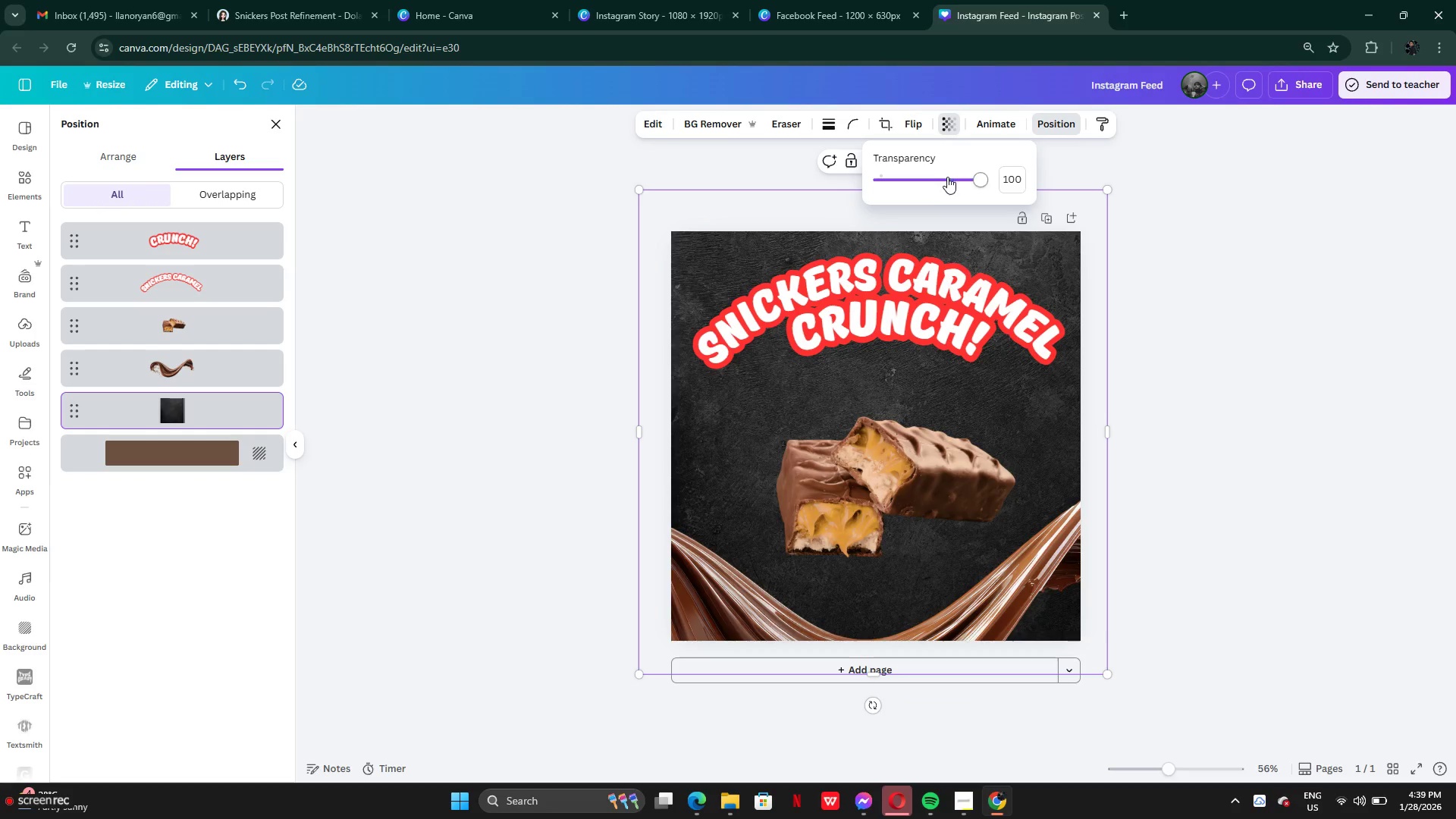 
left_click_drag(start_coordinate=[948, 178], to_coordinate=[905, 195])
 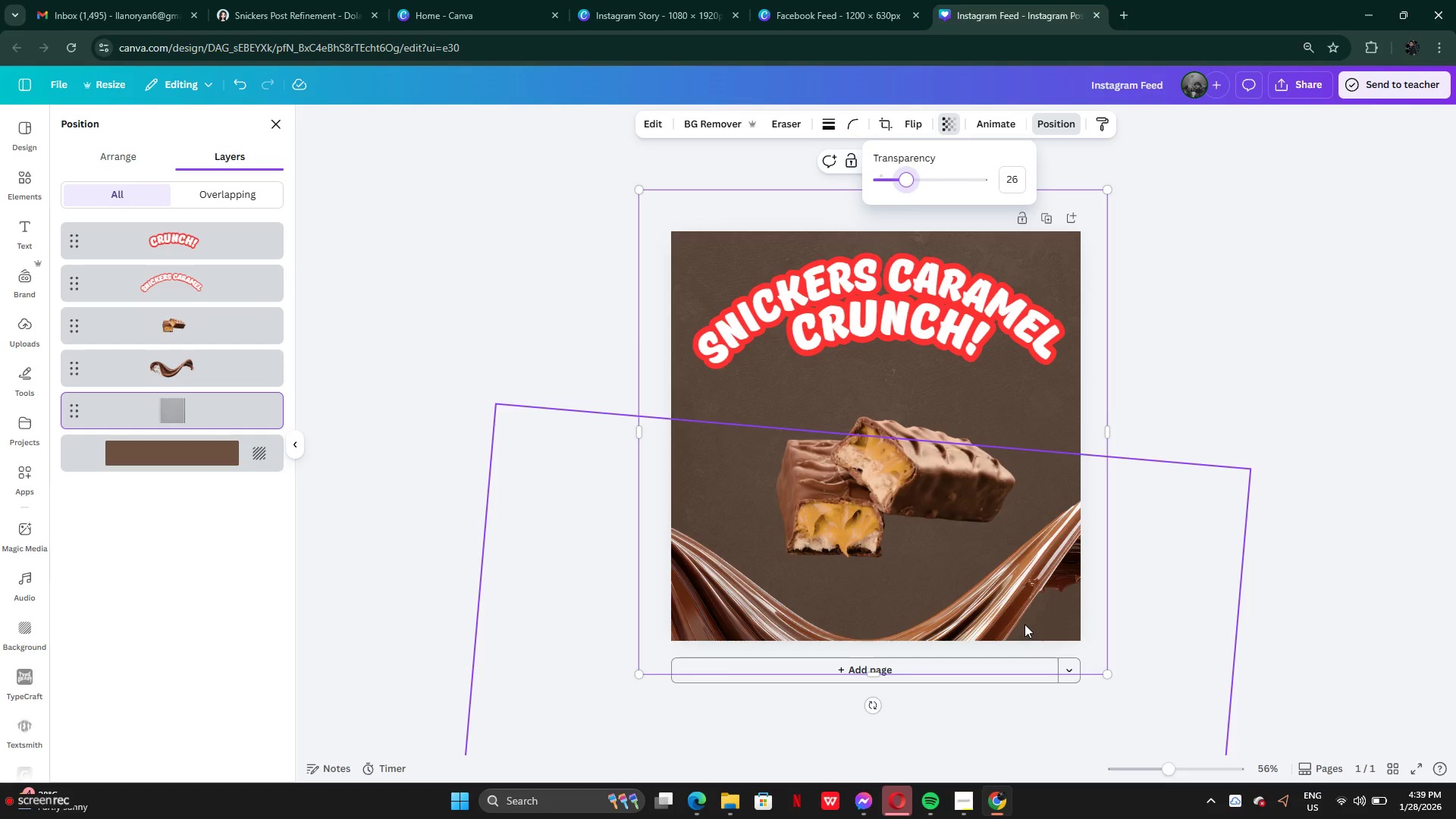 
left_click_drag(start_coordinate=[1024, 622], to_coordinate=[1030, 632])
 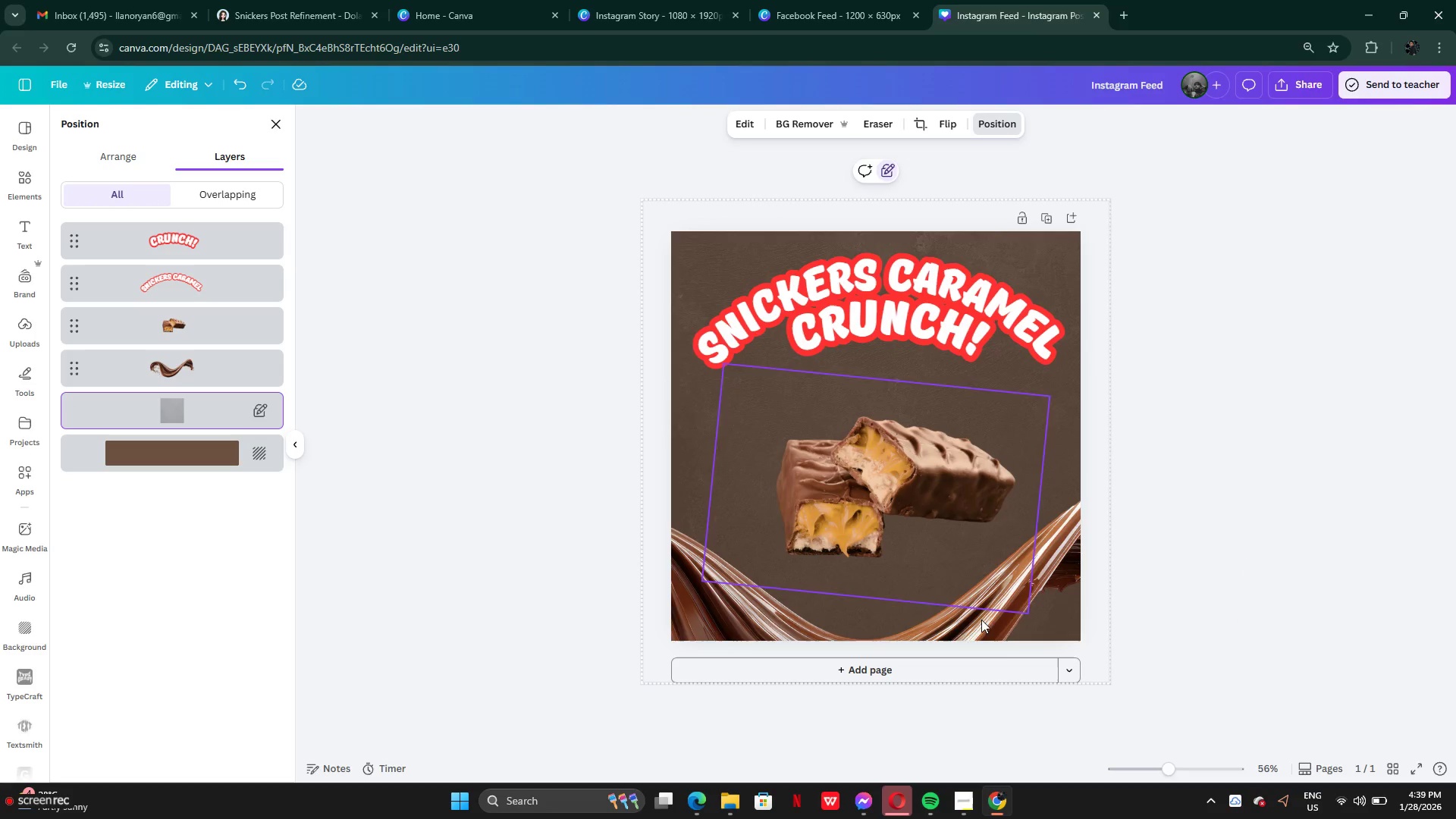 
left_click([1006, 623])
 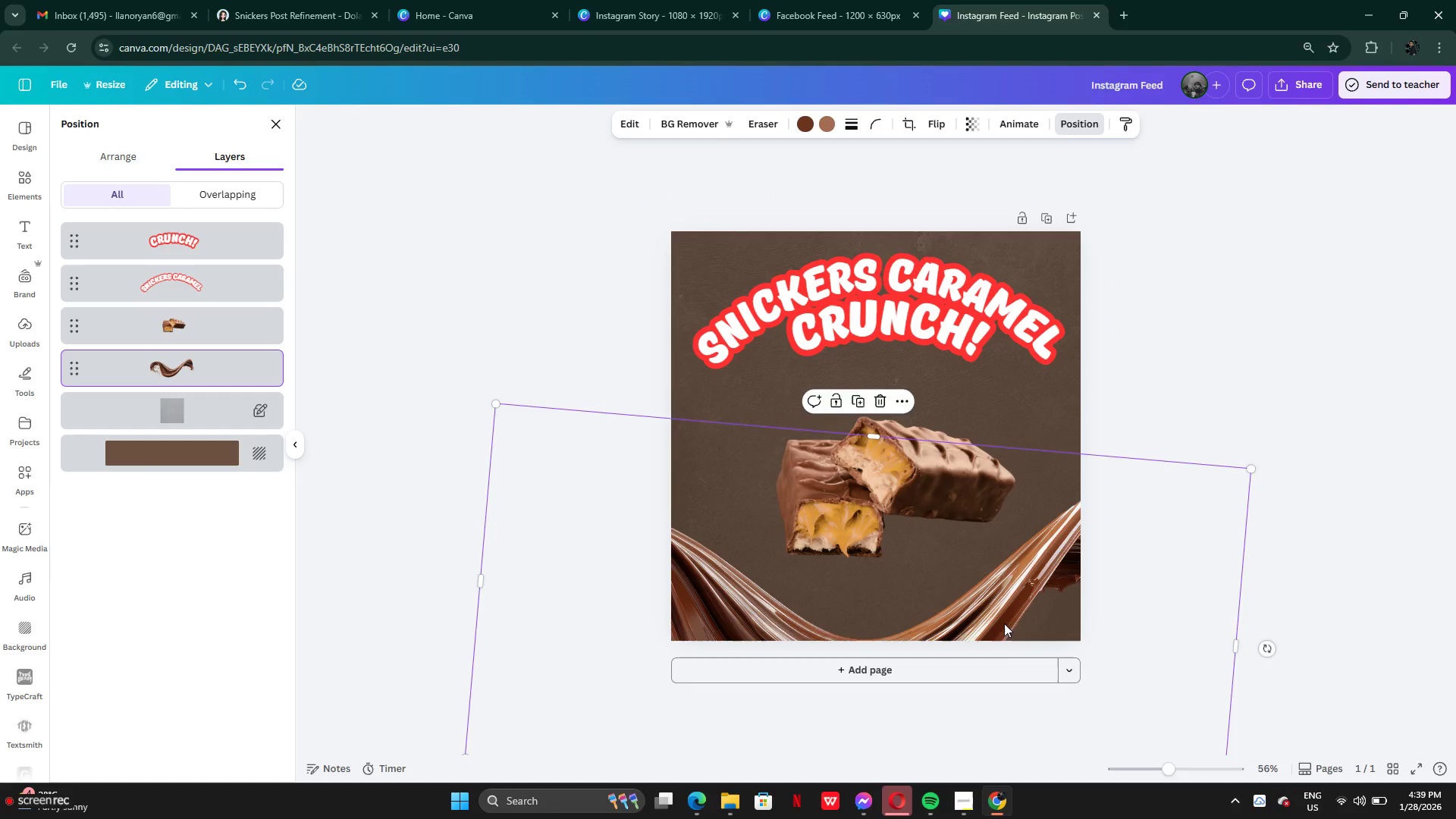 
left_click_drag(start_coordinate=[1004, 623], to_coordinate=[1049, 509])
 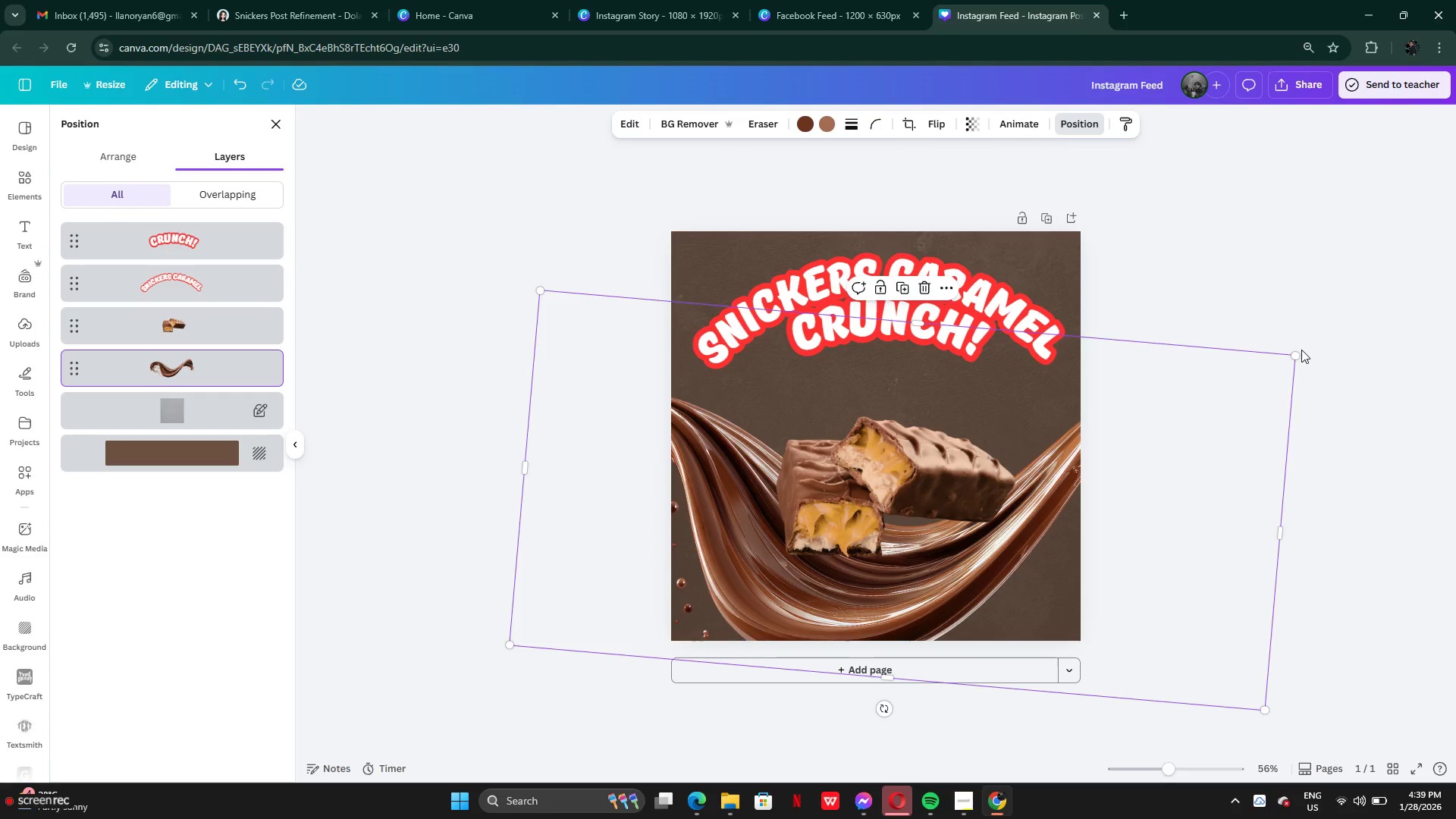 
left_click([1299, 350])
 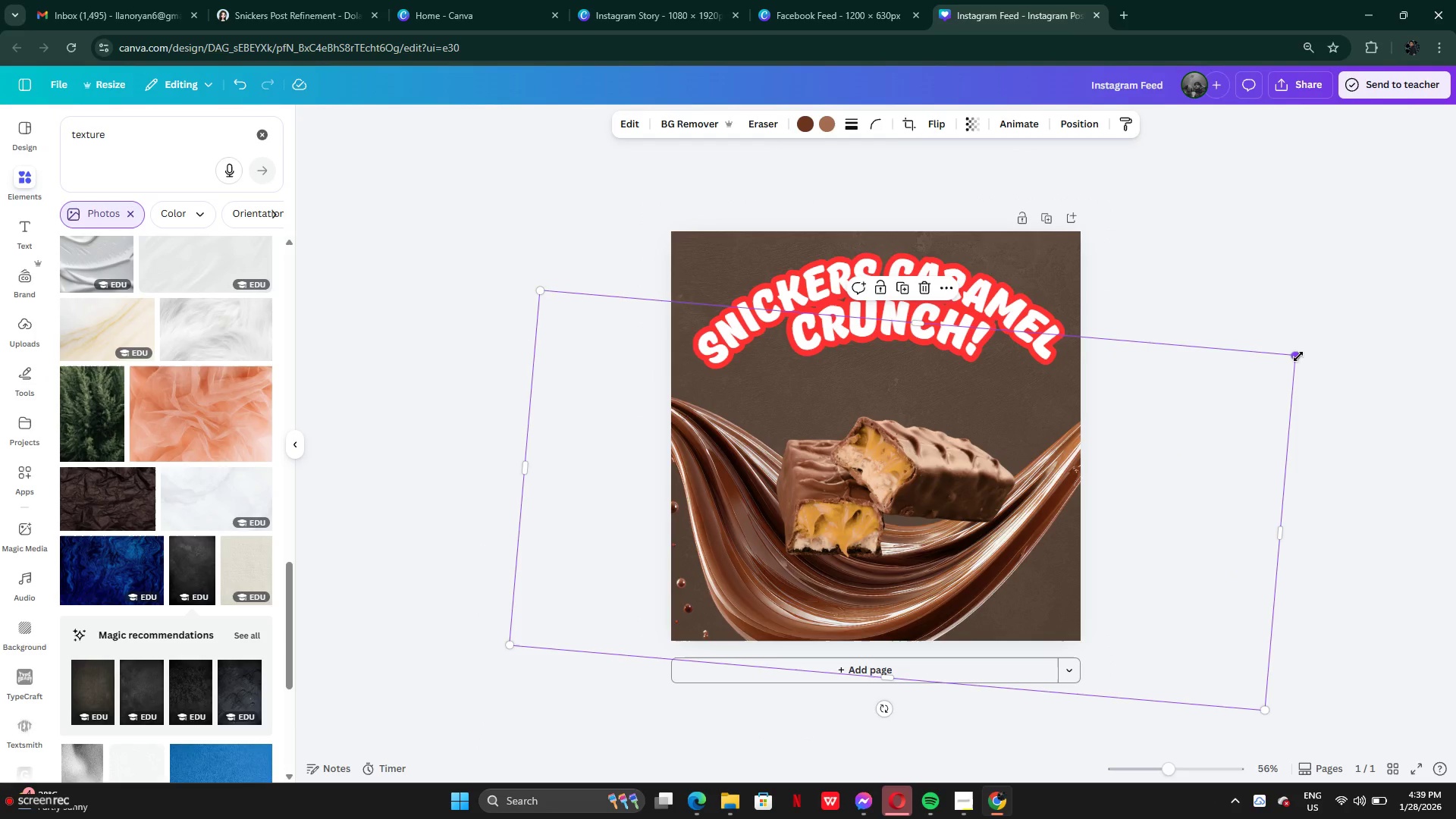 
left_click_drag(start_coordinate=[1298, 356], to_coordinate=[946, 465])
 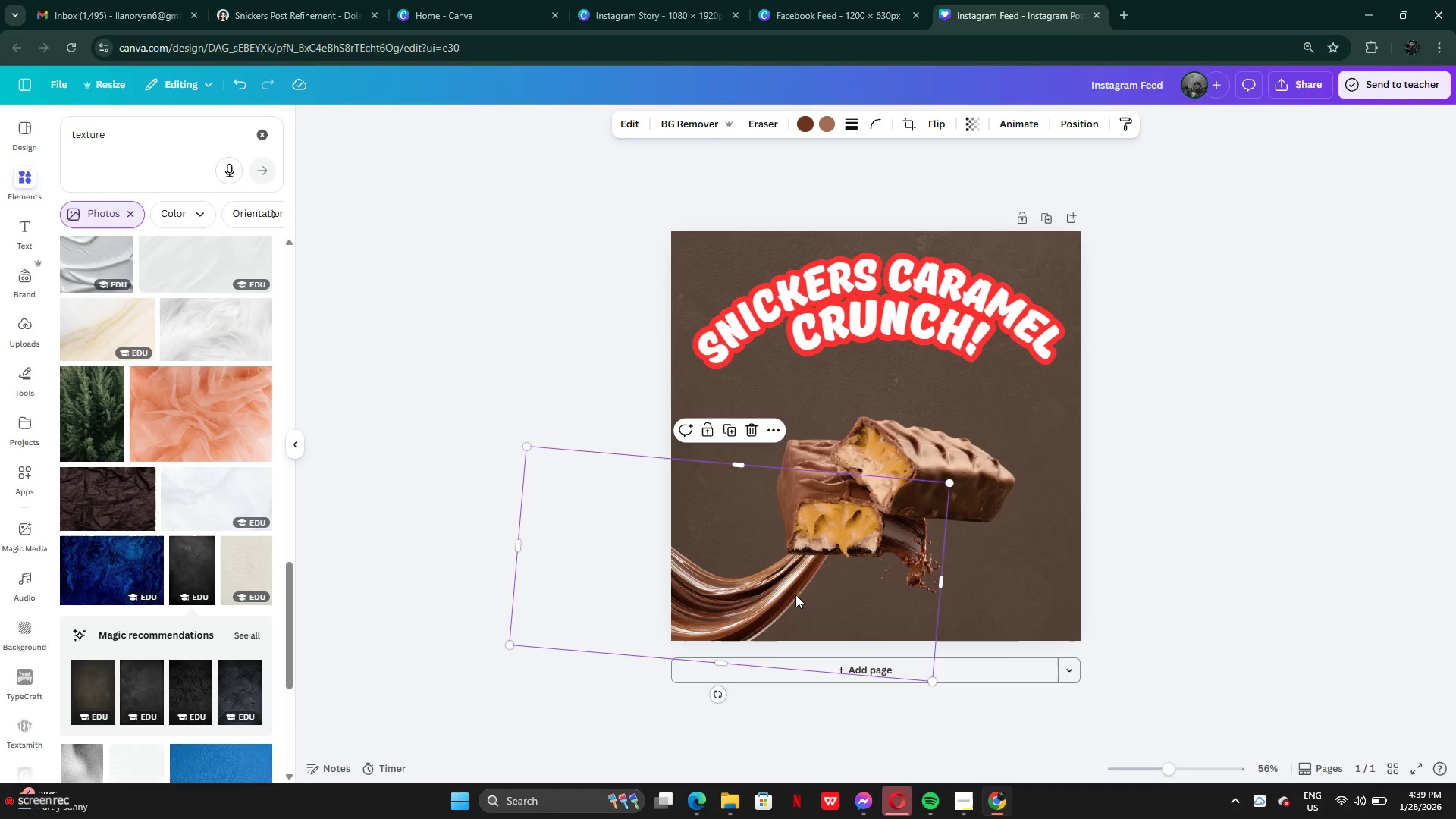 
left_click_drag(start_coordinate=[796, 595], to_coordinate=[938, 602])
 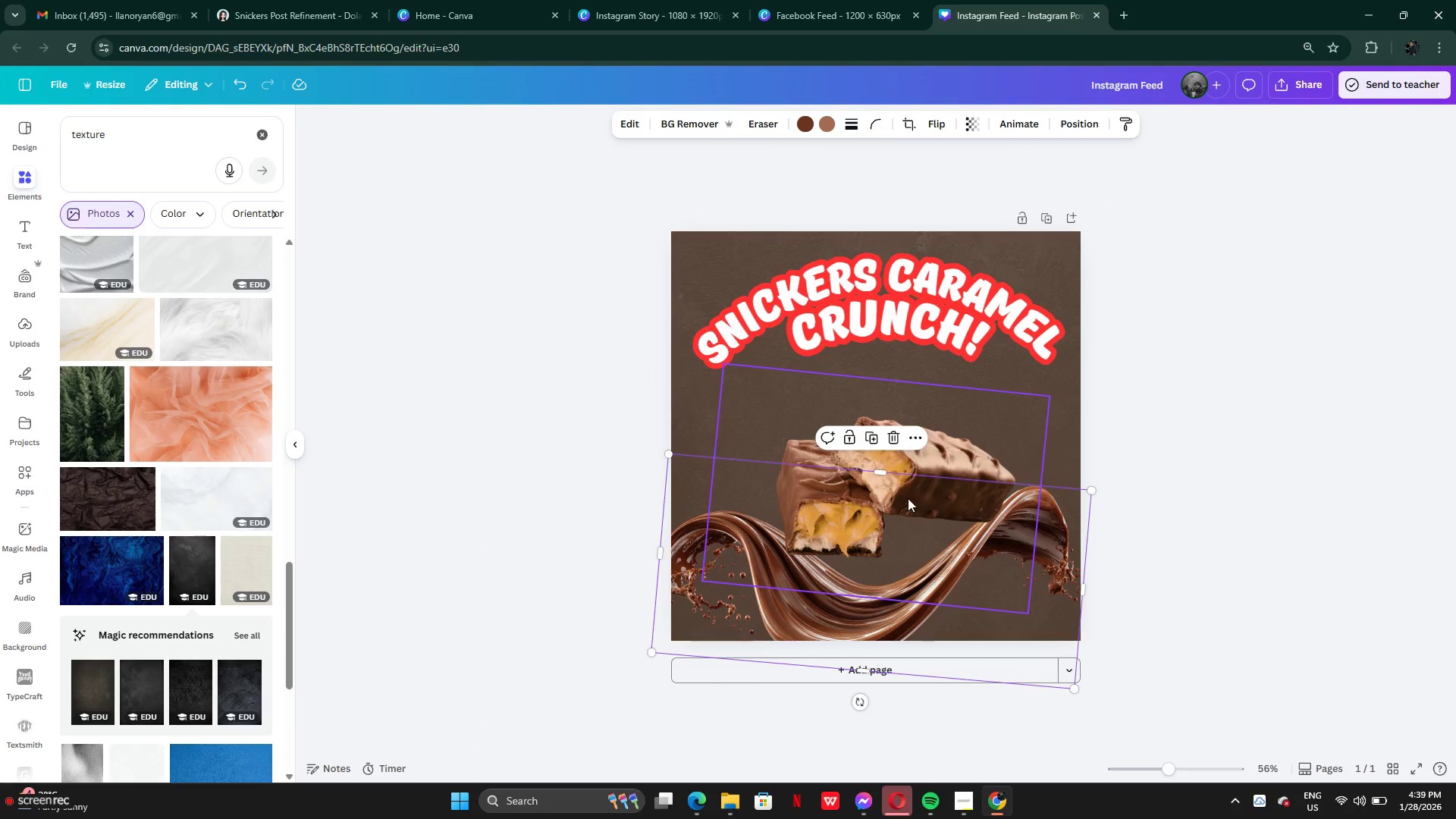 
left_click([908, 498])
 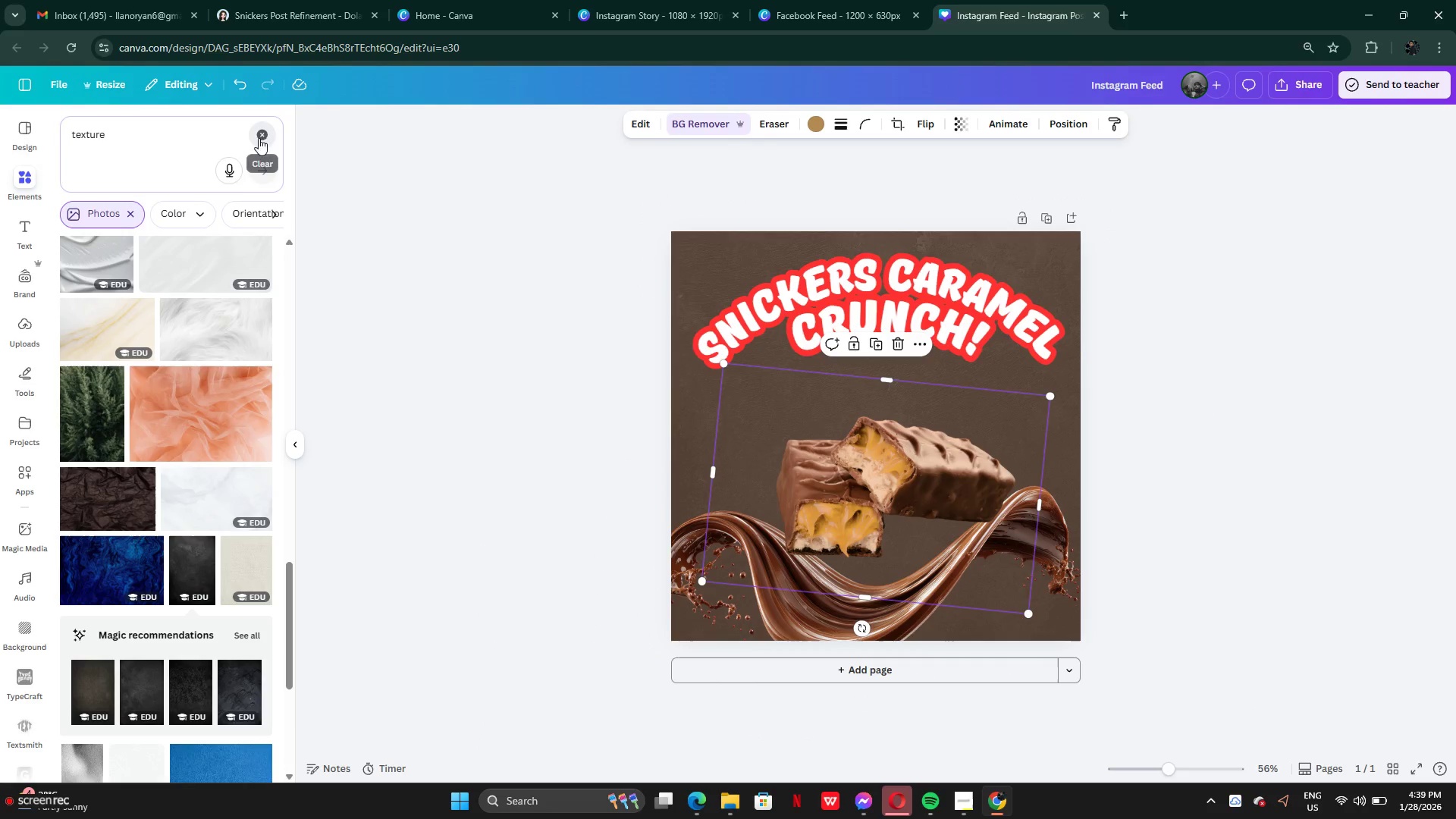 
double_click([130, 138])
 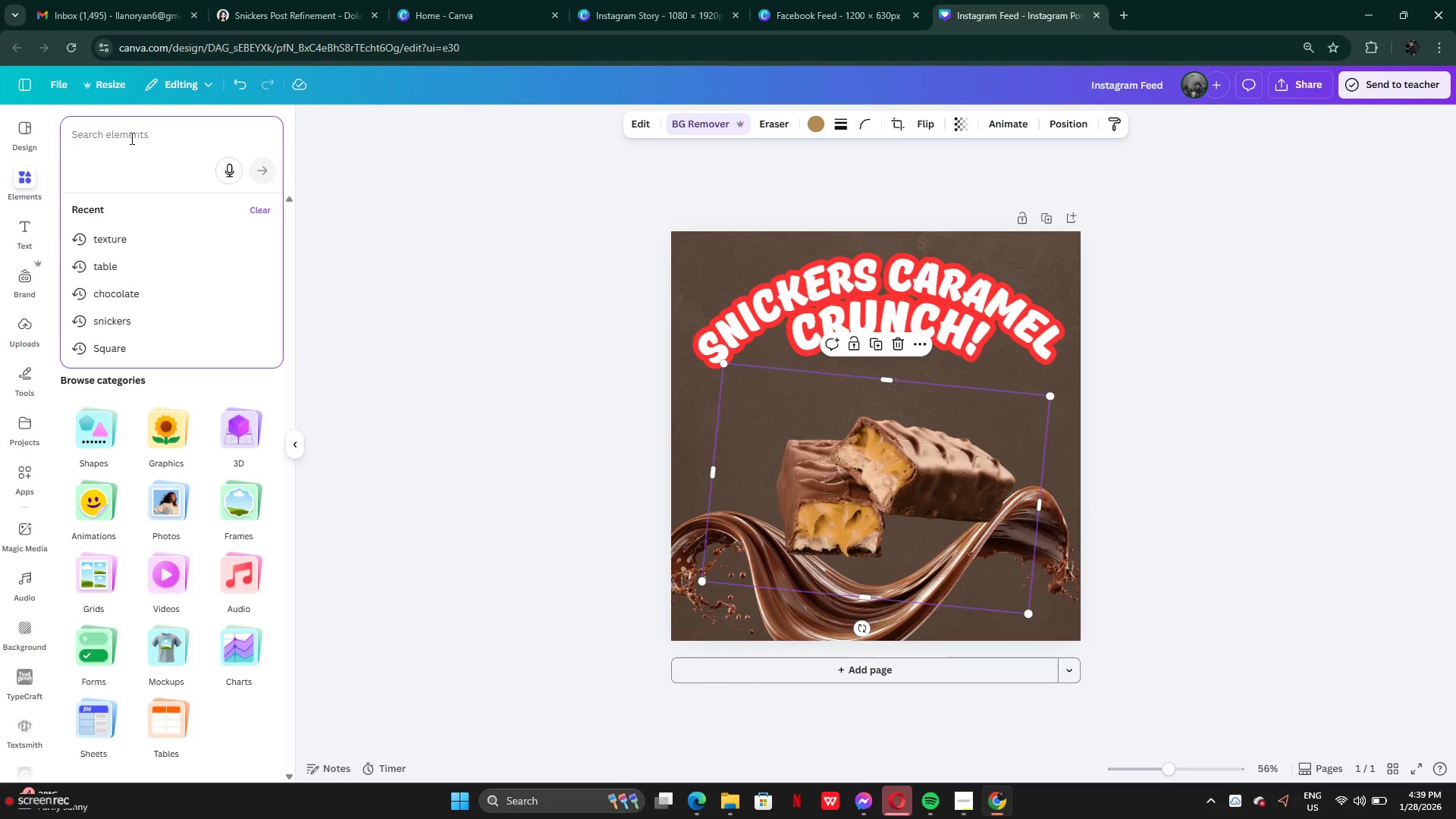 
type(snicker crunh)
 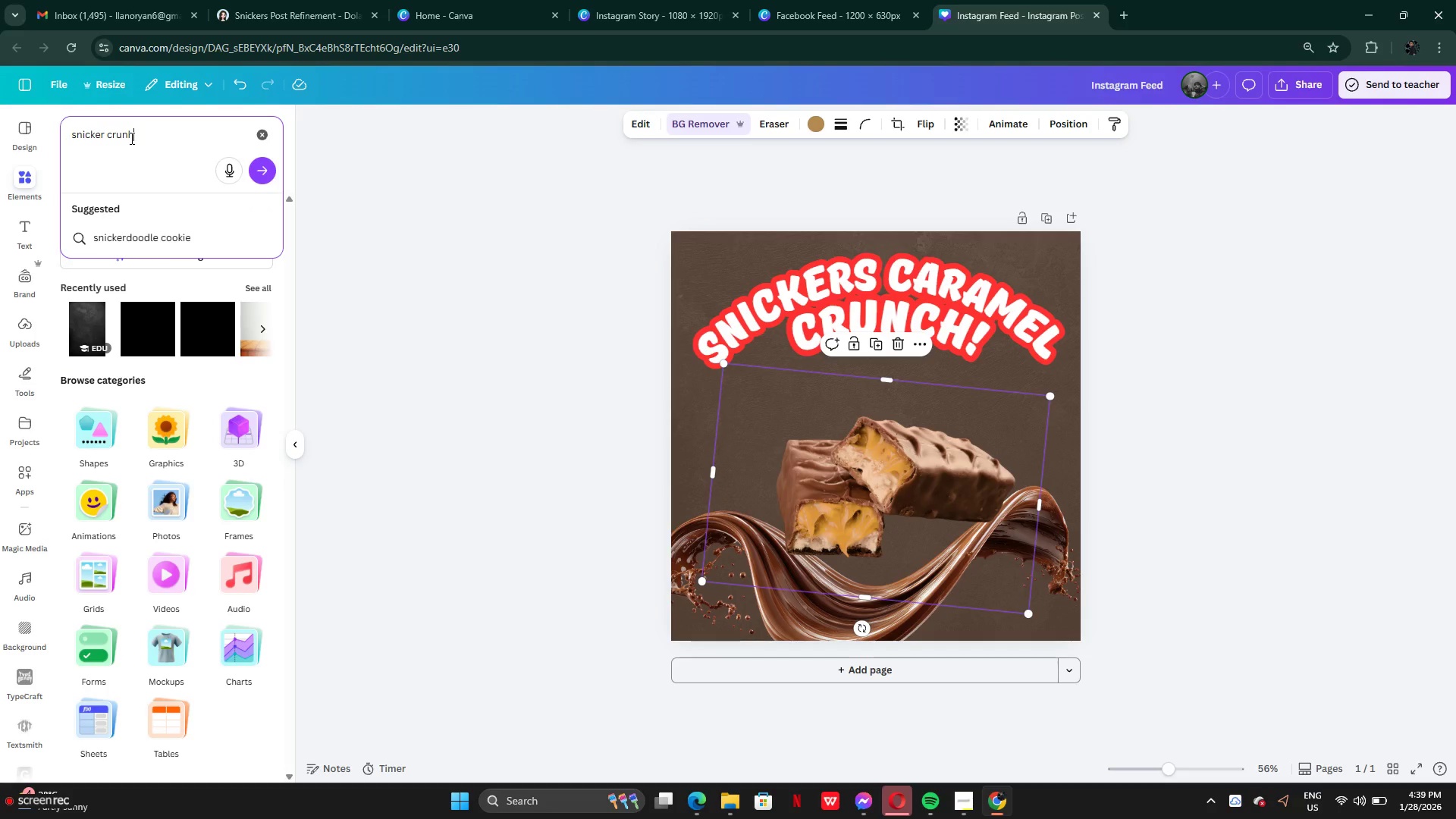 
key(Enter)
 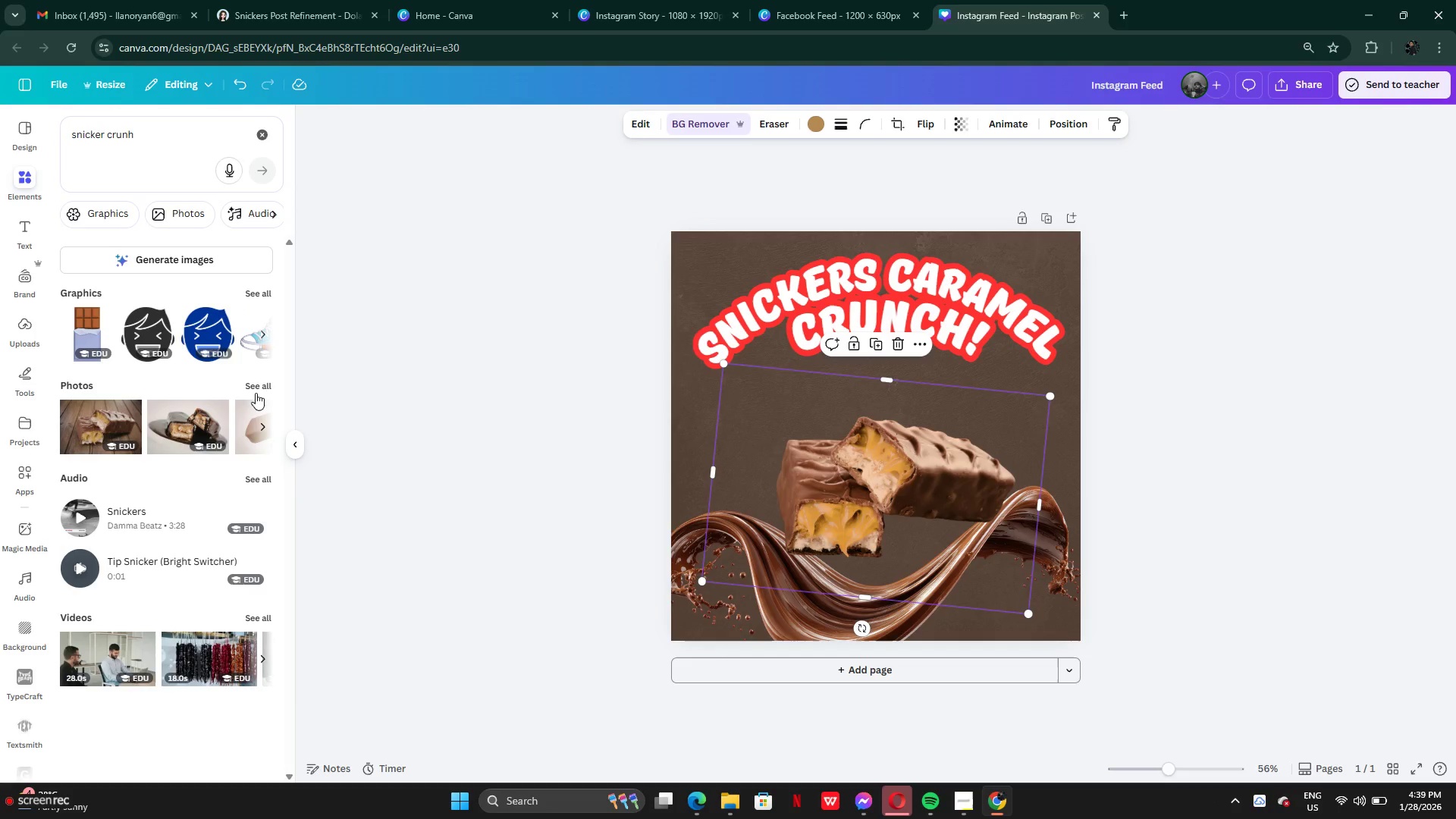 
left_click([262, 384])
 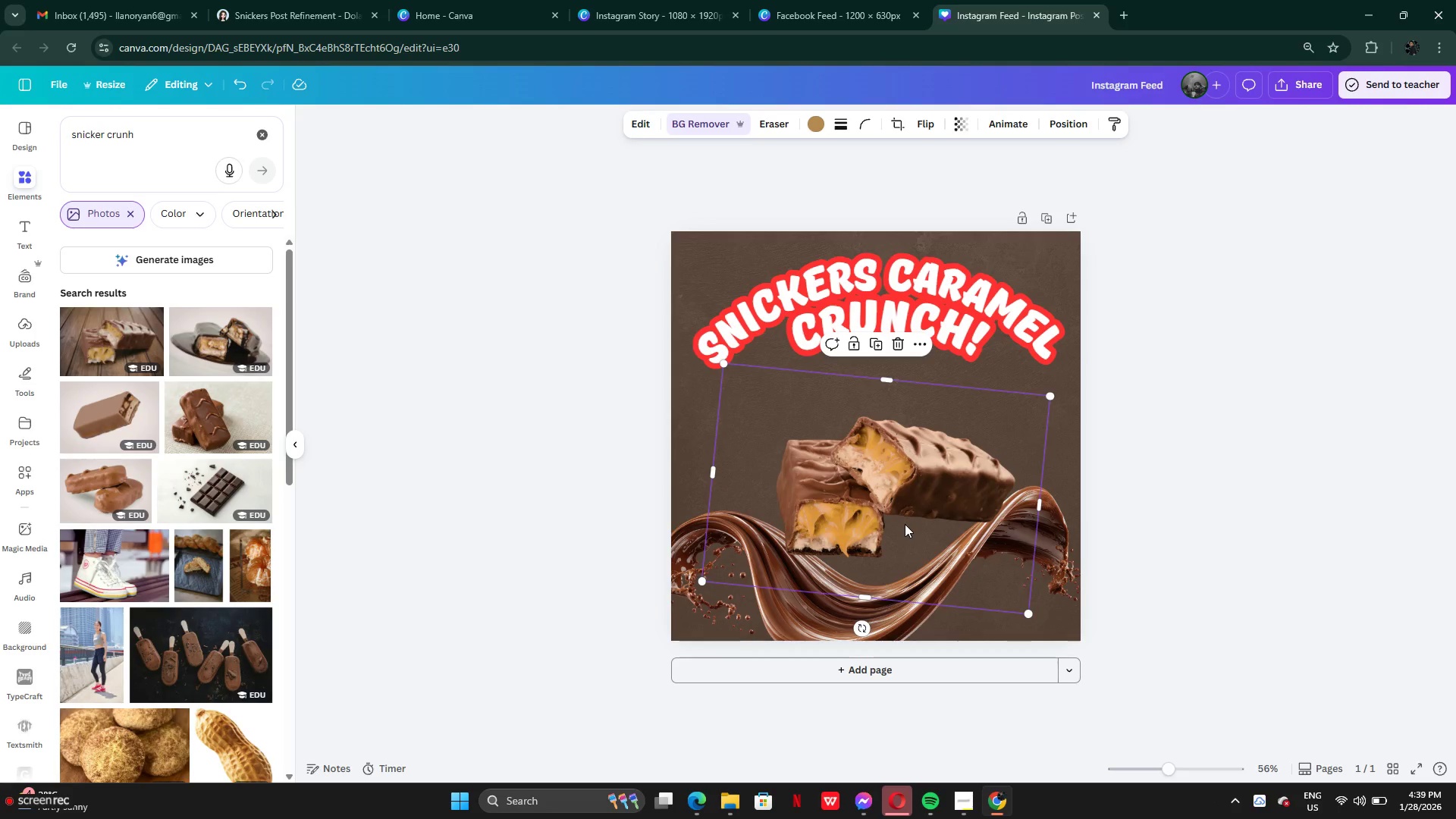 
key(Backspace)
 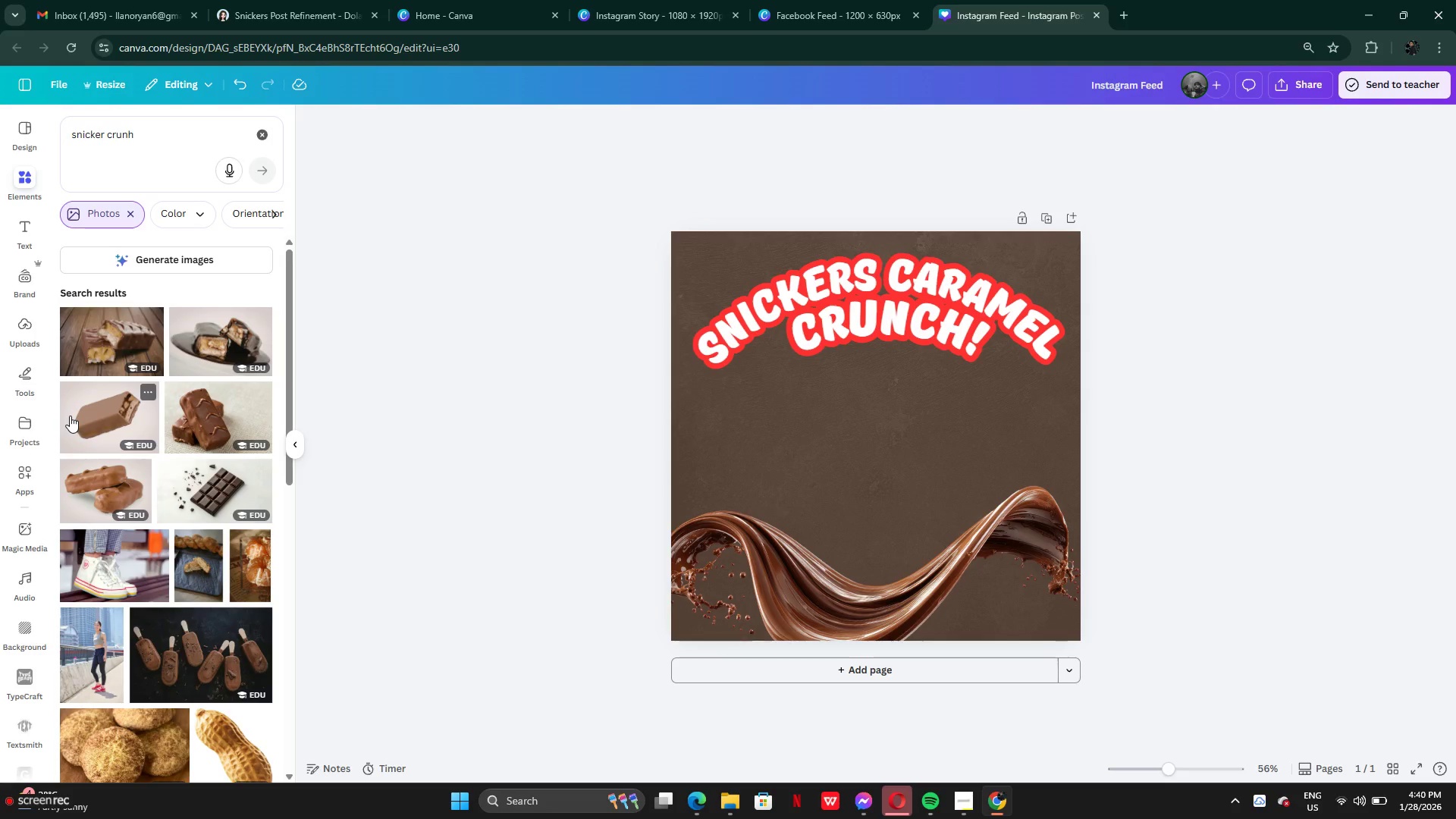 
left_click([74, 414])
 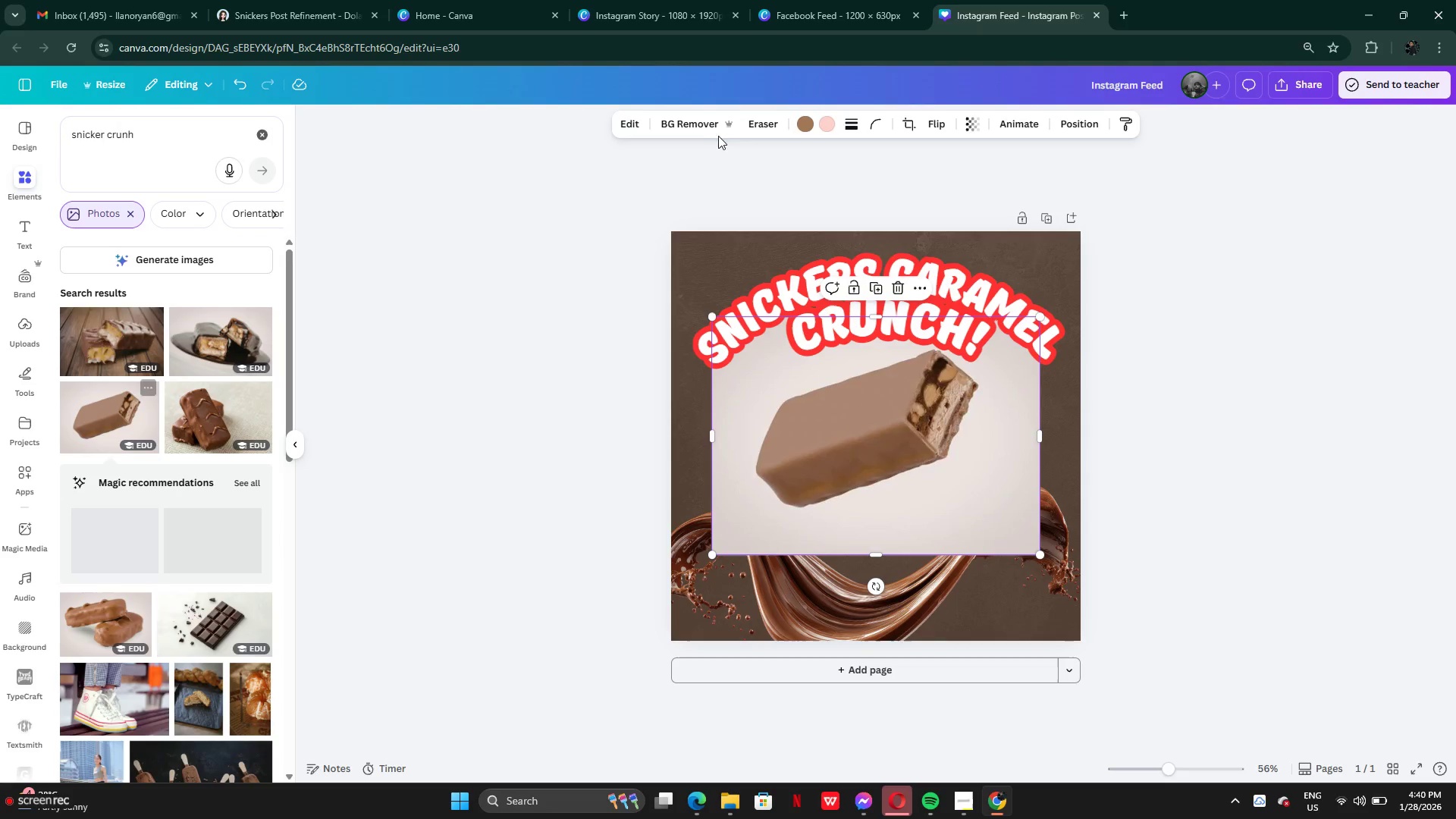 
left_click([679, 129])
 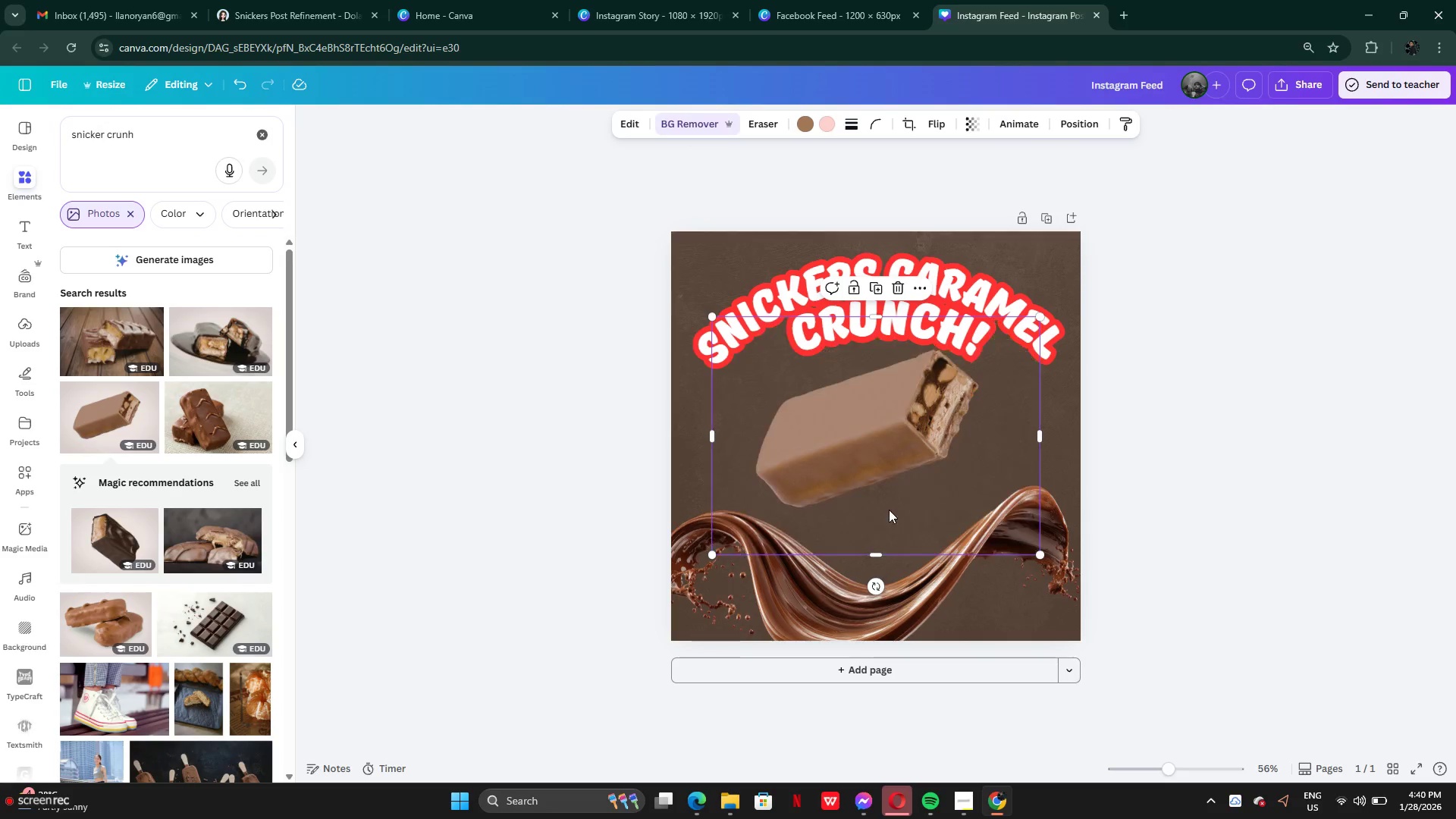 
key(Backspace)
 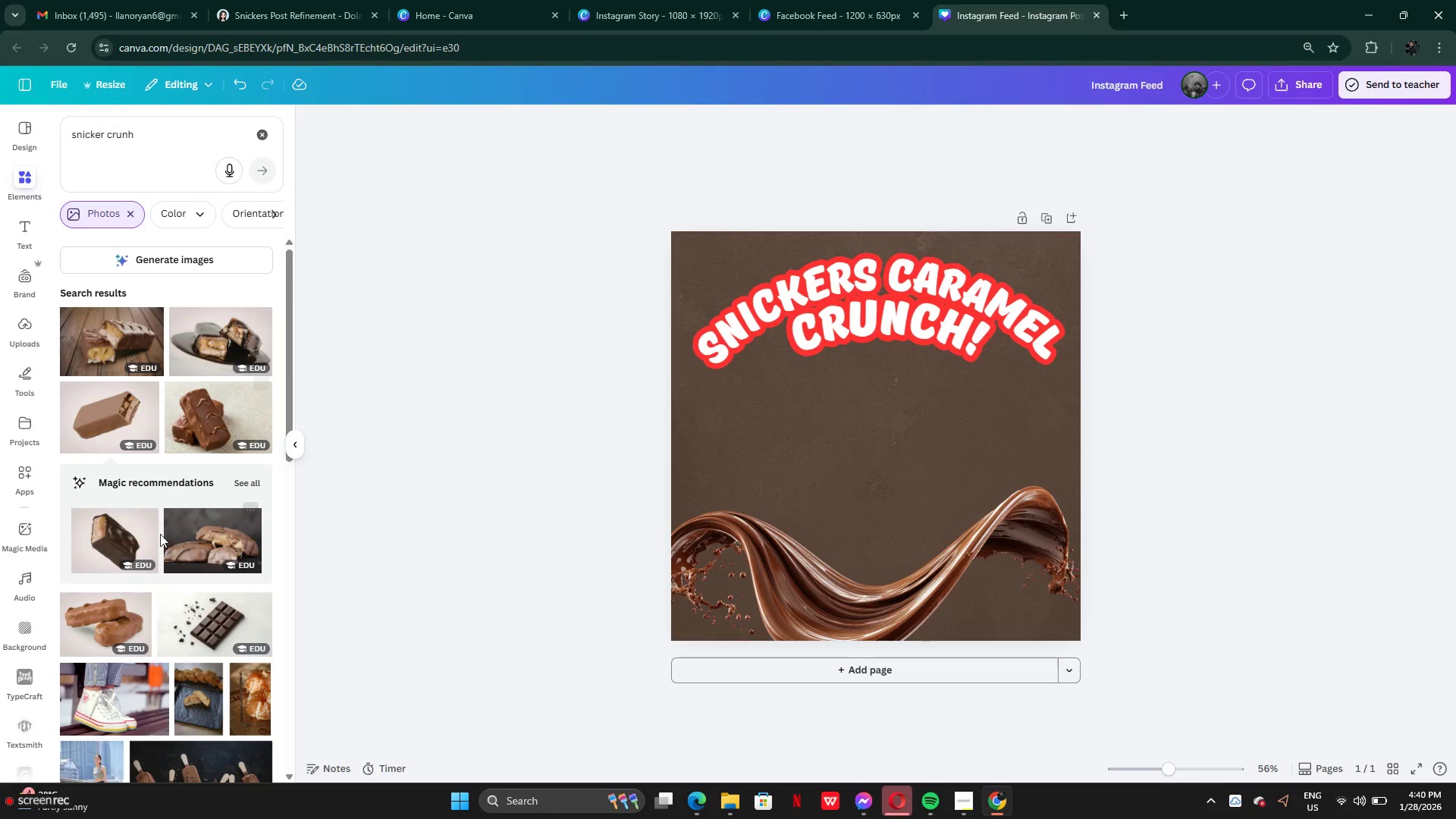 
left_click([115, 541])
 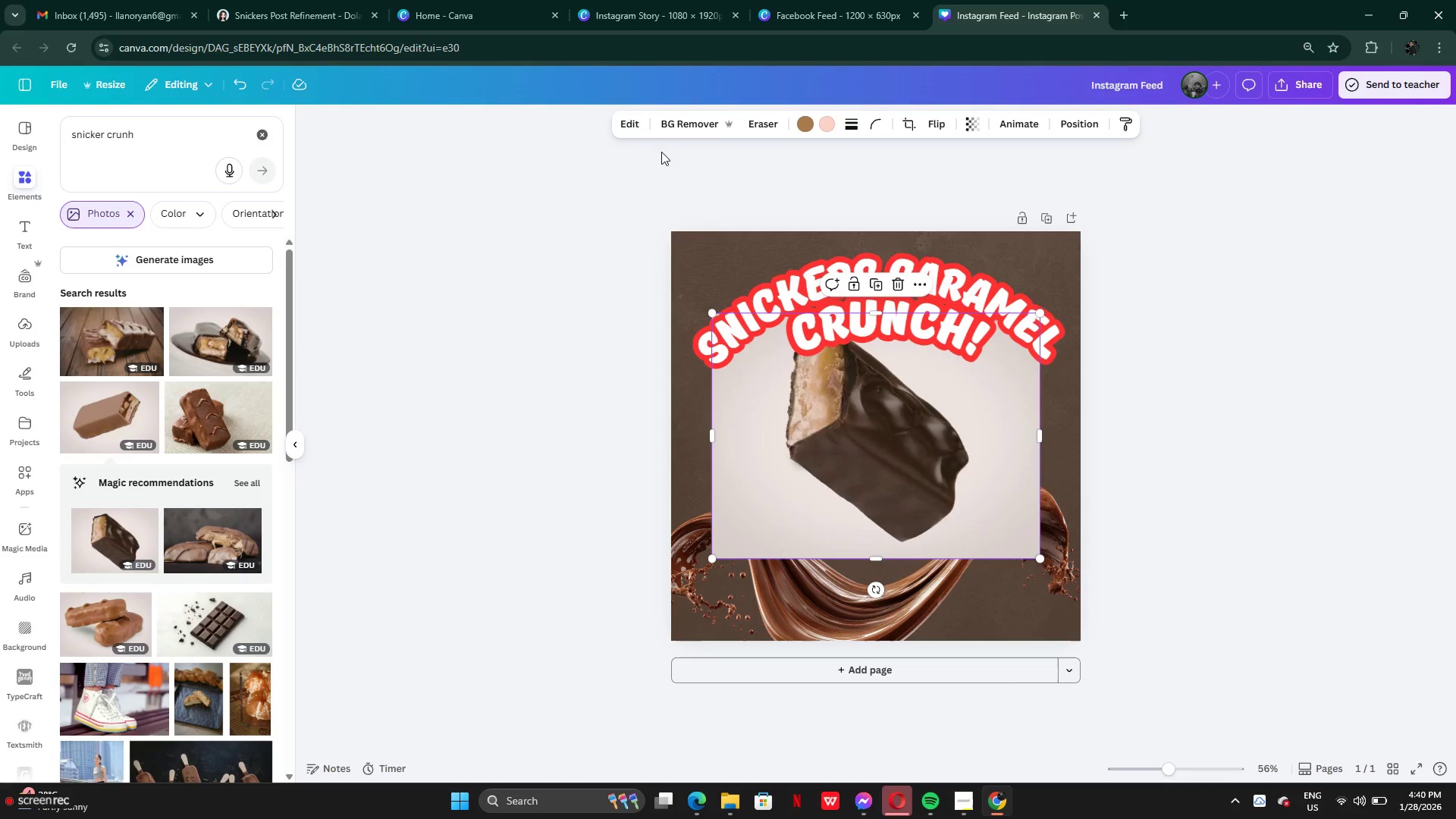 
left_click([770, 127])
 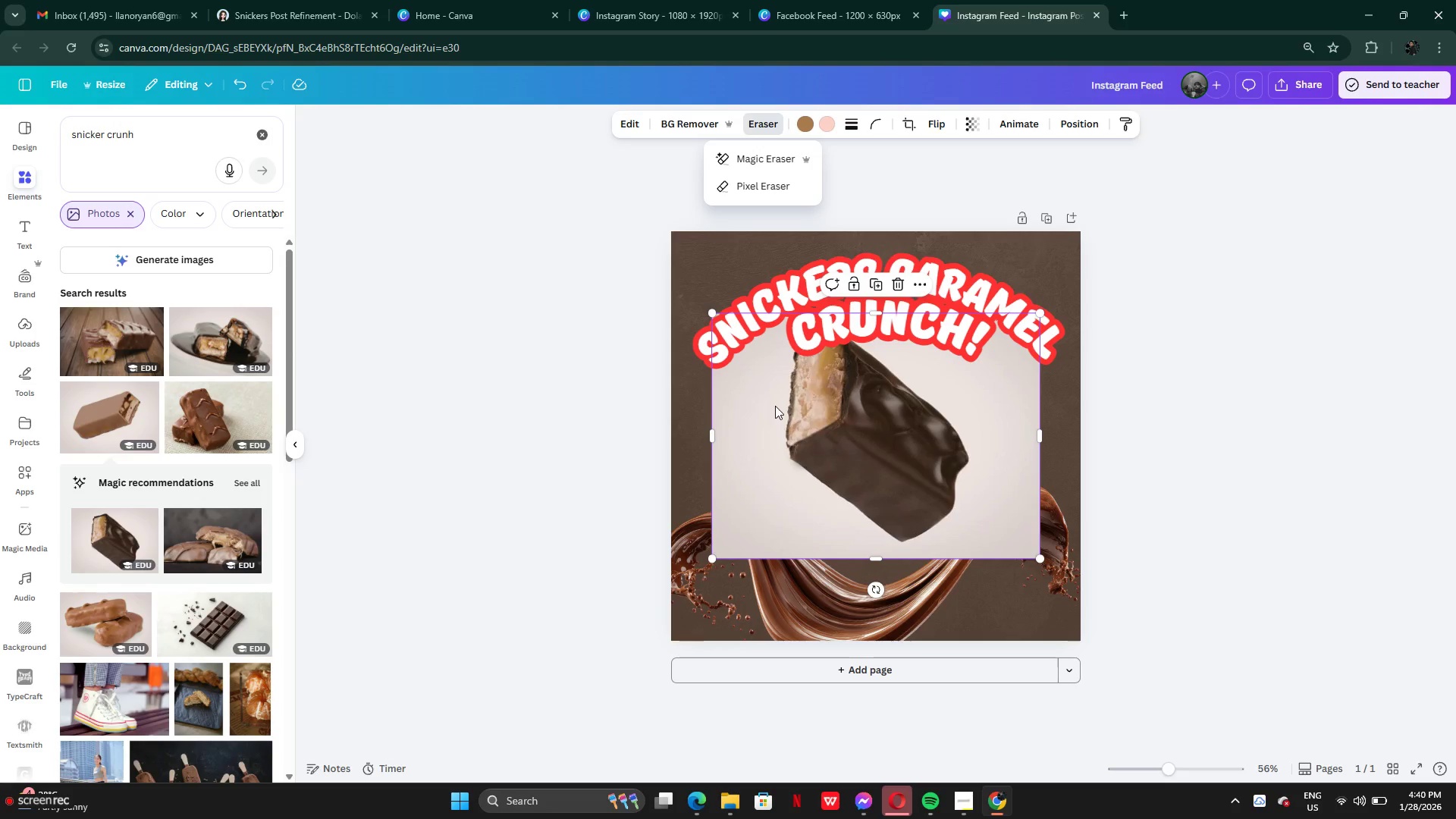 
left_click([671, 120])
 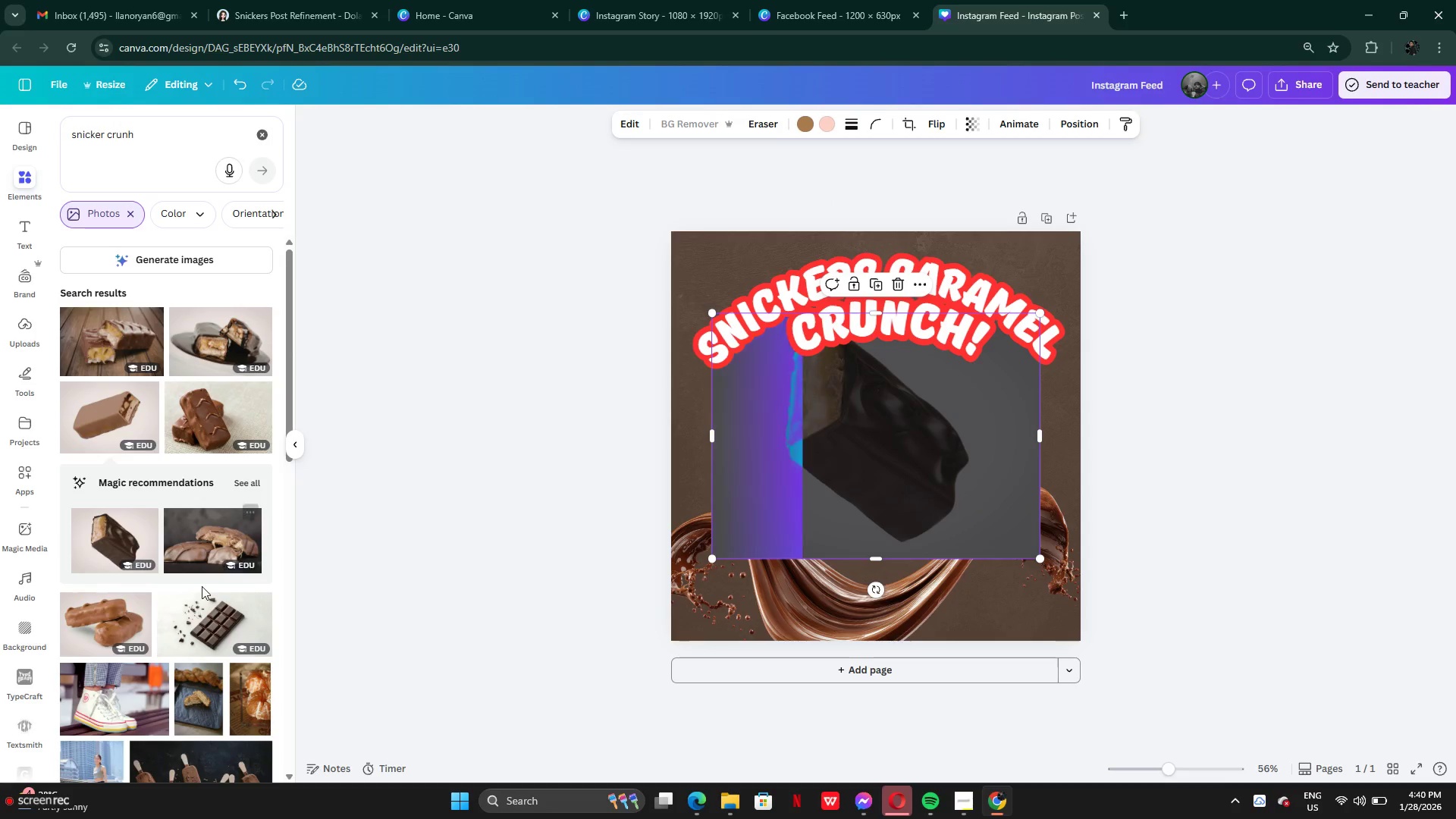 
scroll: coordinate [203, 585], scroll_direction: none, amount: 0.0
 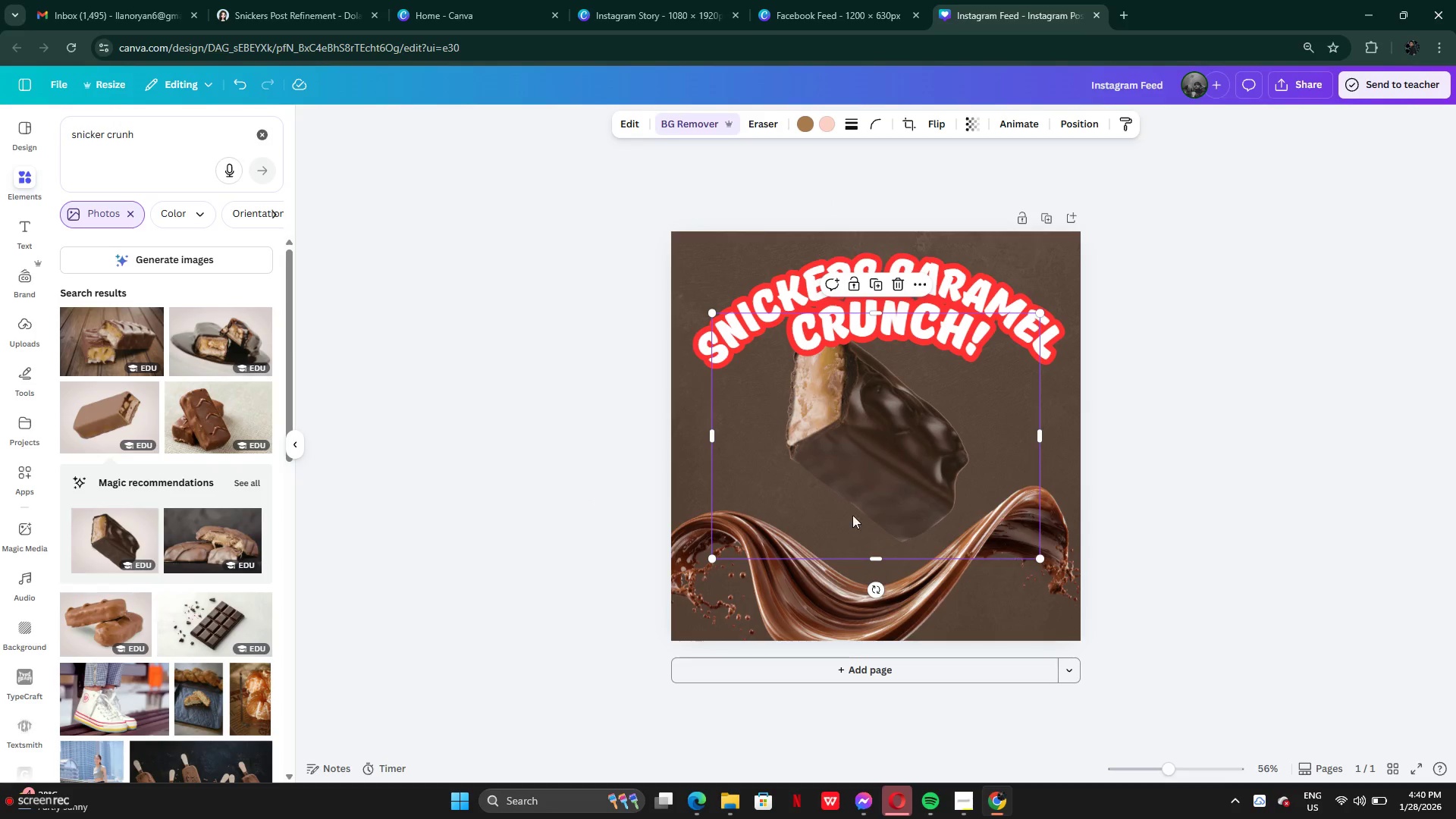 
left_click_drag(start_coordinate=[1028, 489], to_coordinate=[1019, 543])
 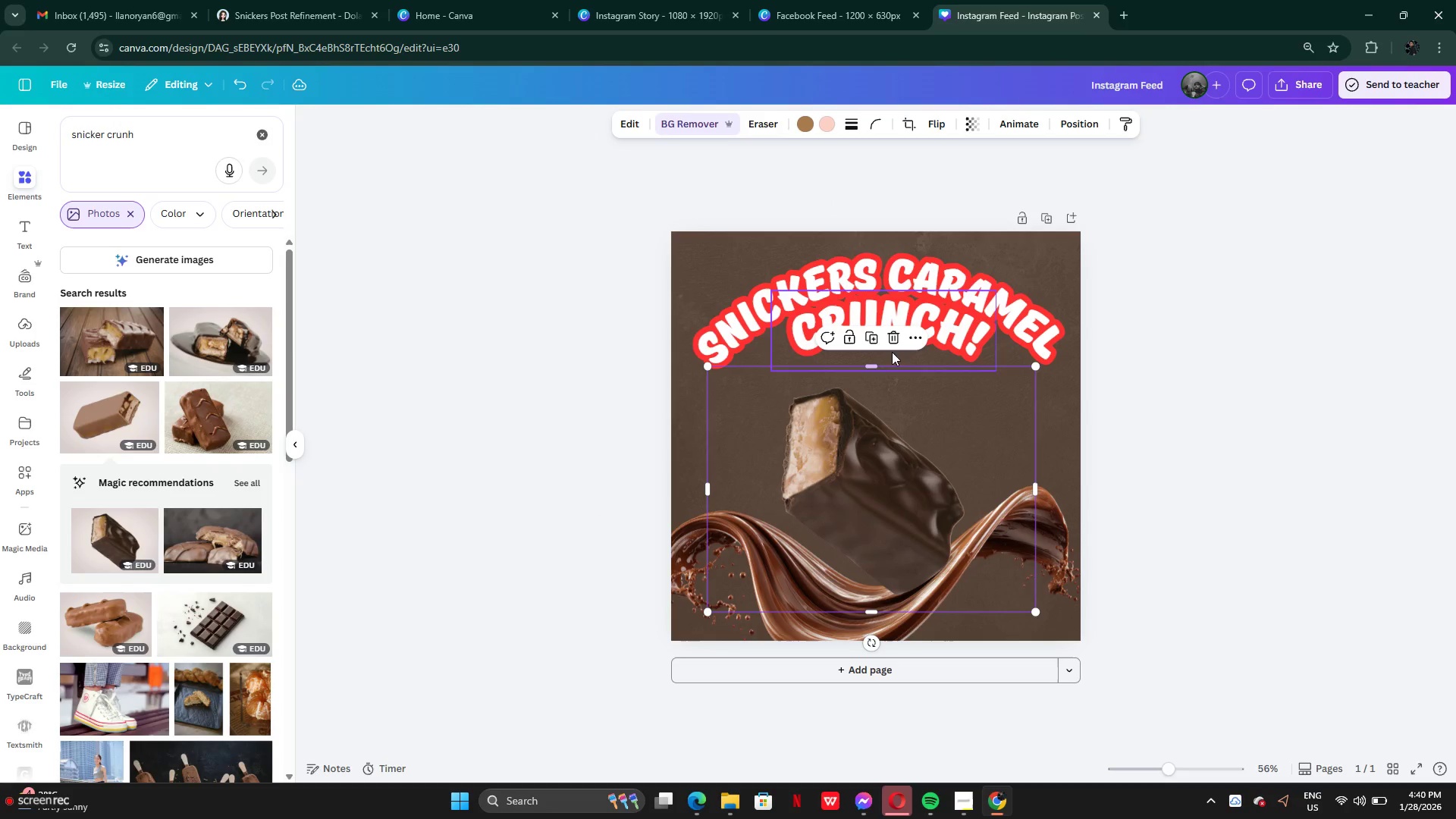 
left_click([890, 346])
 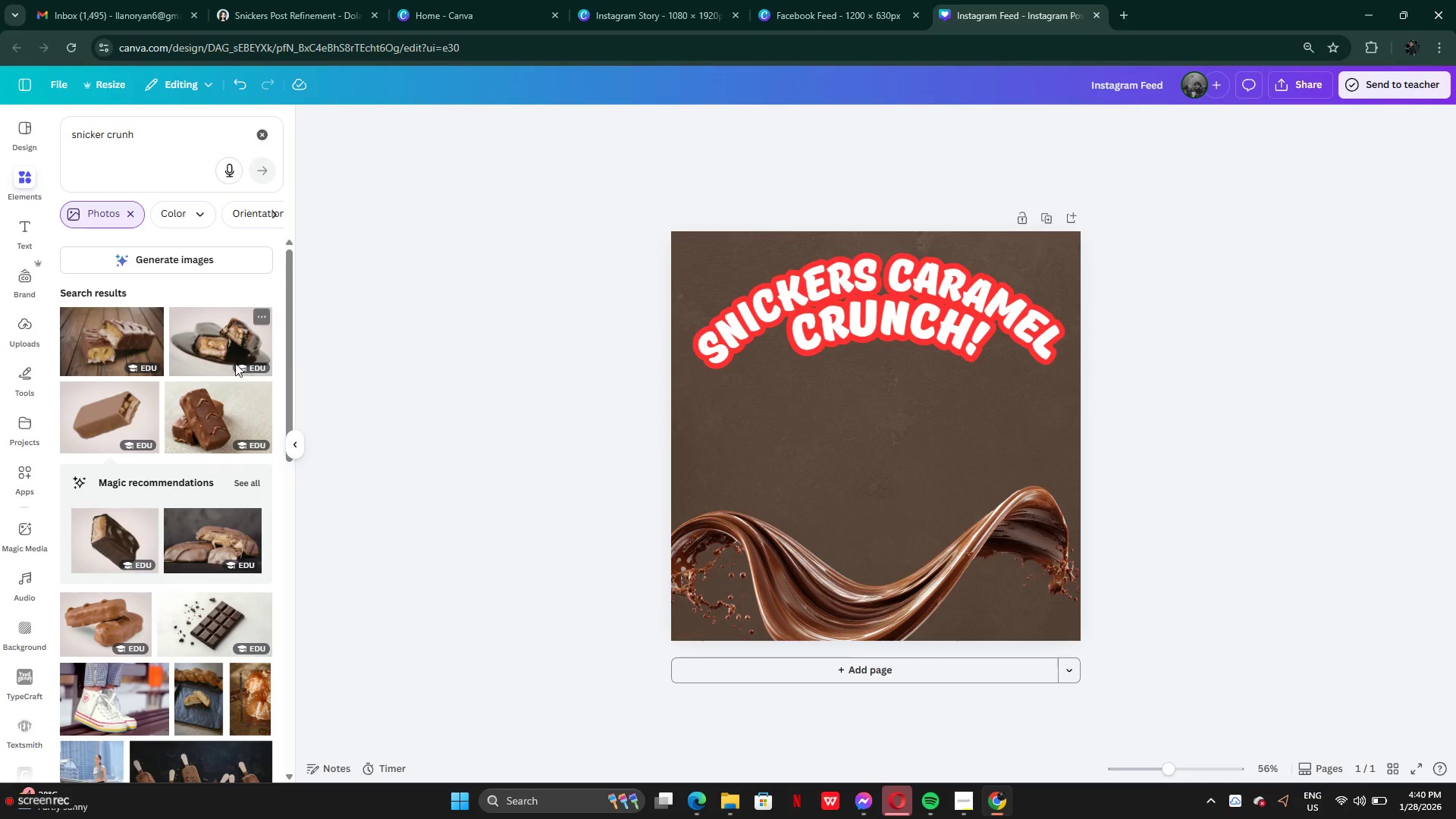 
left_click([221, 340])
 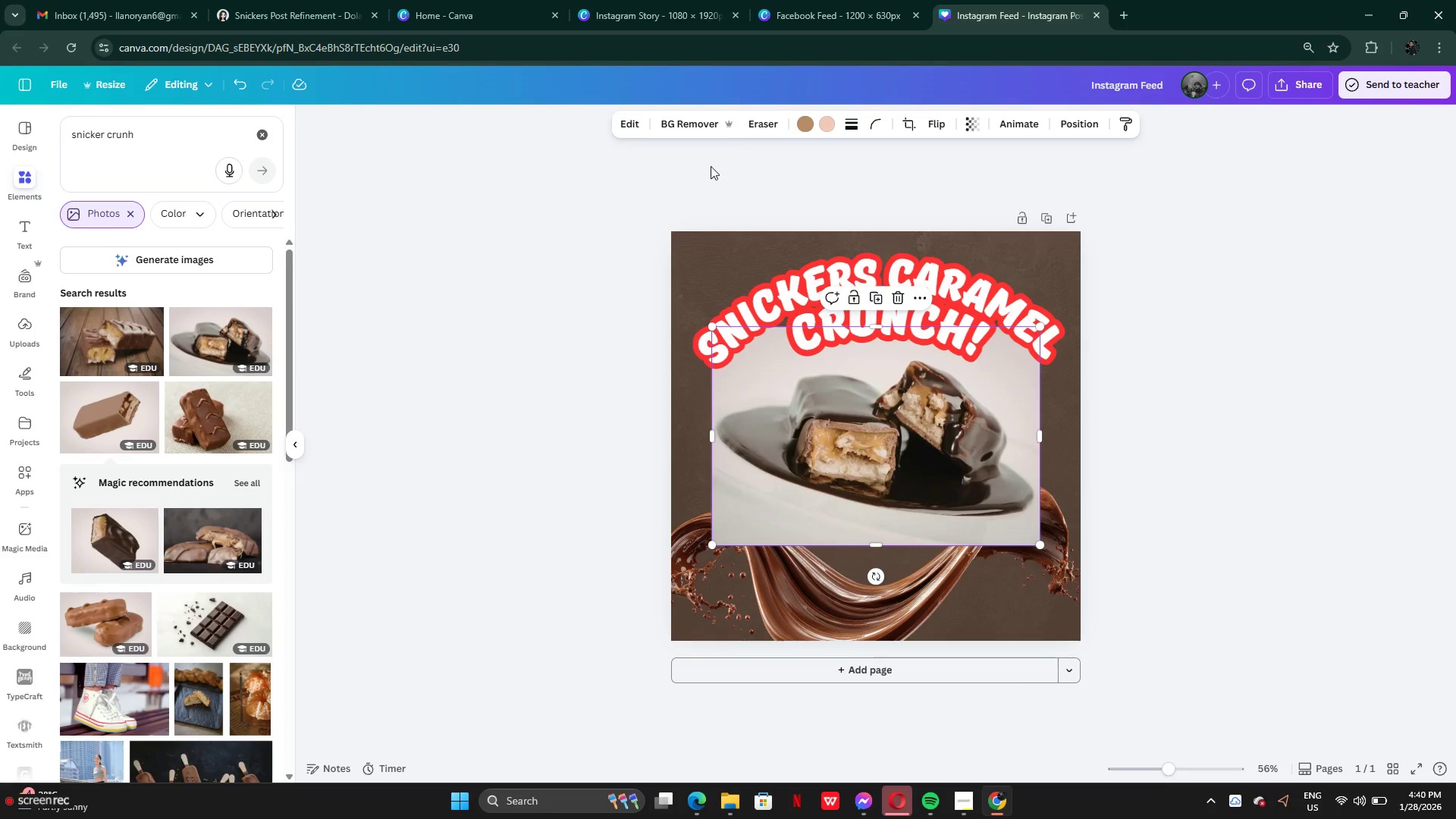 
left_click([749, 128])
 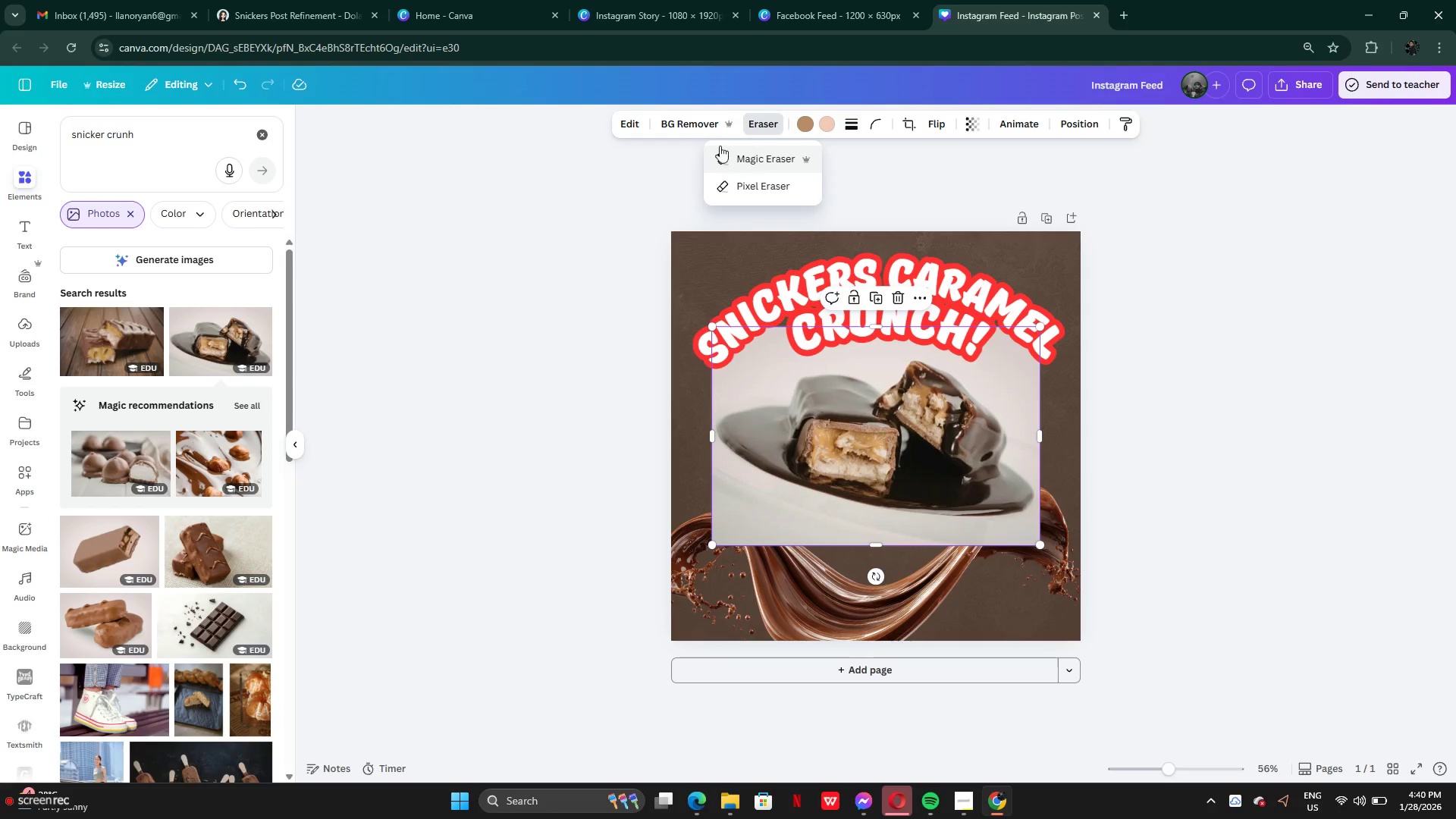 
left_click([703, 118])
 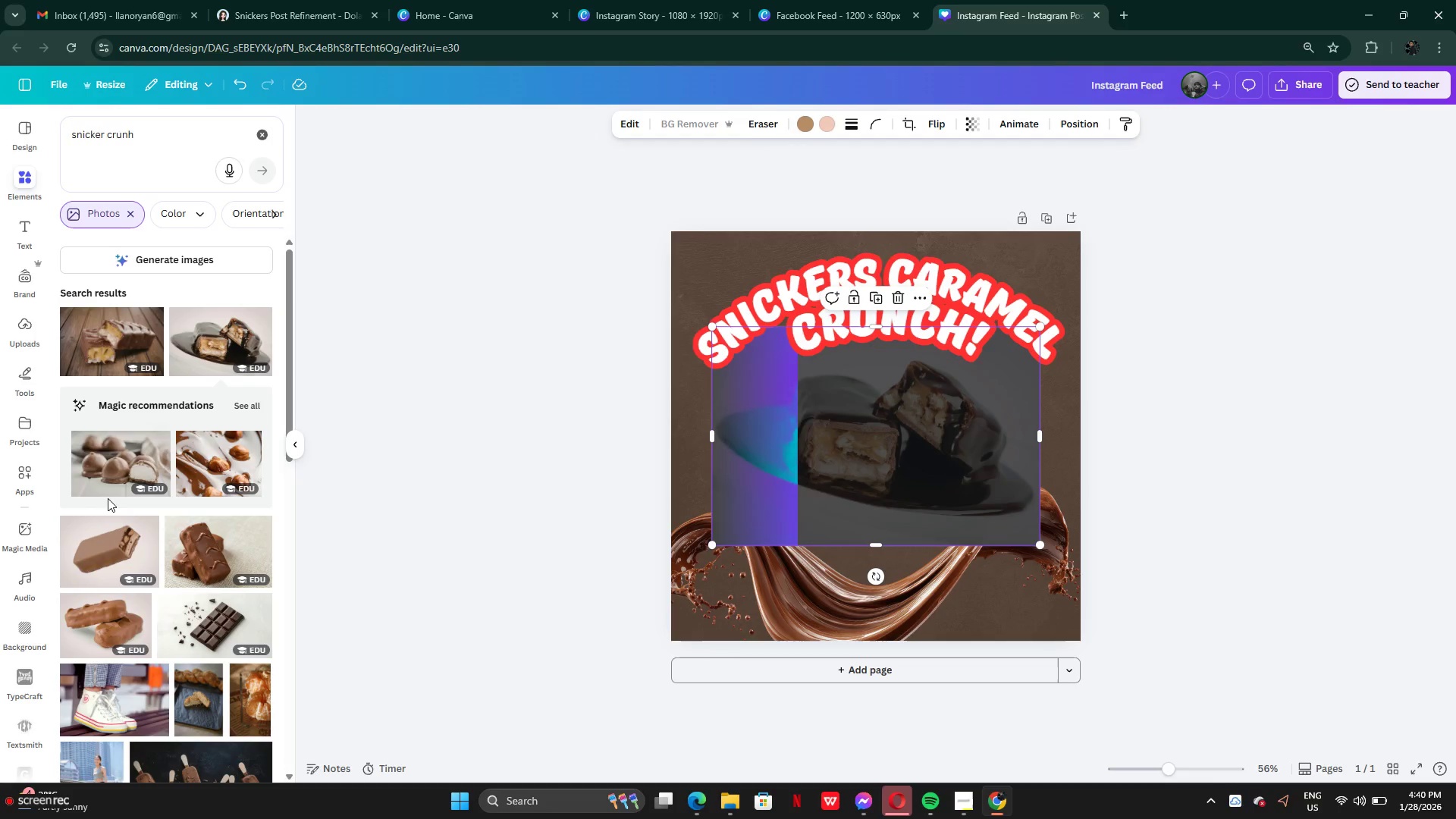 
scroll: coordinate [158, 641], scroll_direction: down, amount: 11.0
 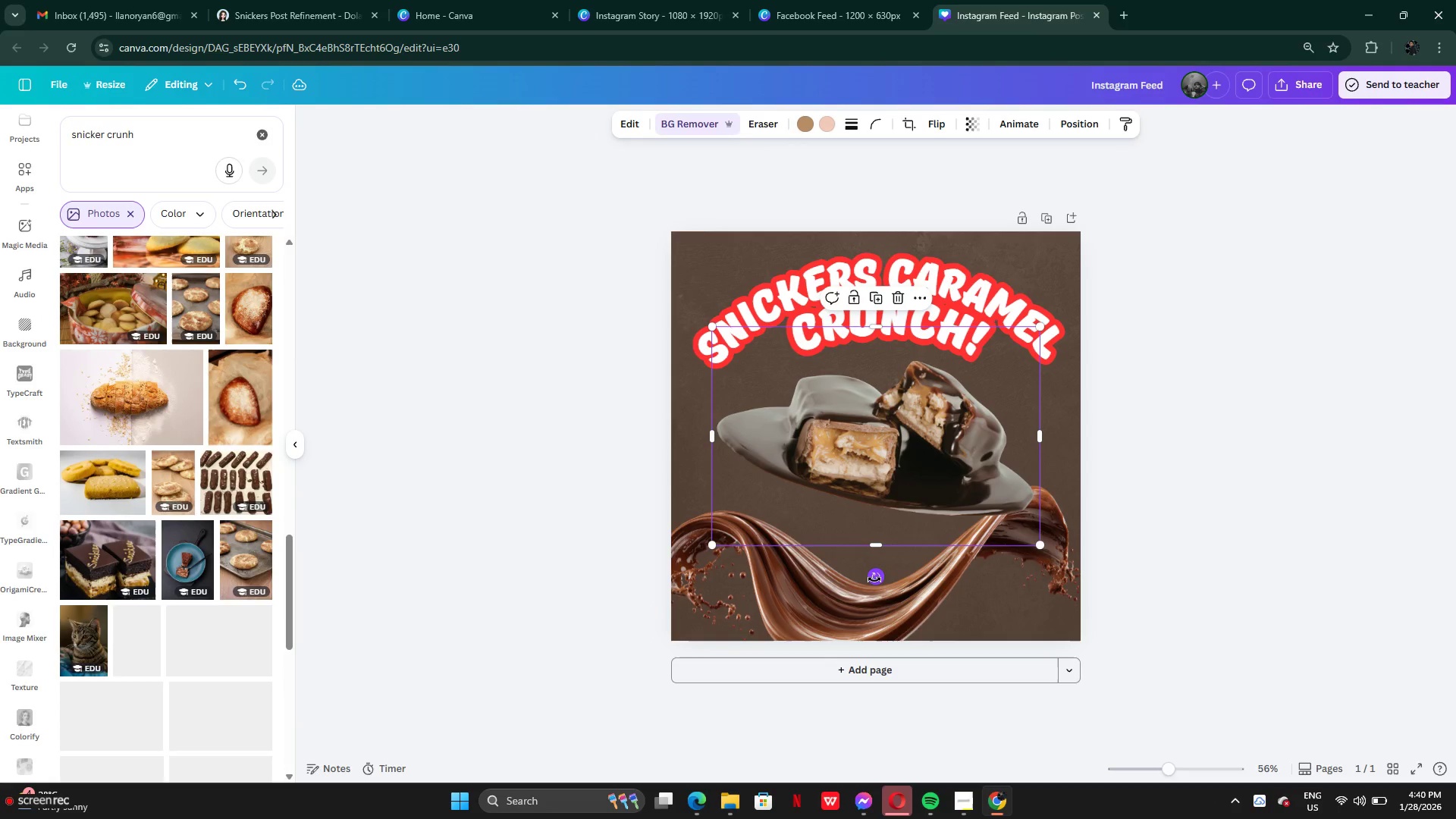 
left_click_drag(start_coordinate=[874, 577], to_coordinate=[904, 584])
 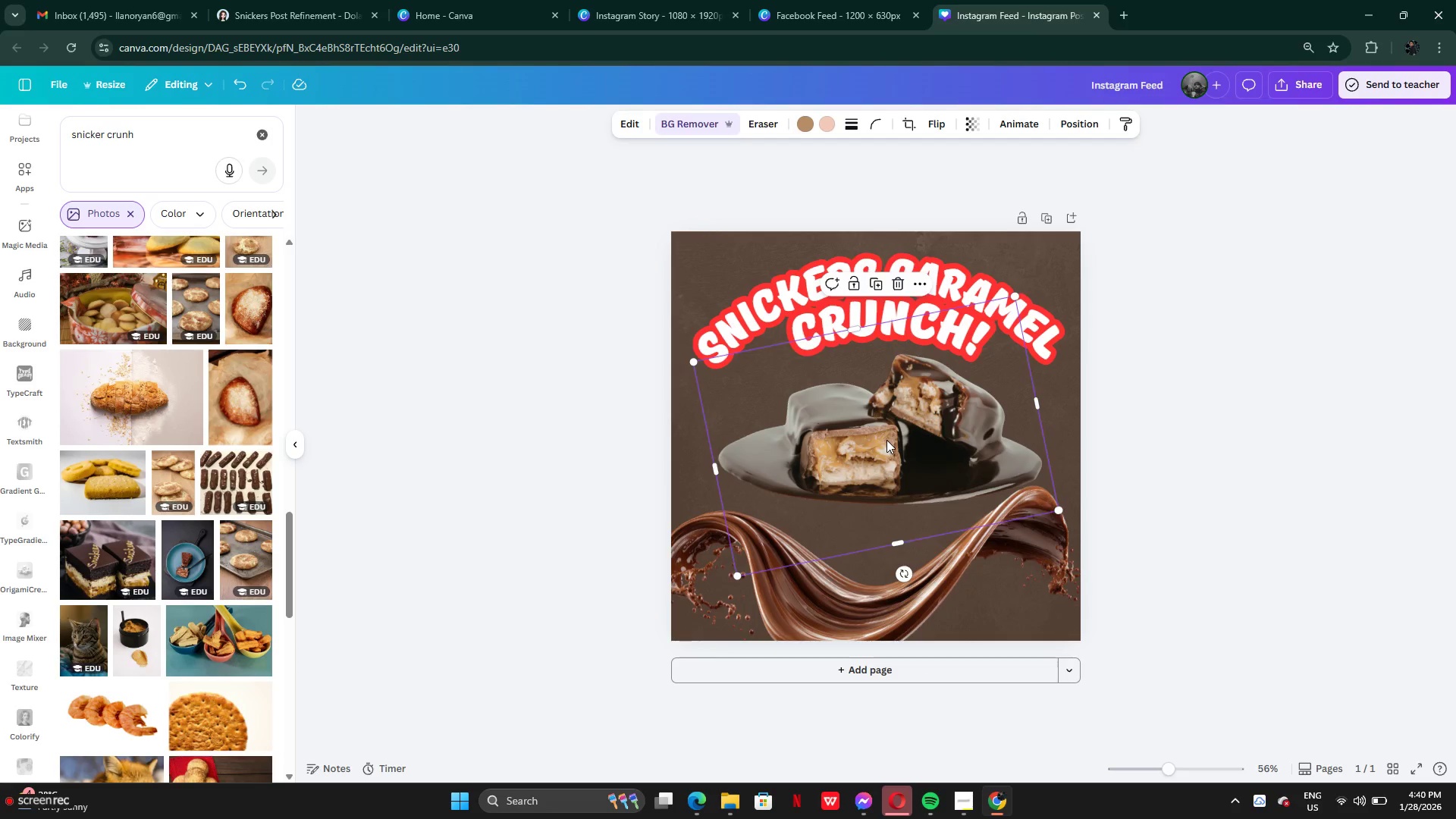 
left_click_drag(start_coordinate=[886, 440], to_coordinate=[890, 480])
 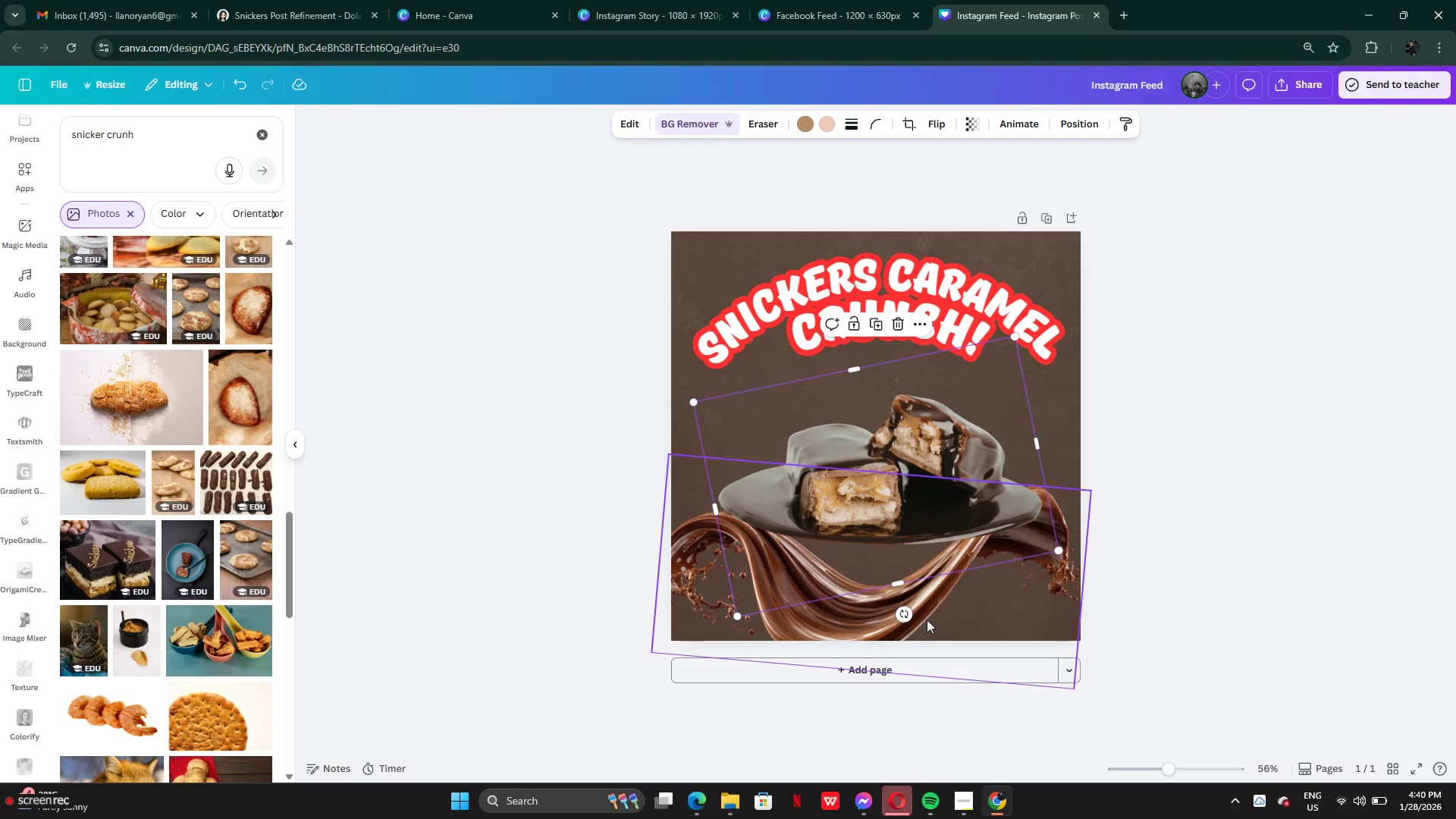 
left_click([927, 620])
 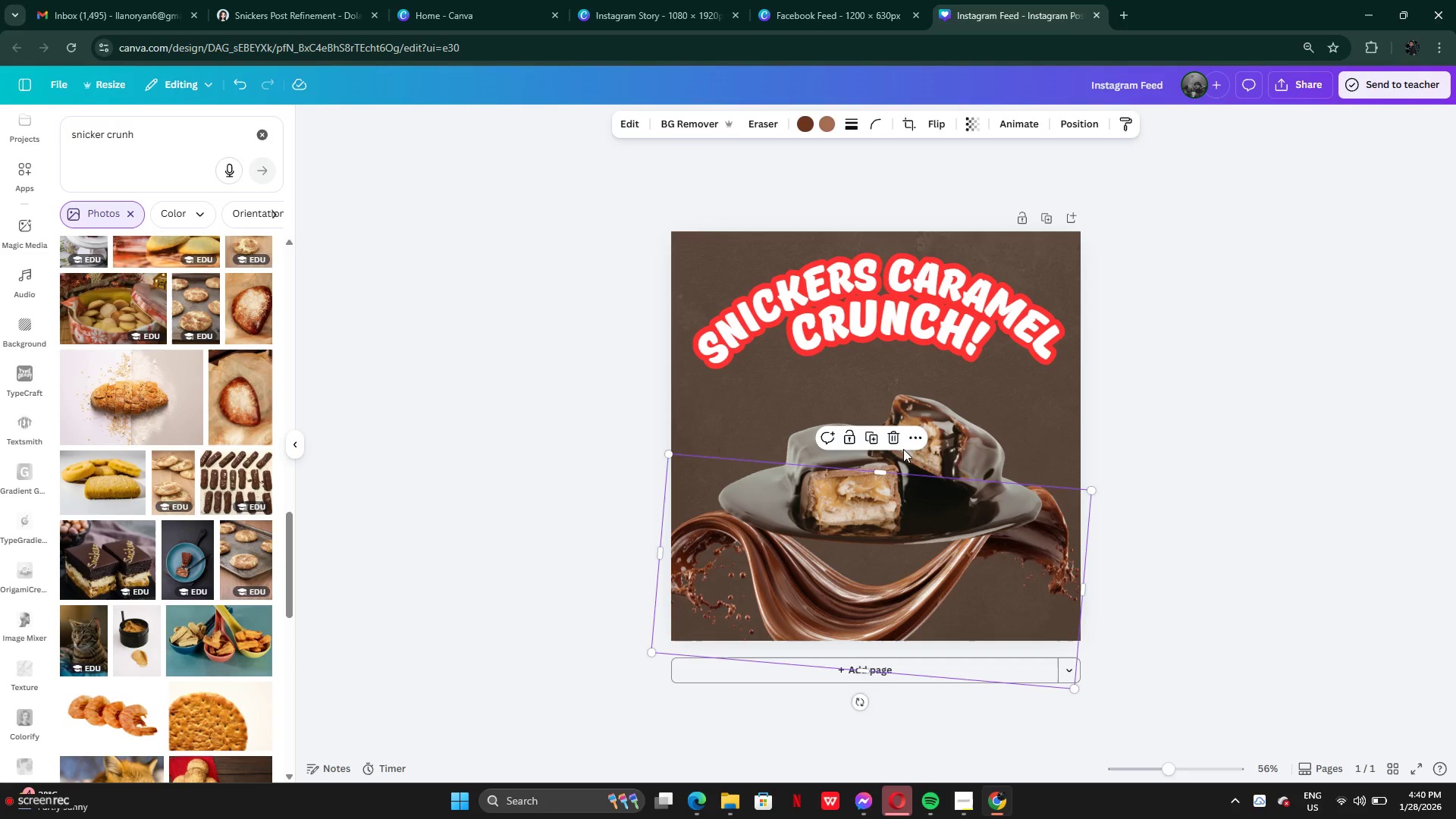 
left_click([899, 444])
 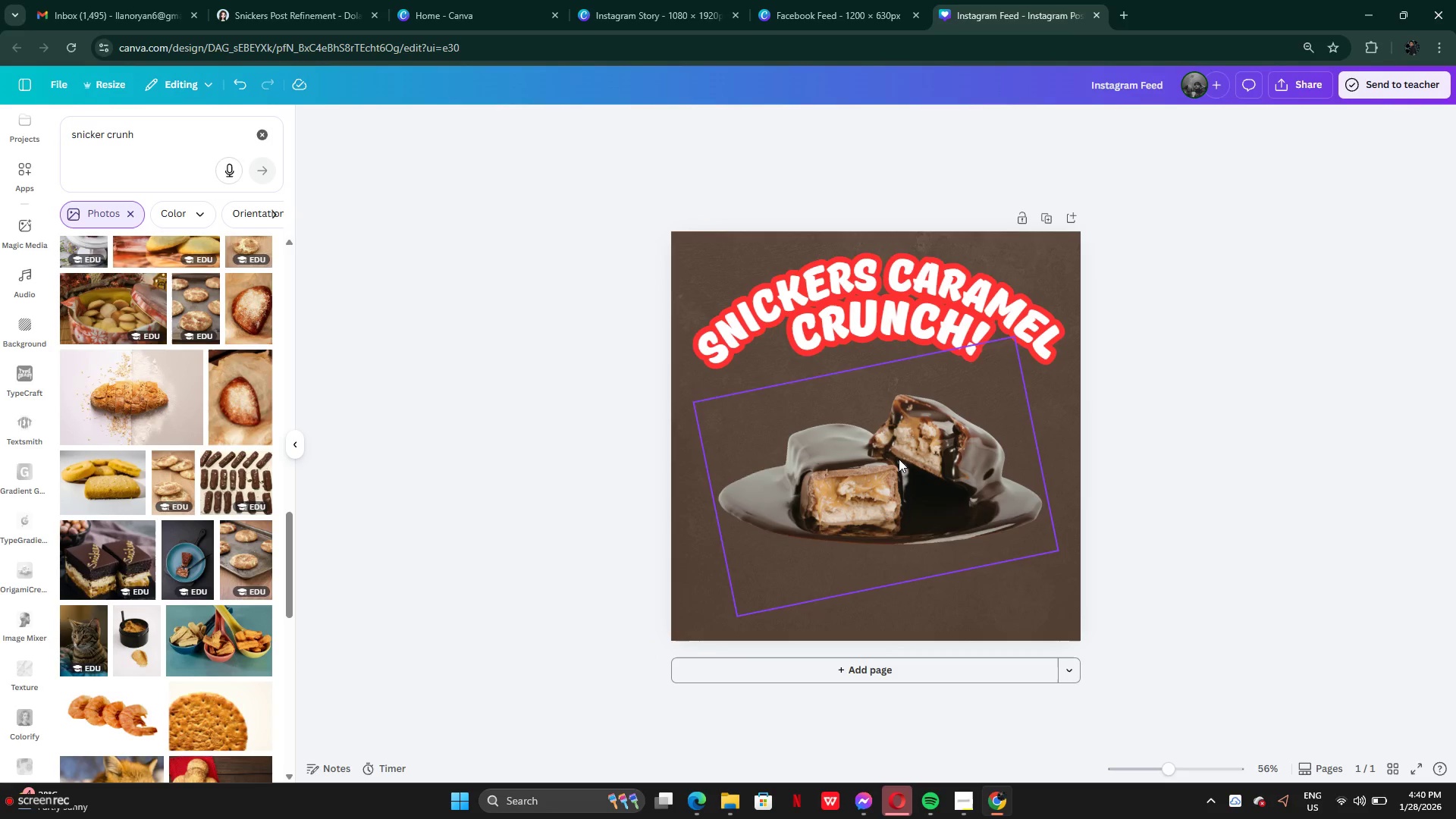 
left_click_drag(start_coordinate=[899, 460], to_coordinate=[900, 485])
 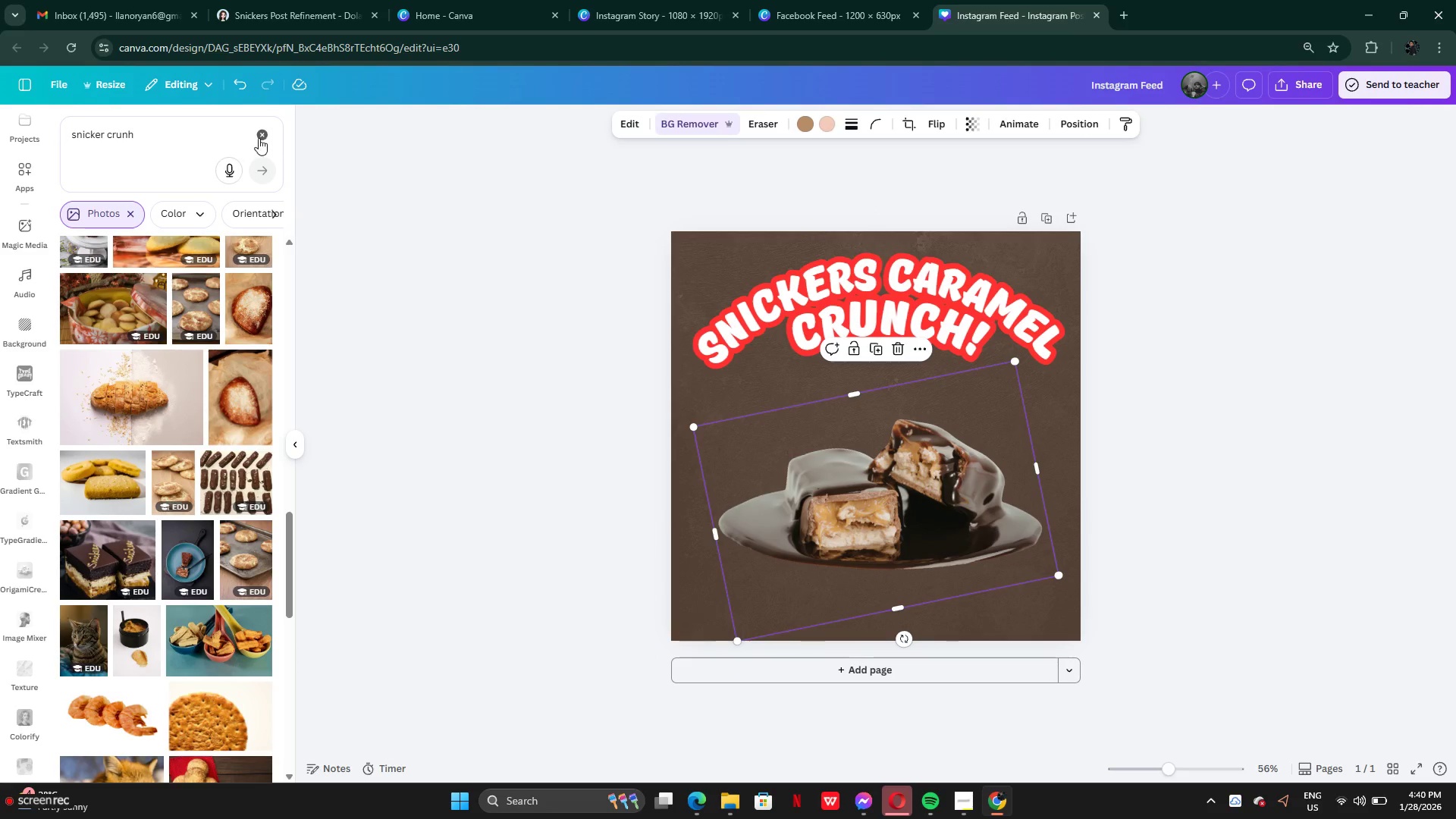 
left_click([254, 137])
 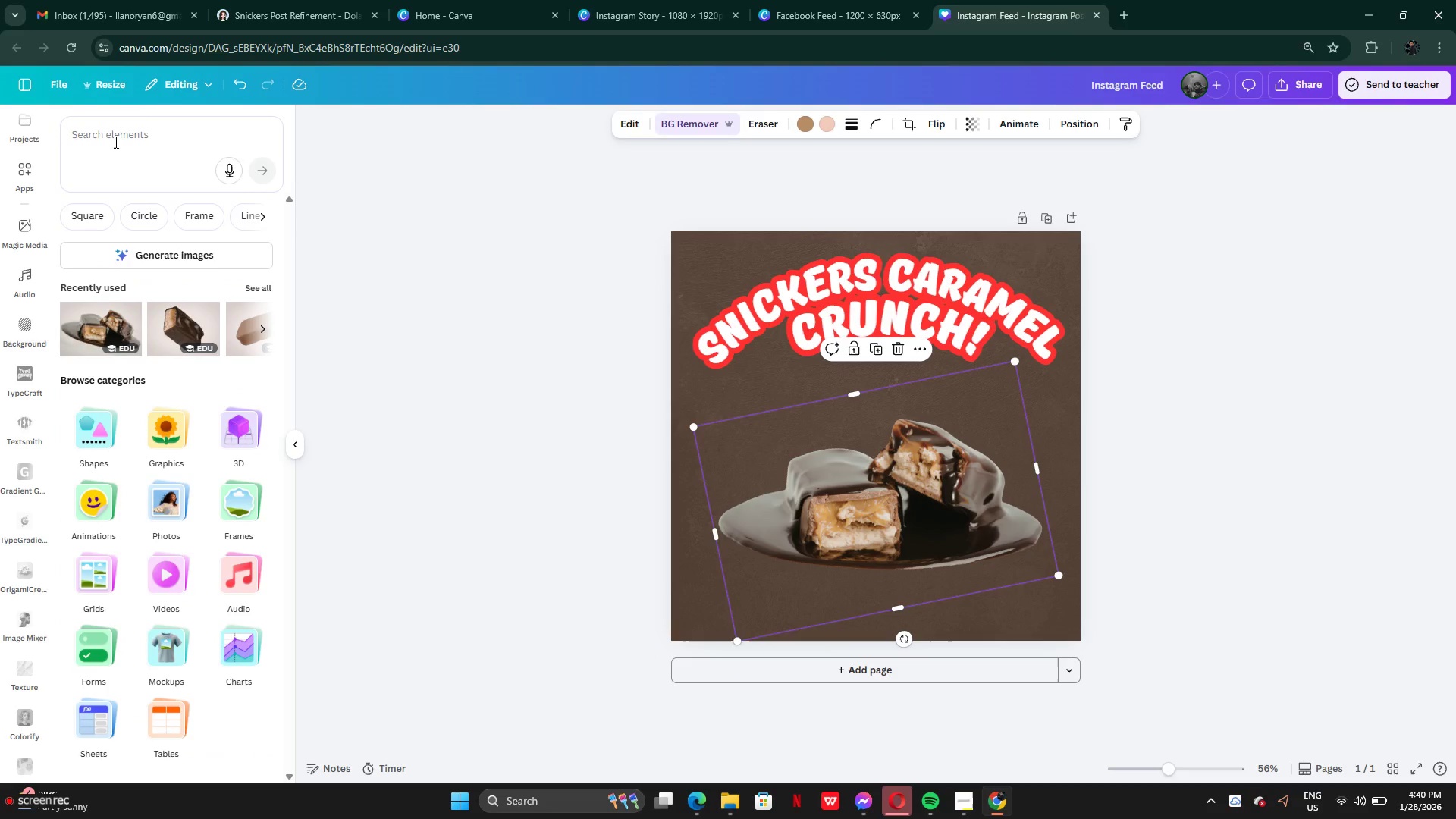 
left_click([114, 136])
 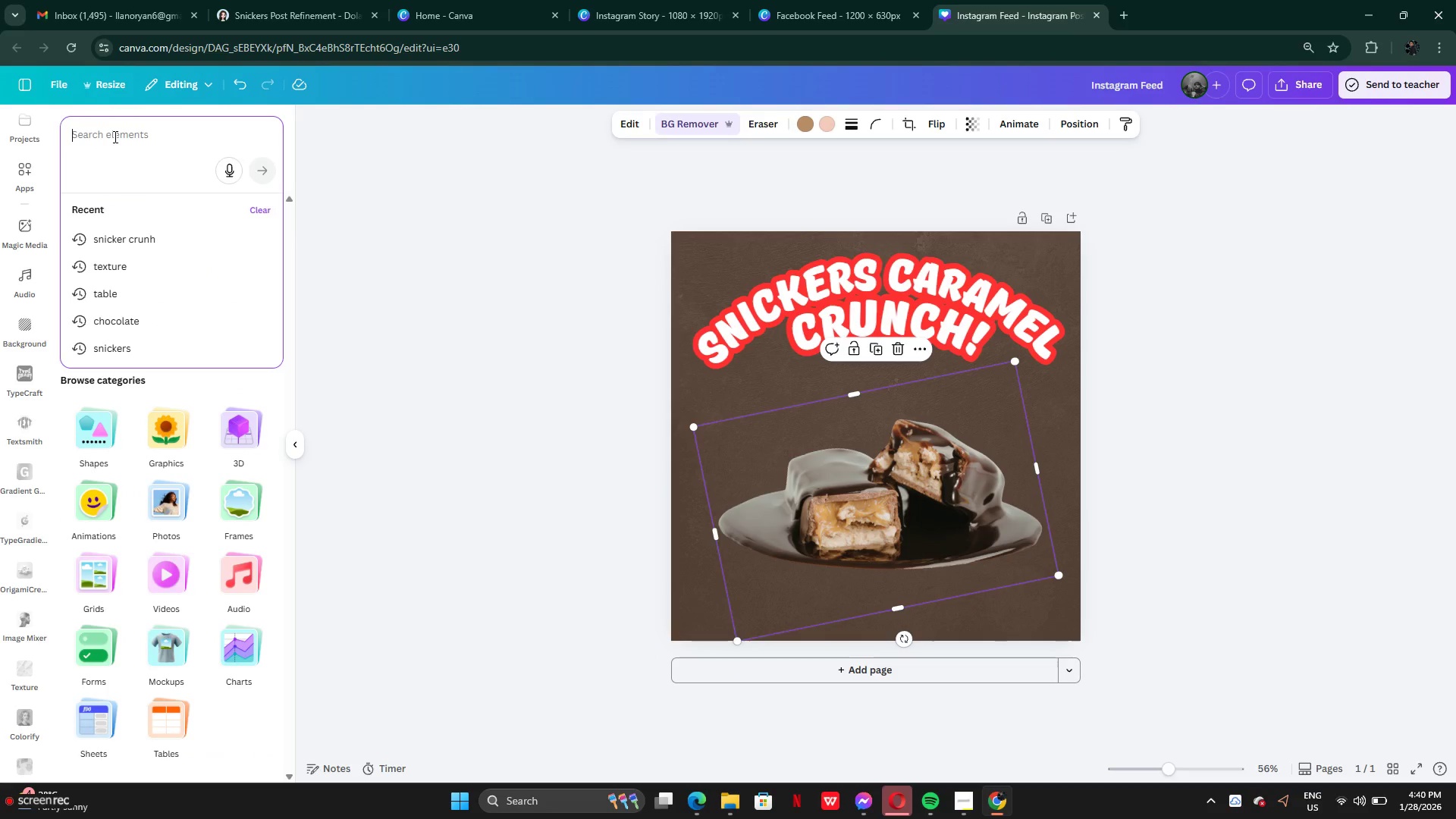 
type(shapes)
 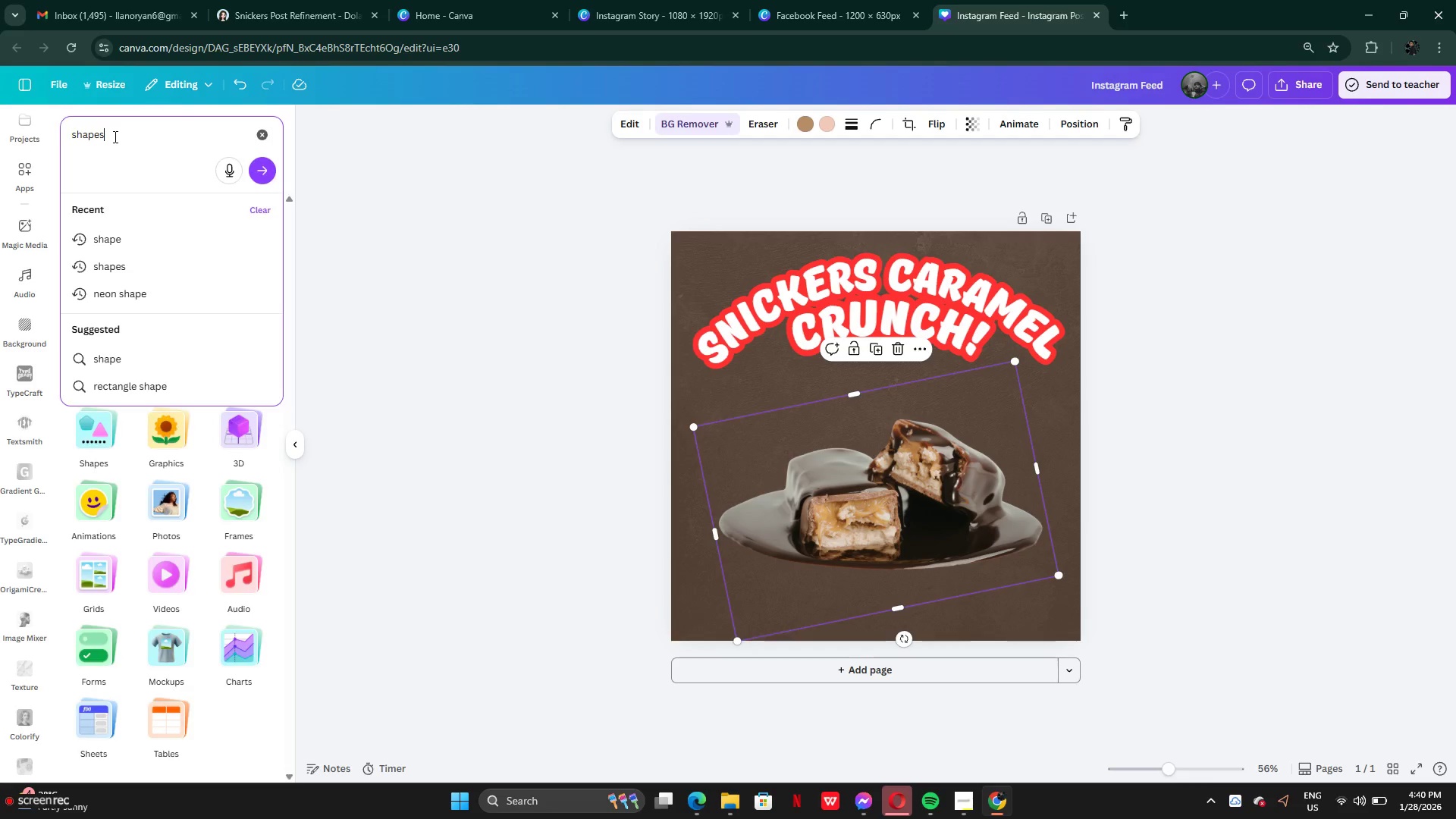 
key(Enter)
 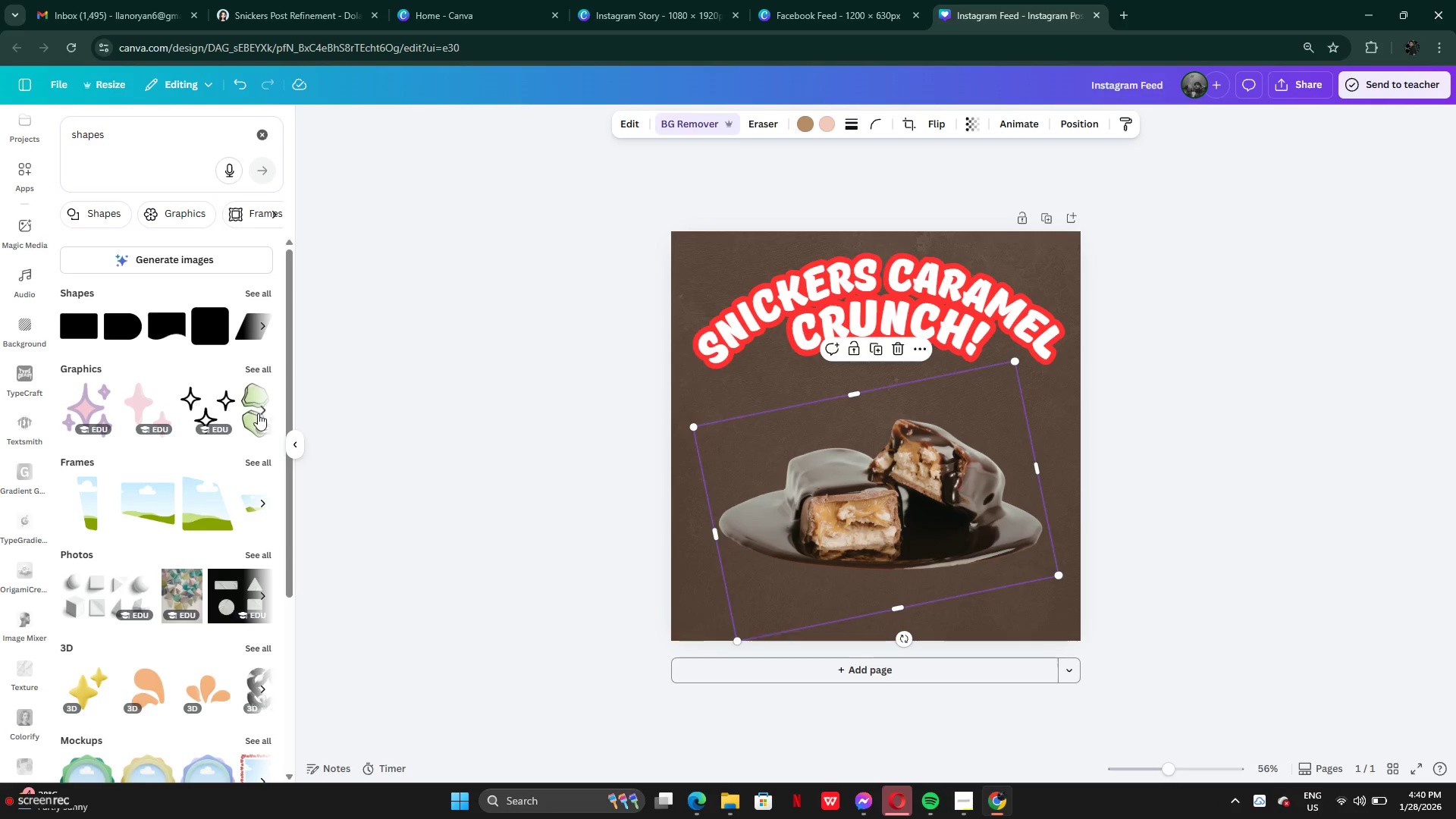 
left_click([253, 372])
 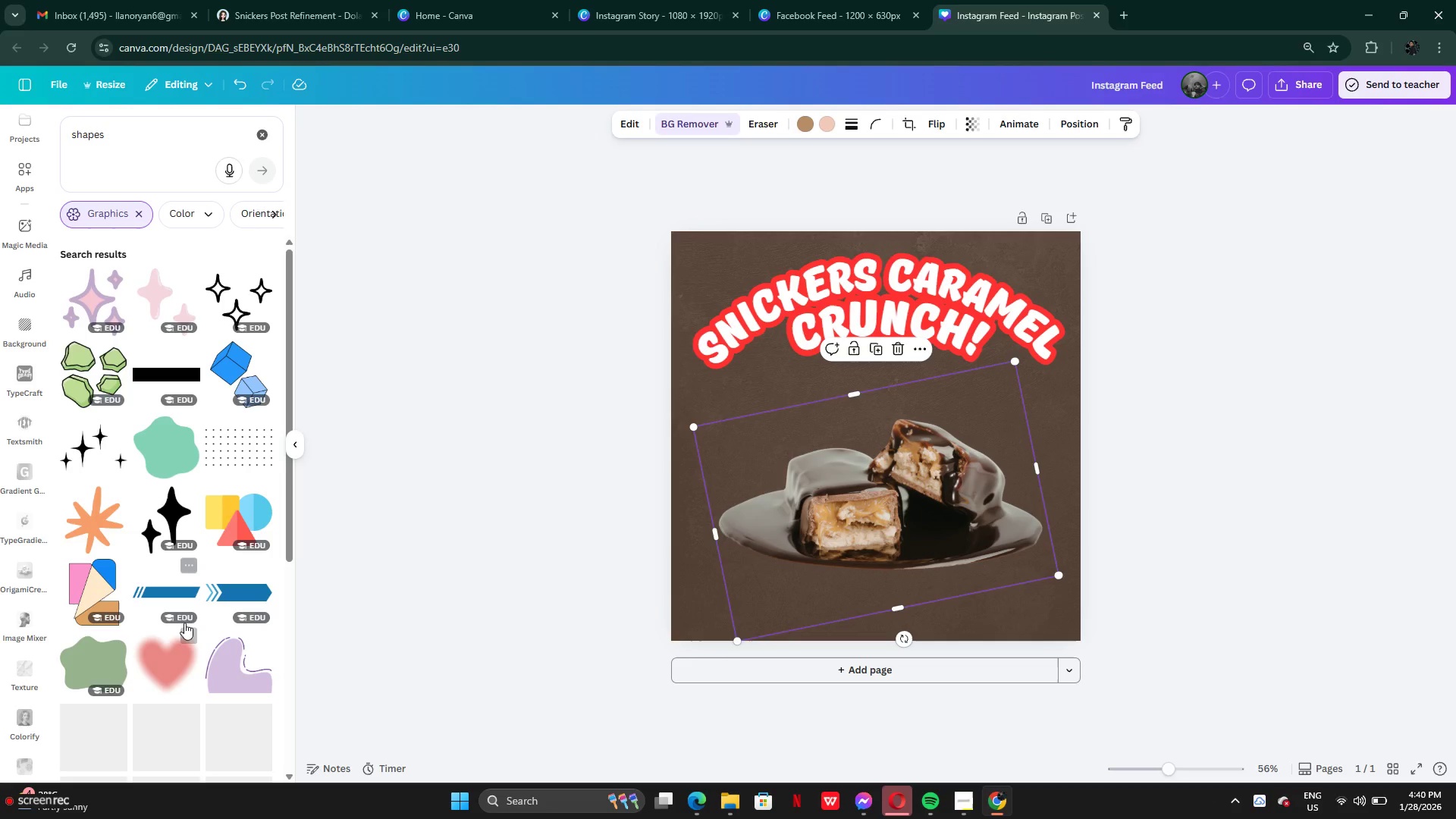 
scroll: coordinate [143, 560], scroll_direction: down, amount: 12.0
 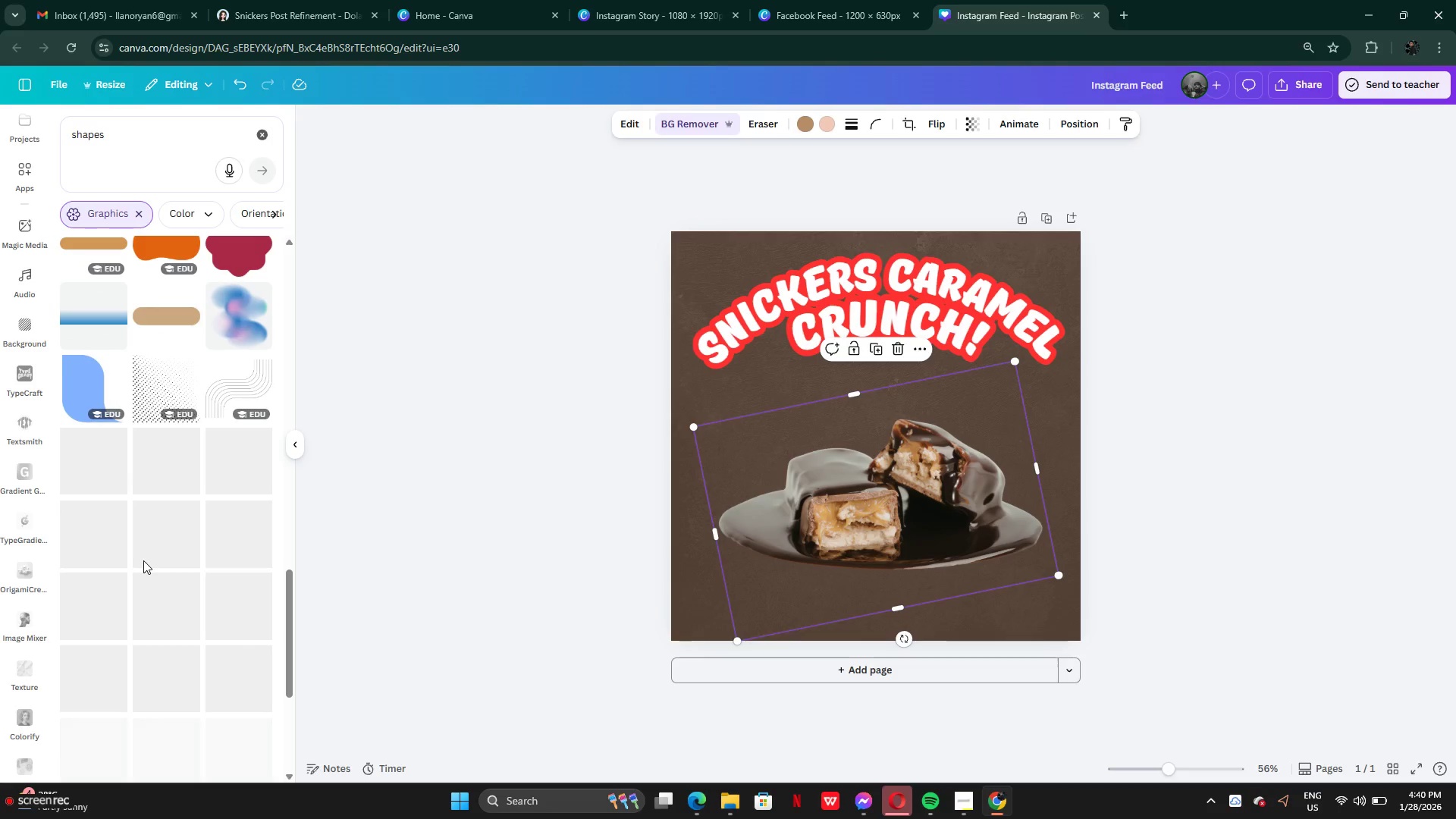 
left_click([75, 391])
 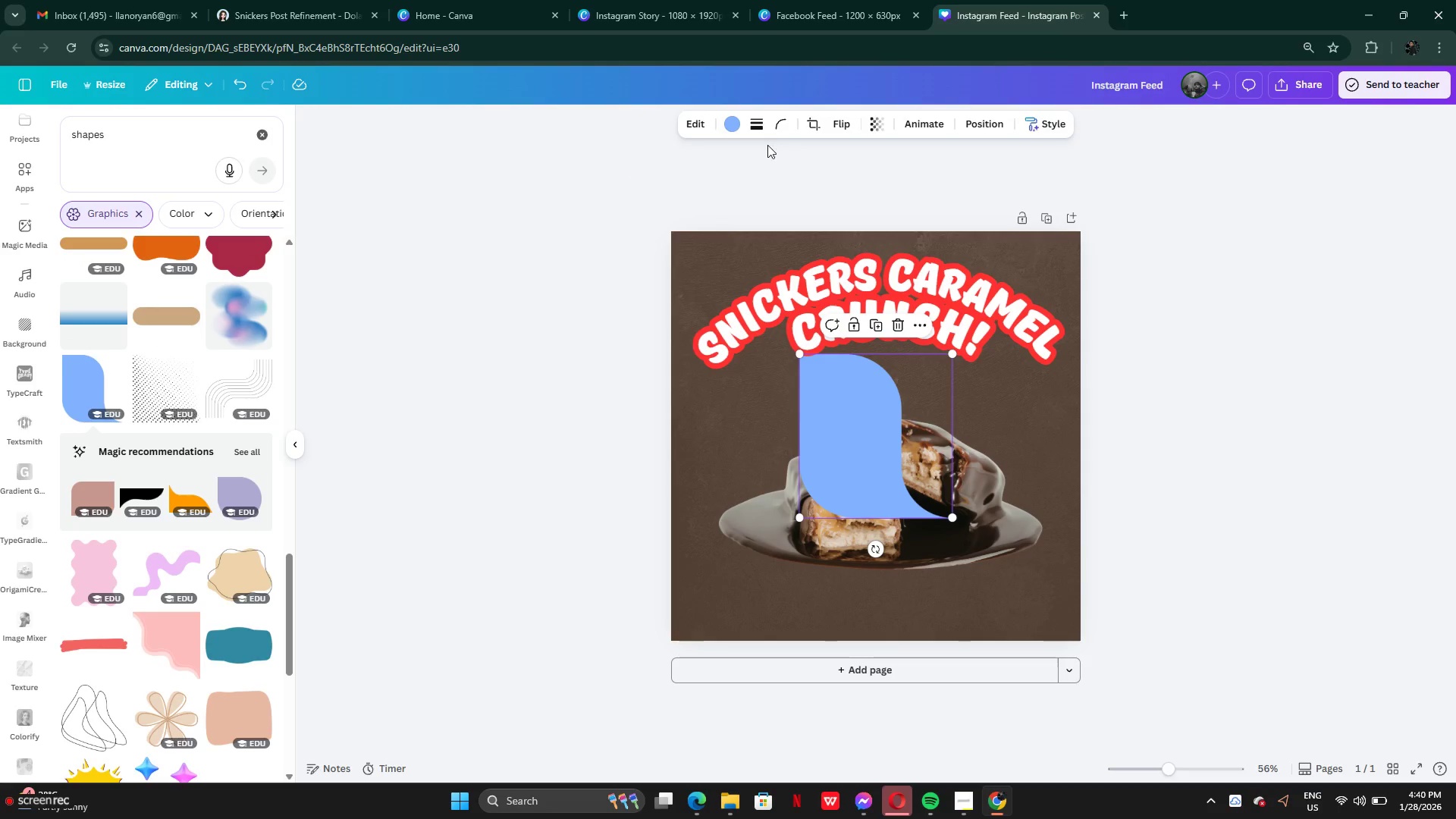 
left_click([732, 124])
 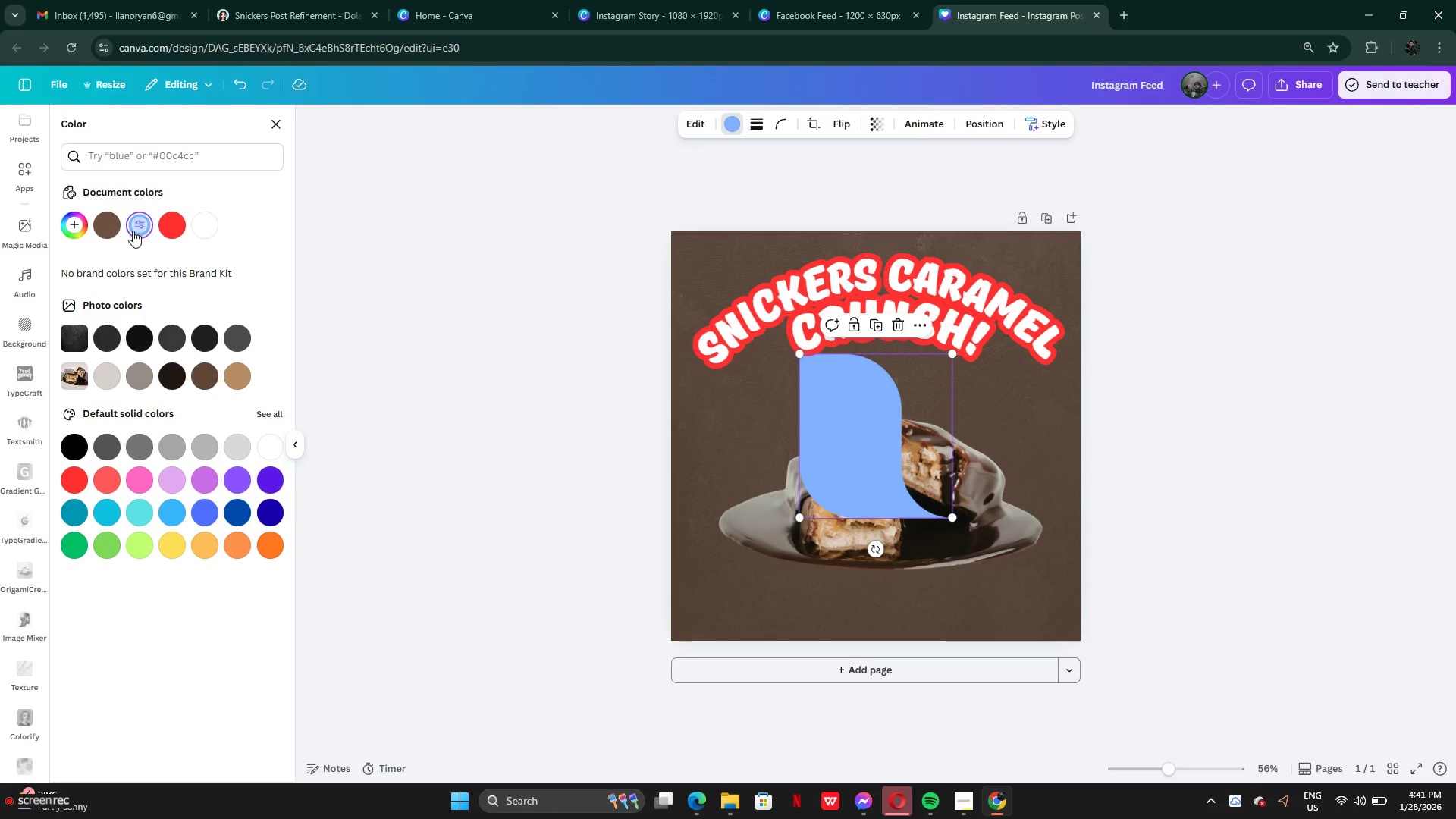 
left_click([213, 225])
 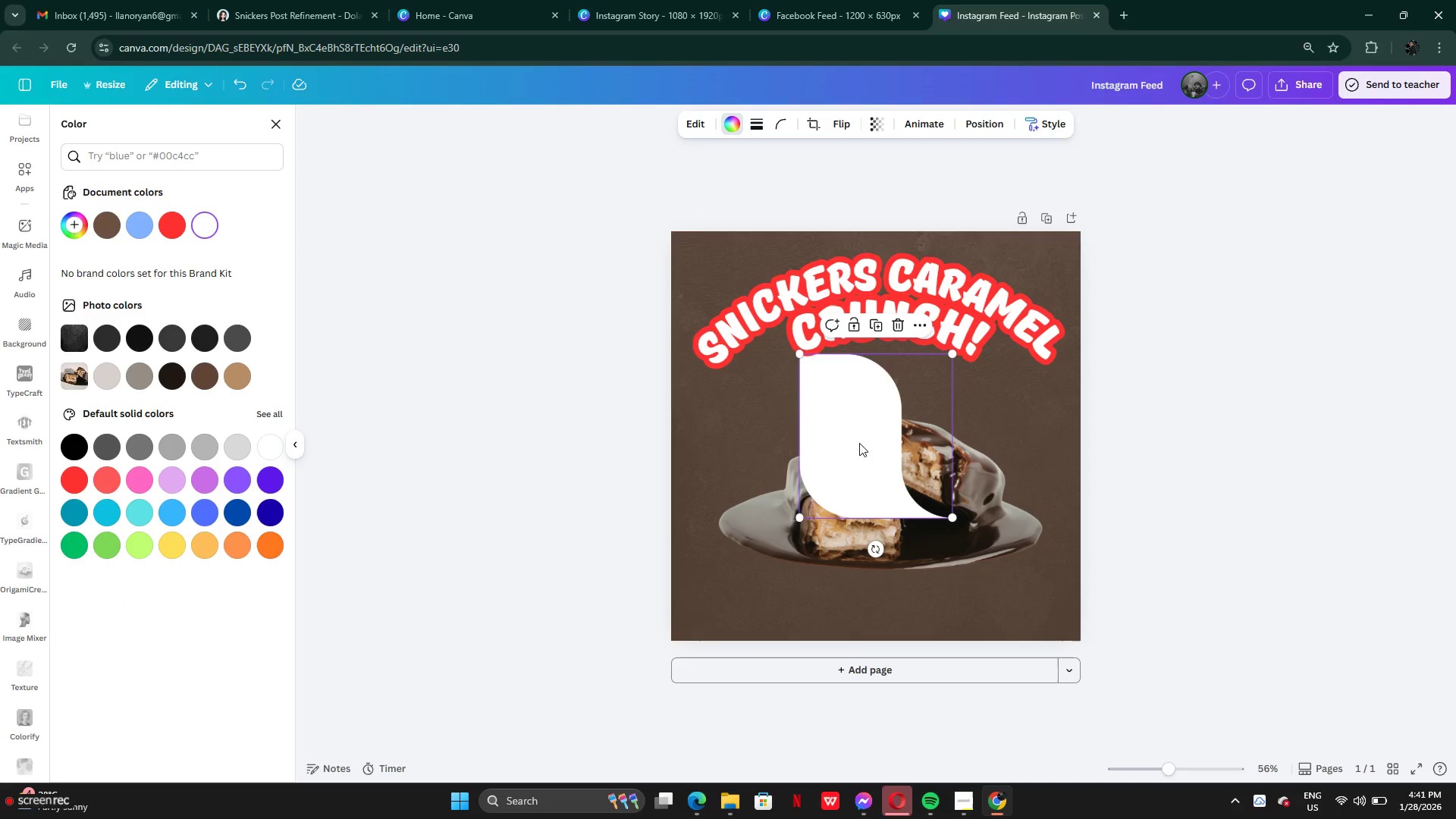 
left_click_drag(start_coordinate=[851, 438], to_coordinate=[711, 514])
 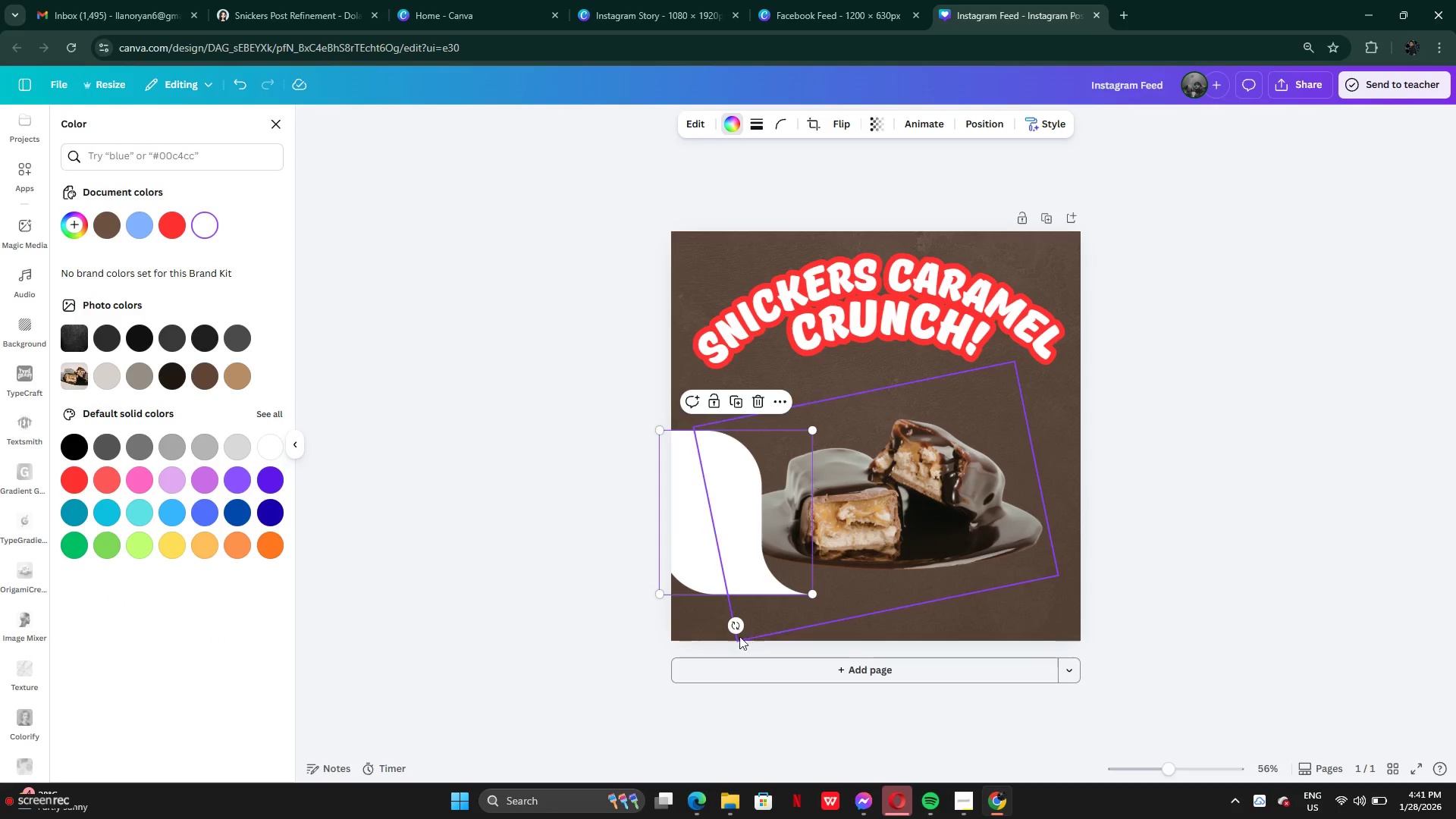 
left_click_drag(start_coordinate=[734, 629], to_coordinate=[777, 496])
 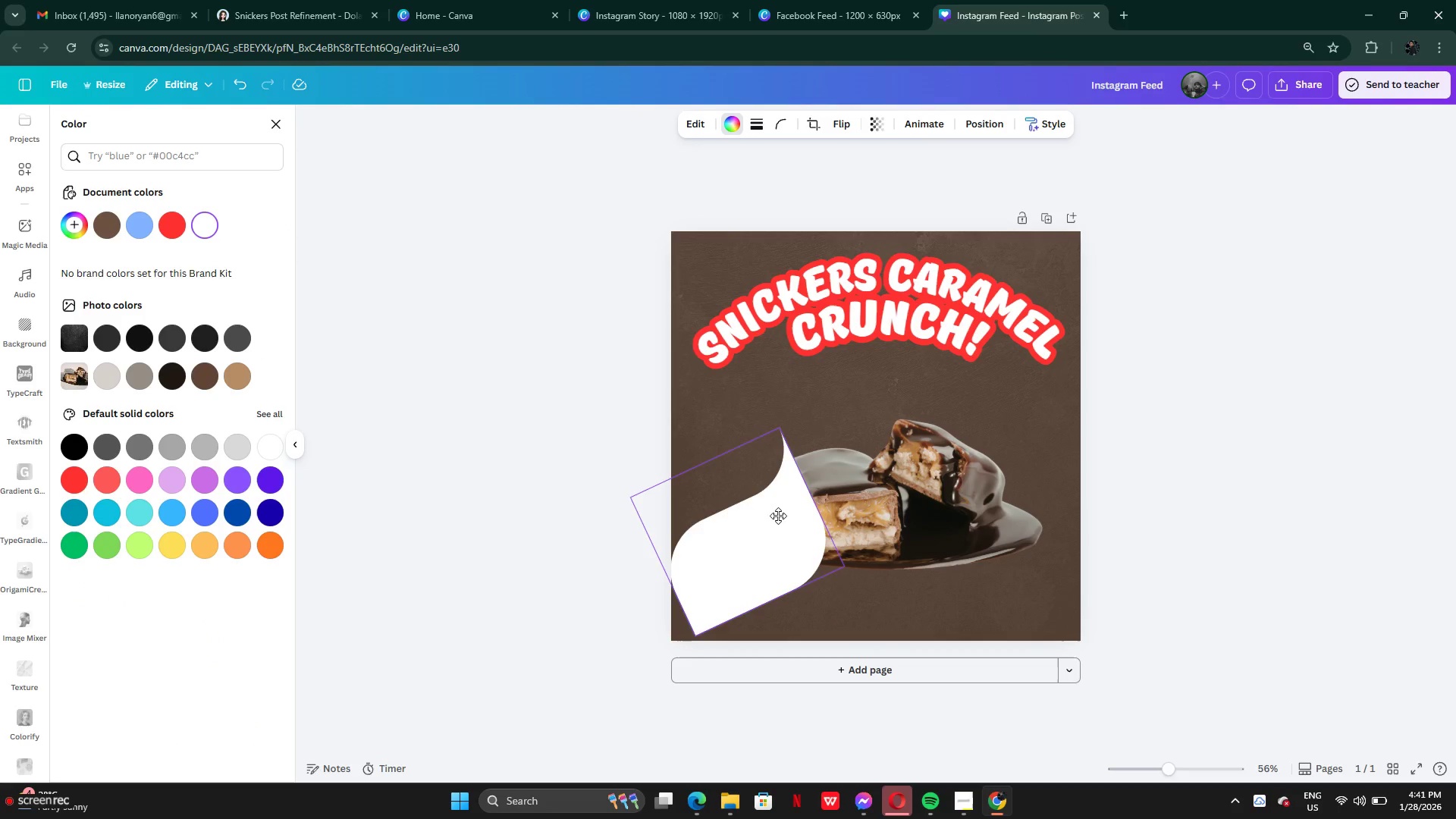 
left_click_drag(start_coordinate=[777, 496], to_coordinate=[778, 516])
 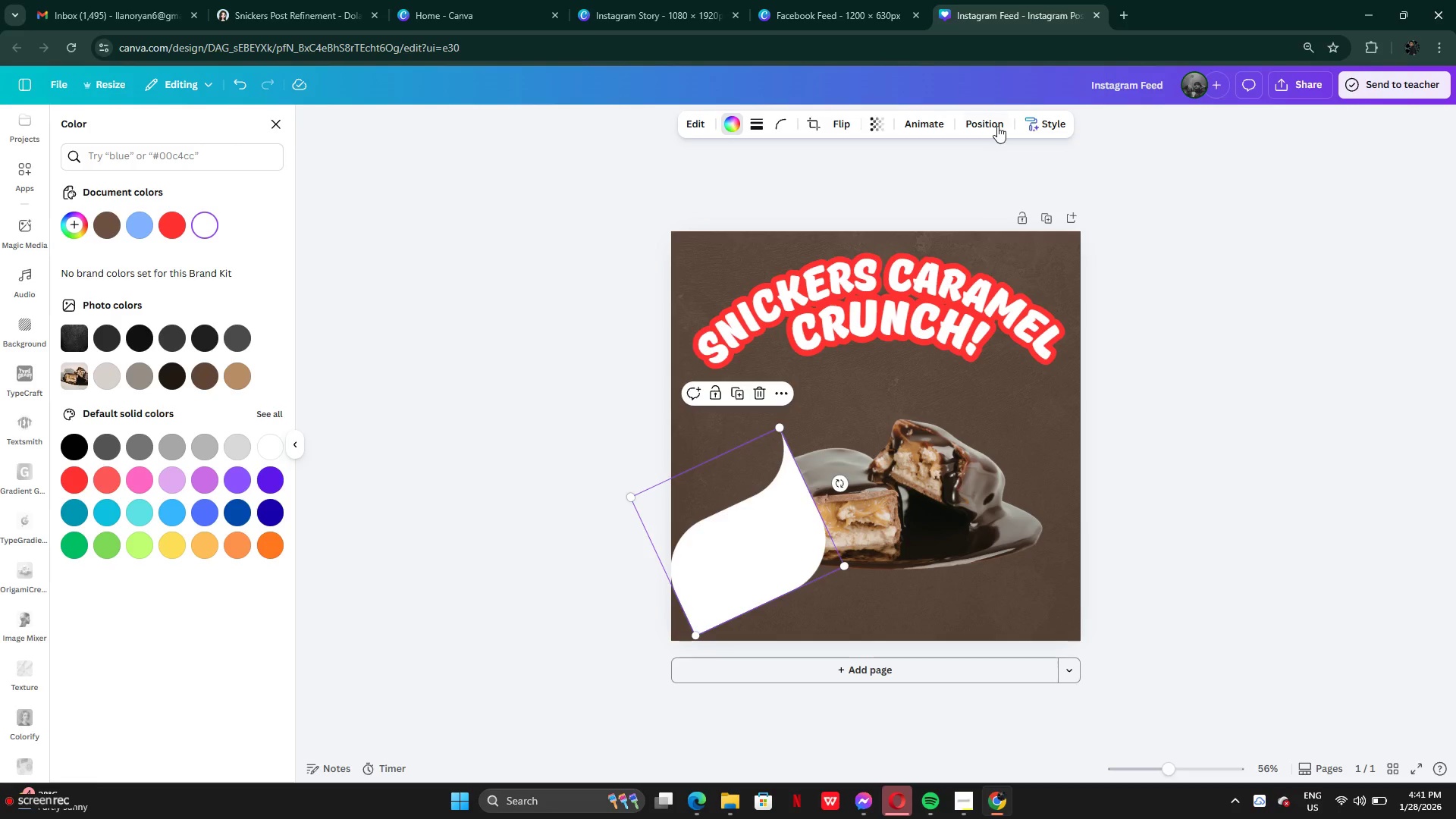 
left_click([997, 126])
 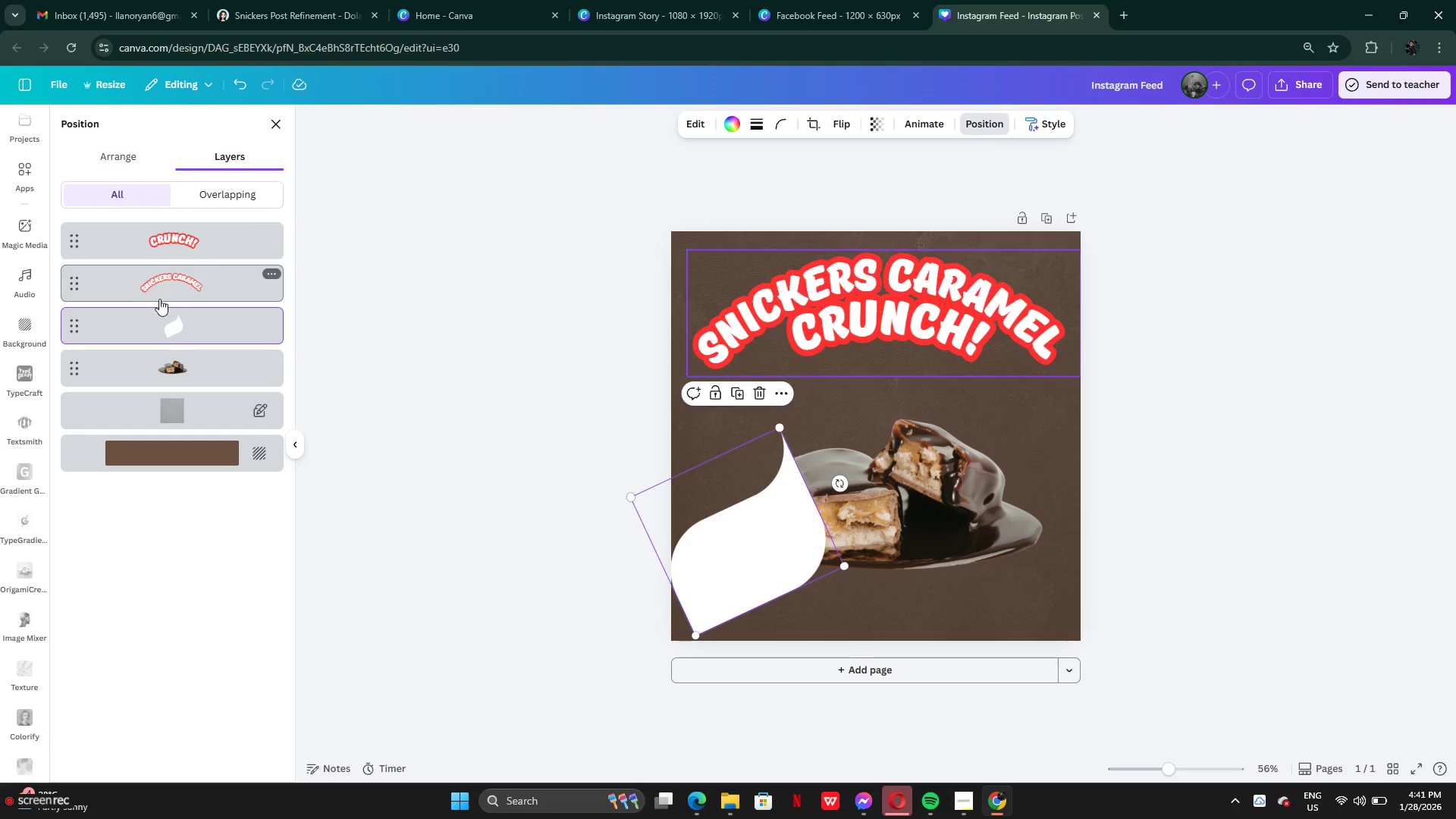 
left_click_drag(start_coordinate=[171, 335], to_coordinate=[171, 404])
 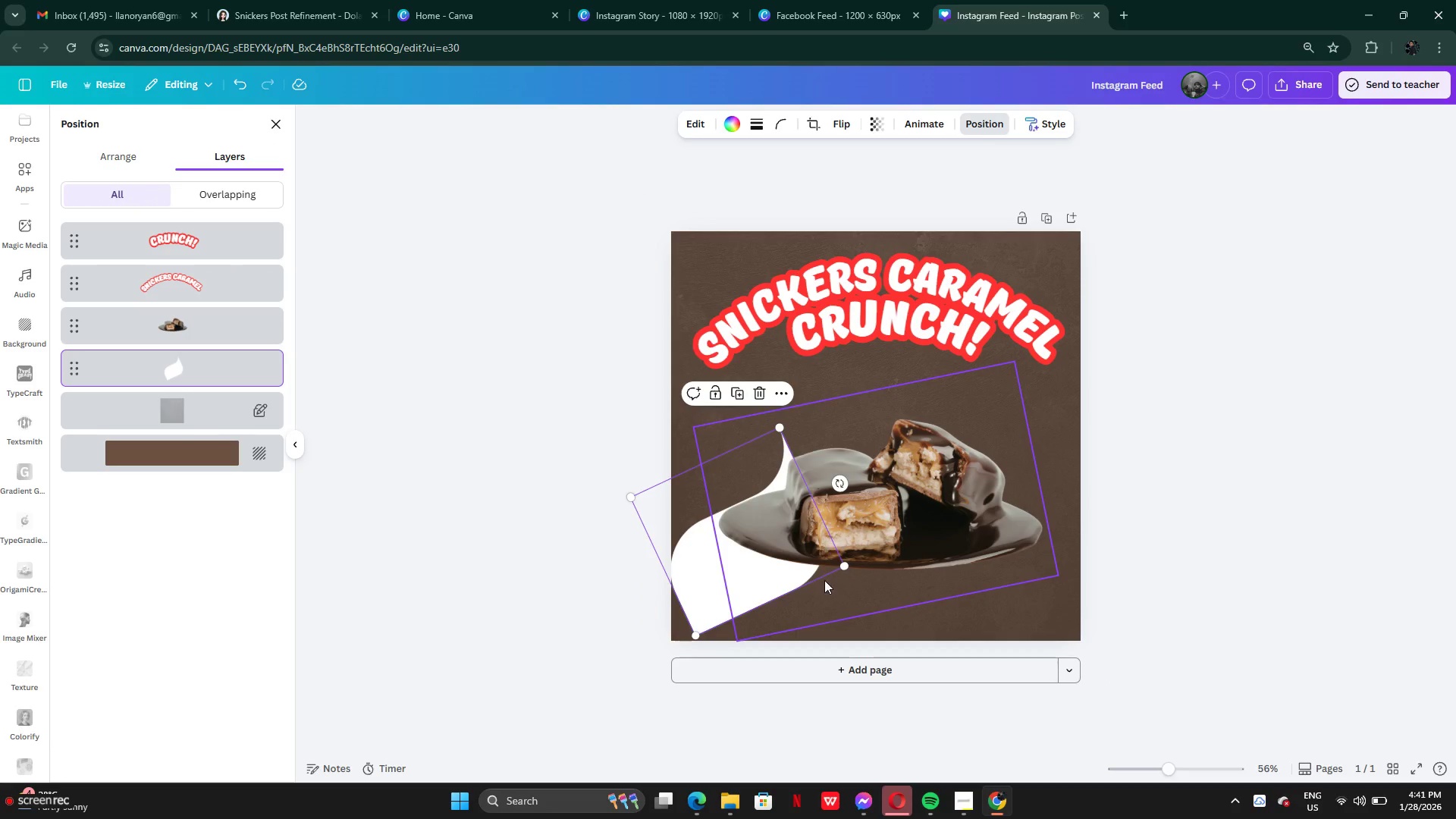 
left_click_drag(start_coordinate=[846, 477], to_coordinate=[841, 494])
 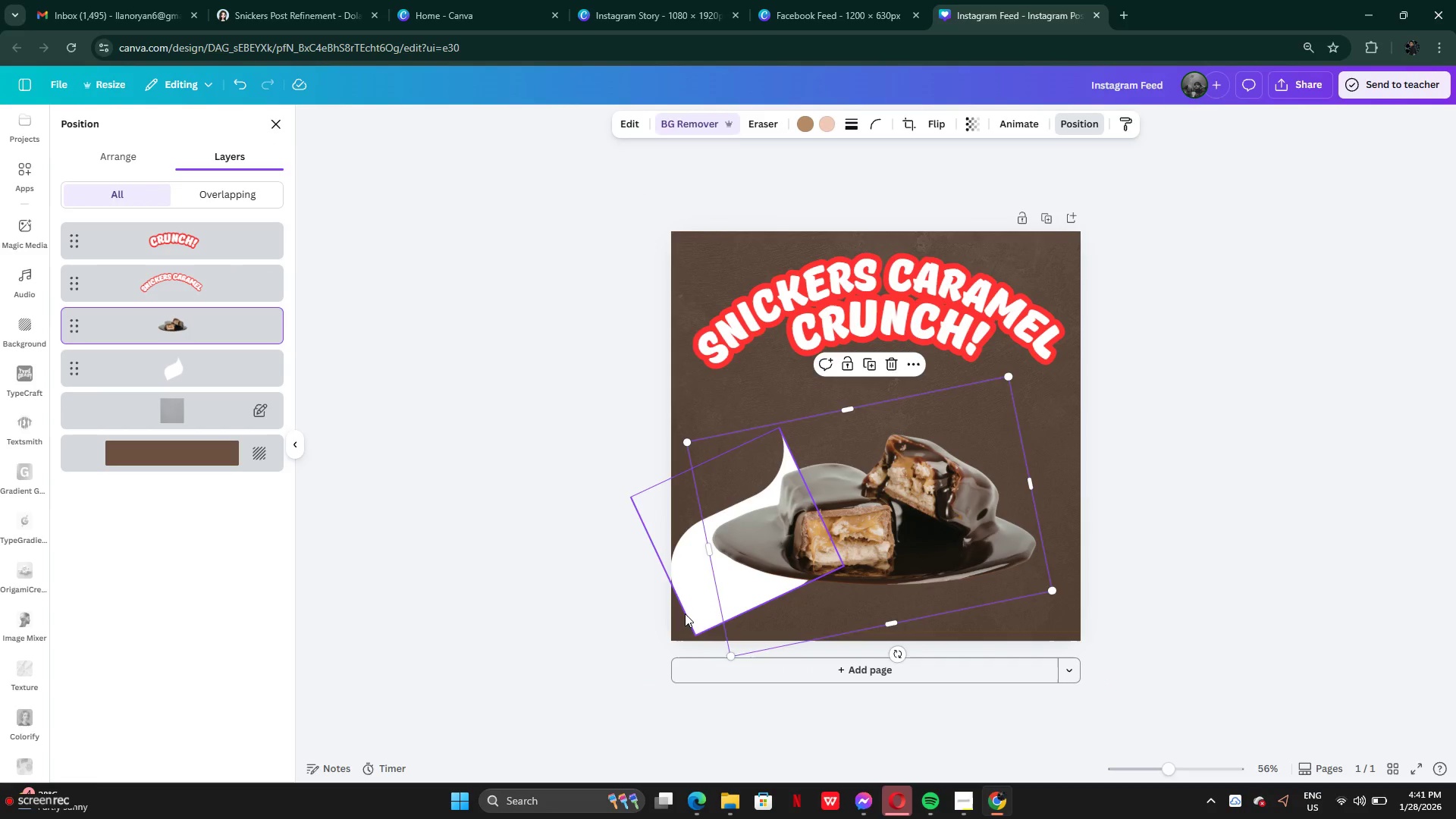 
left_click([685, 613])
 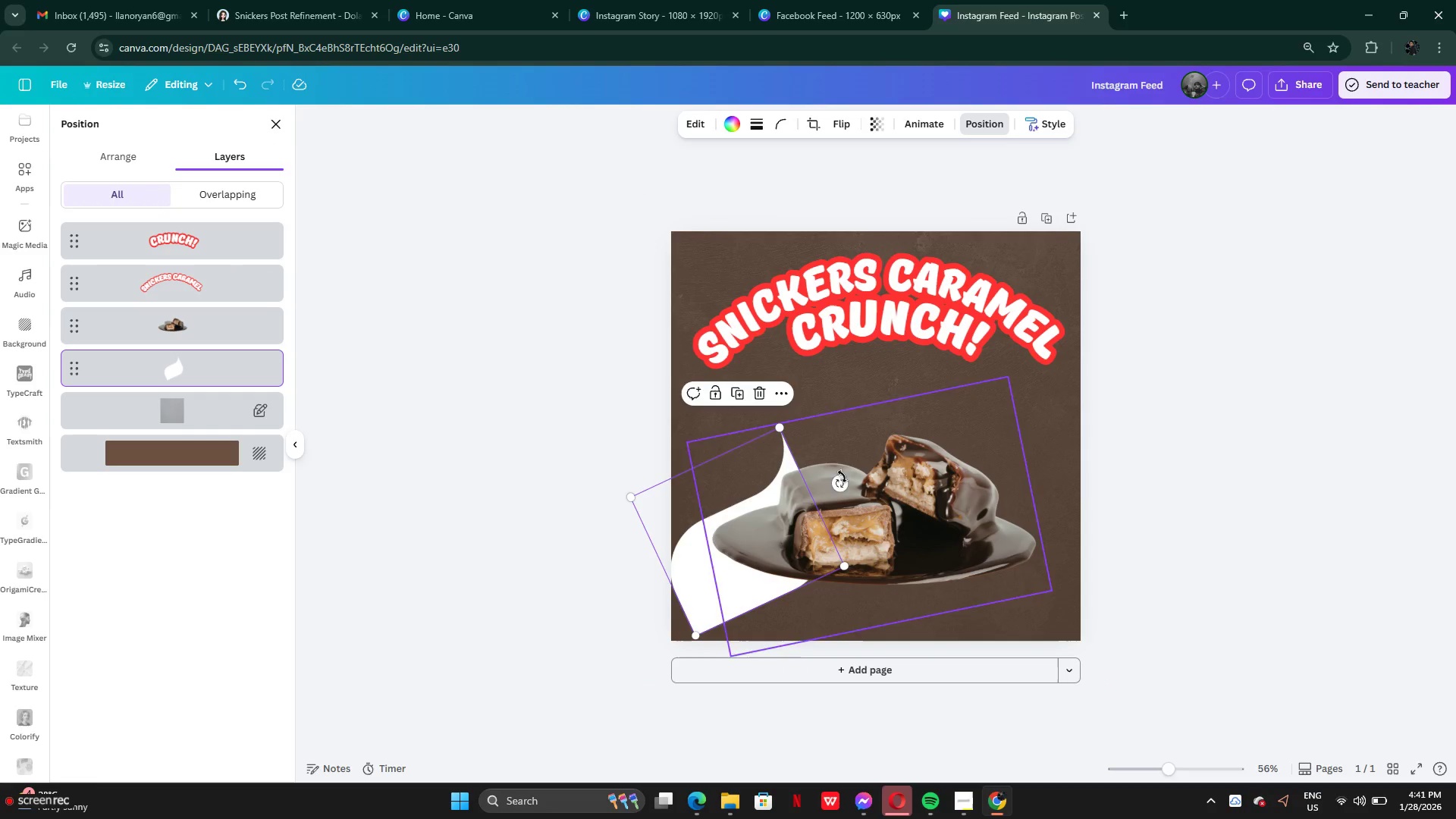 
left_click_drag(start_coordinate=[842, 479], to_coordinate=[815, 524])
 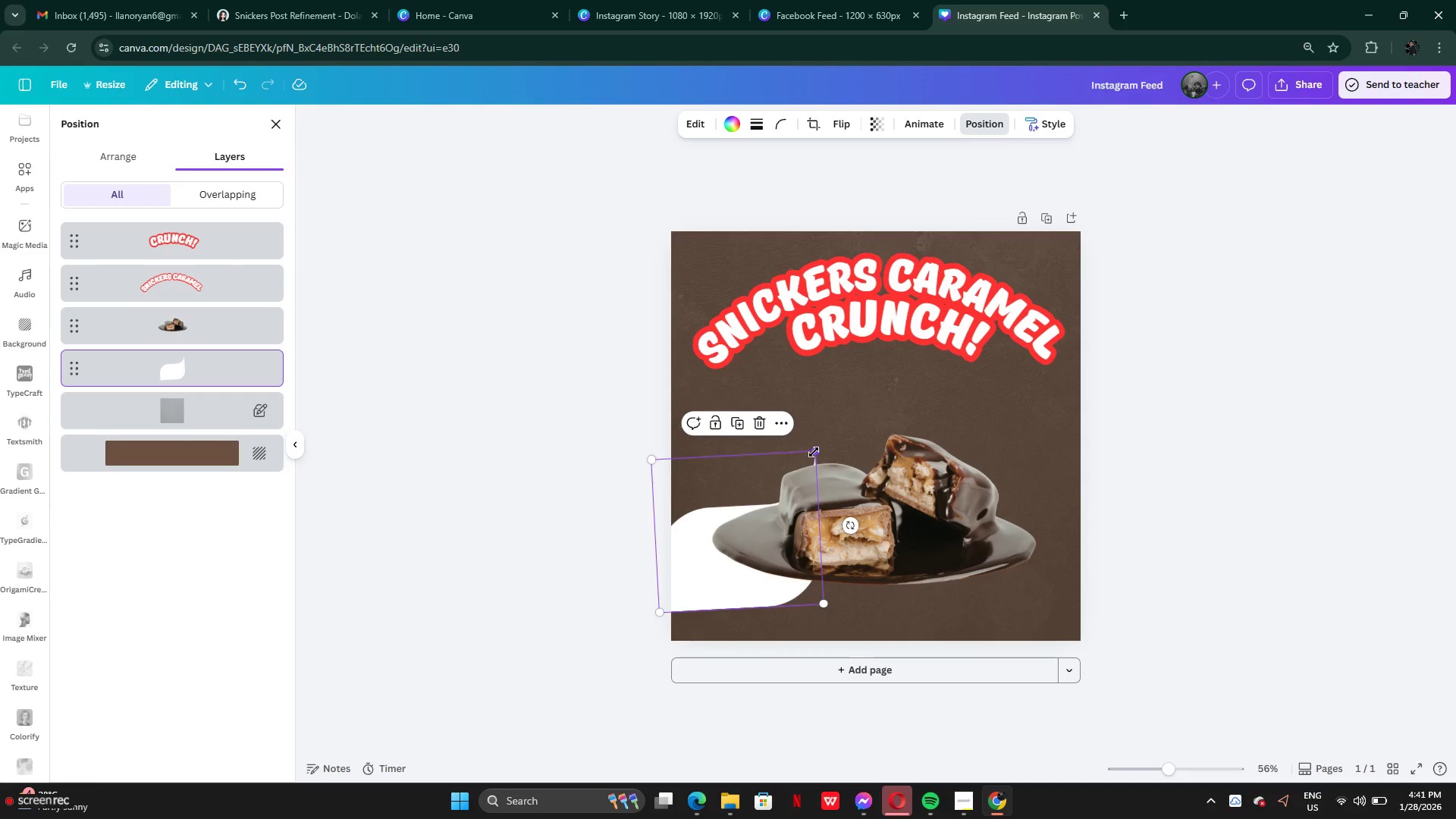 
left_click_drag(start_coordinate=[814, 450], to_coordinate=[1228, 408])
 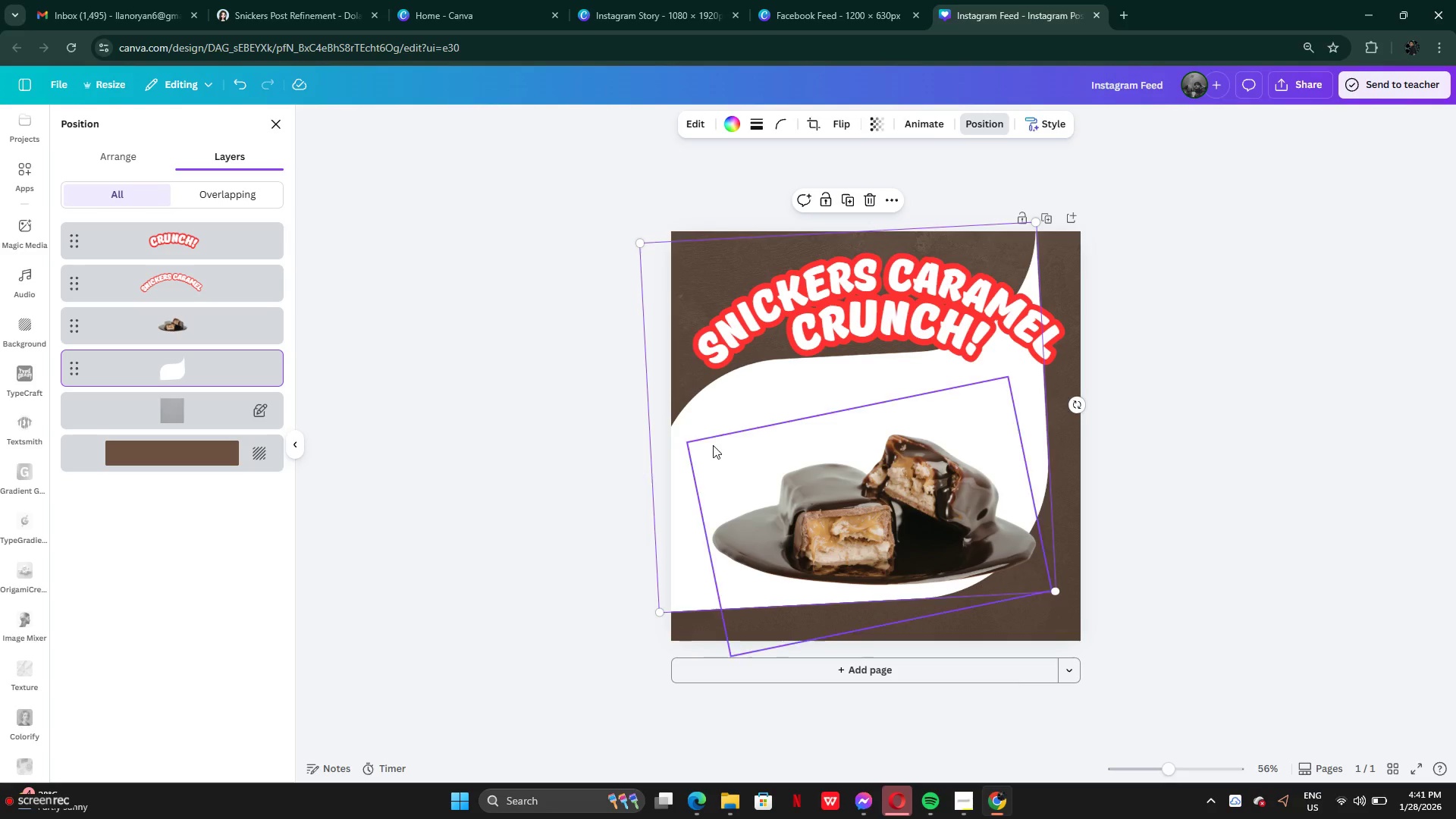 
left_click_drag(start_coordinate=[713, 444], to_coordinate=[753, 497])
 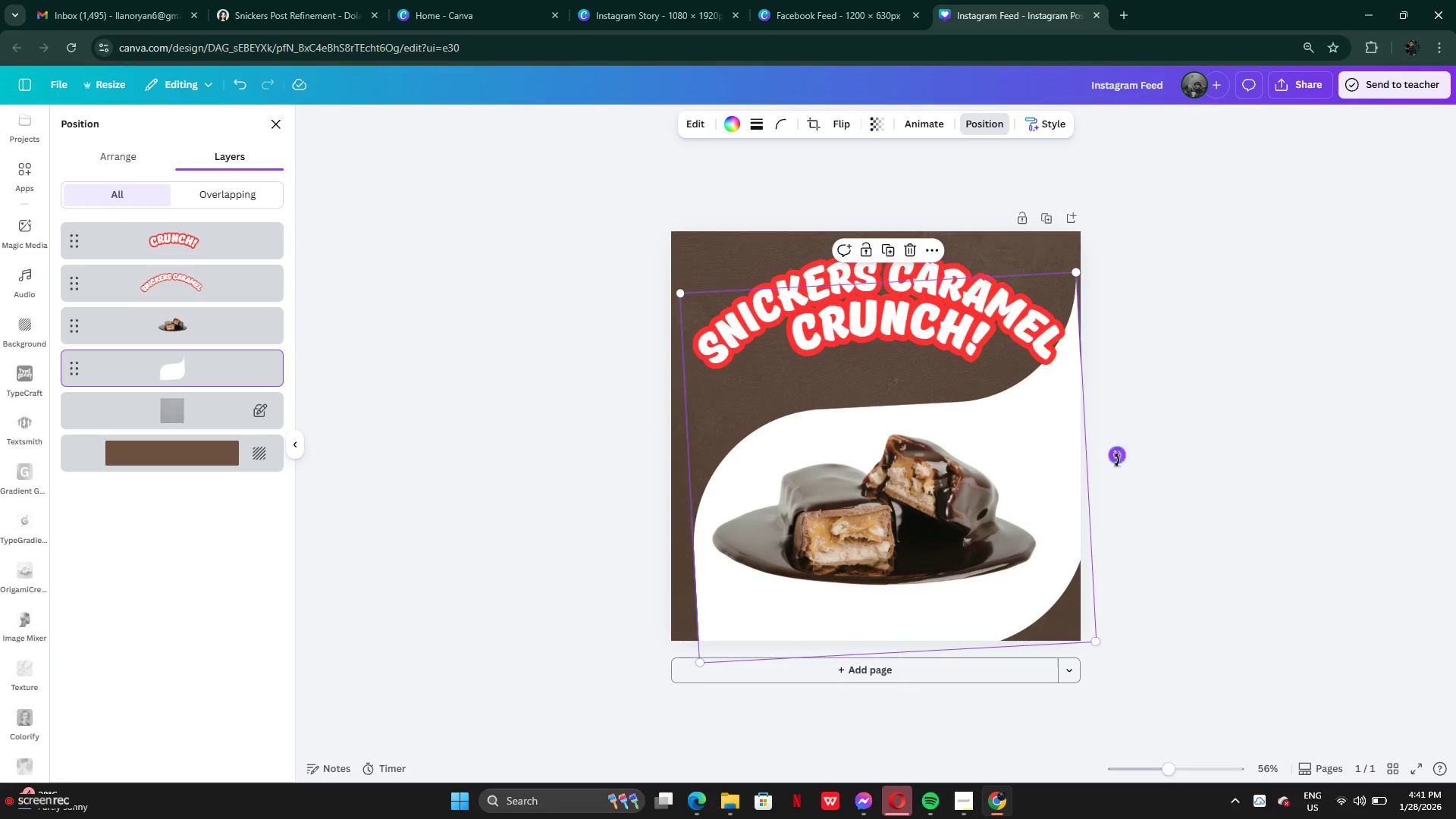 
left_click_drag(start_coordinate=[1120, 453], to_coordinate=[1122, 469])
 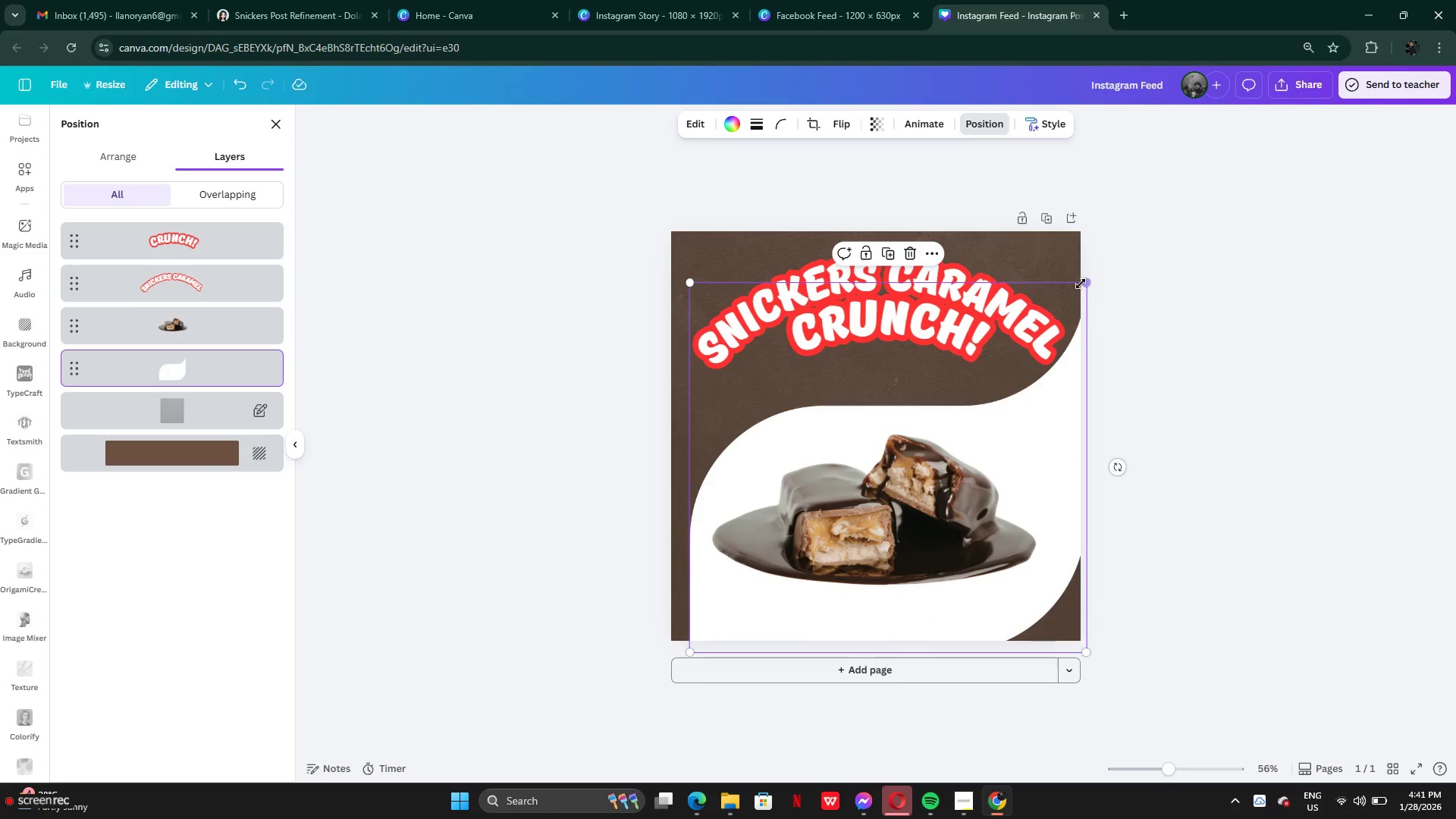 
left_click_drag(start_coordinate=[1081, 281], to_coordinate=[1122, 255])
 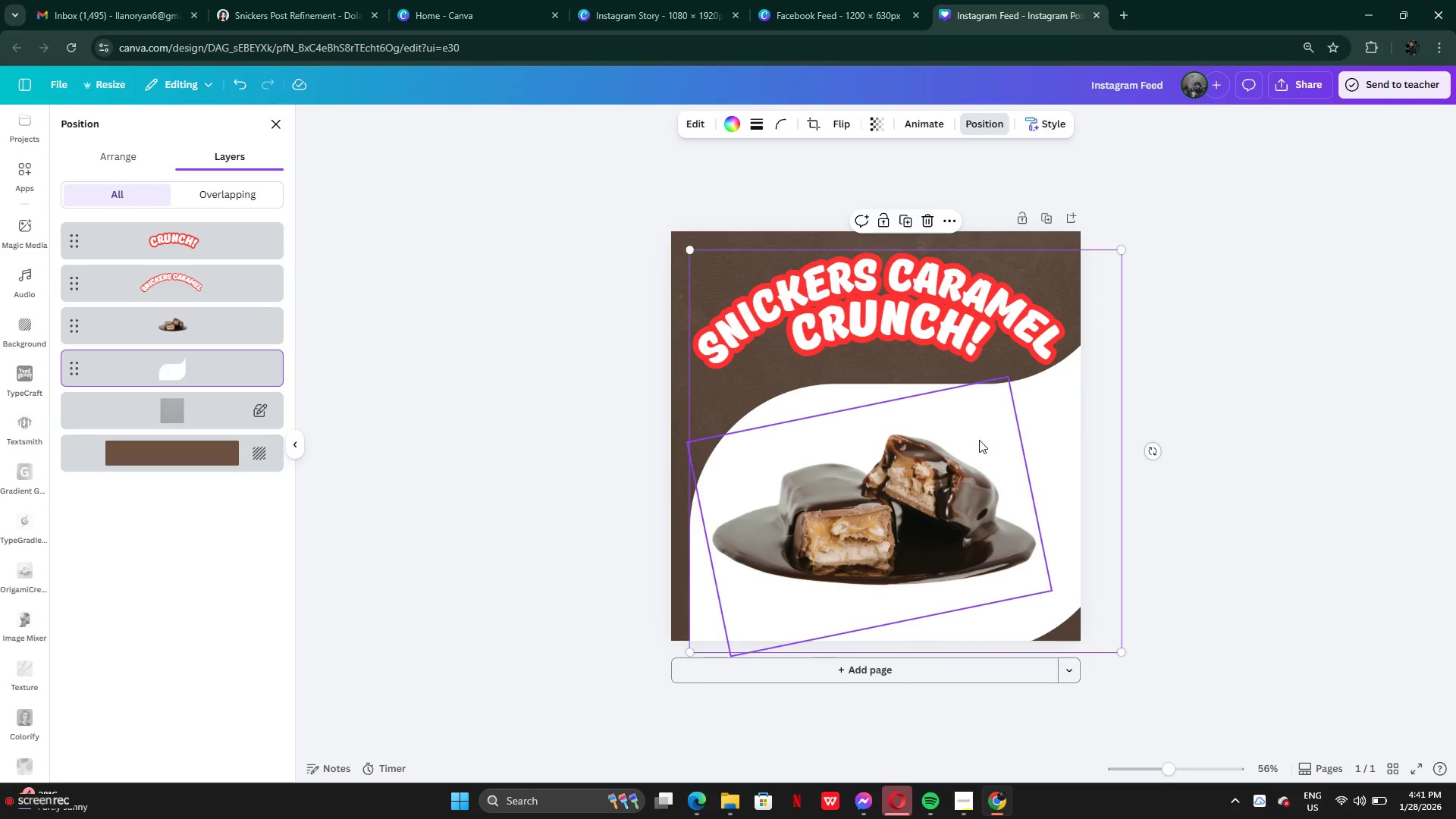 
left_click_drag(start_coordinate=[979, 439], to_coordinate=[952, 441])
 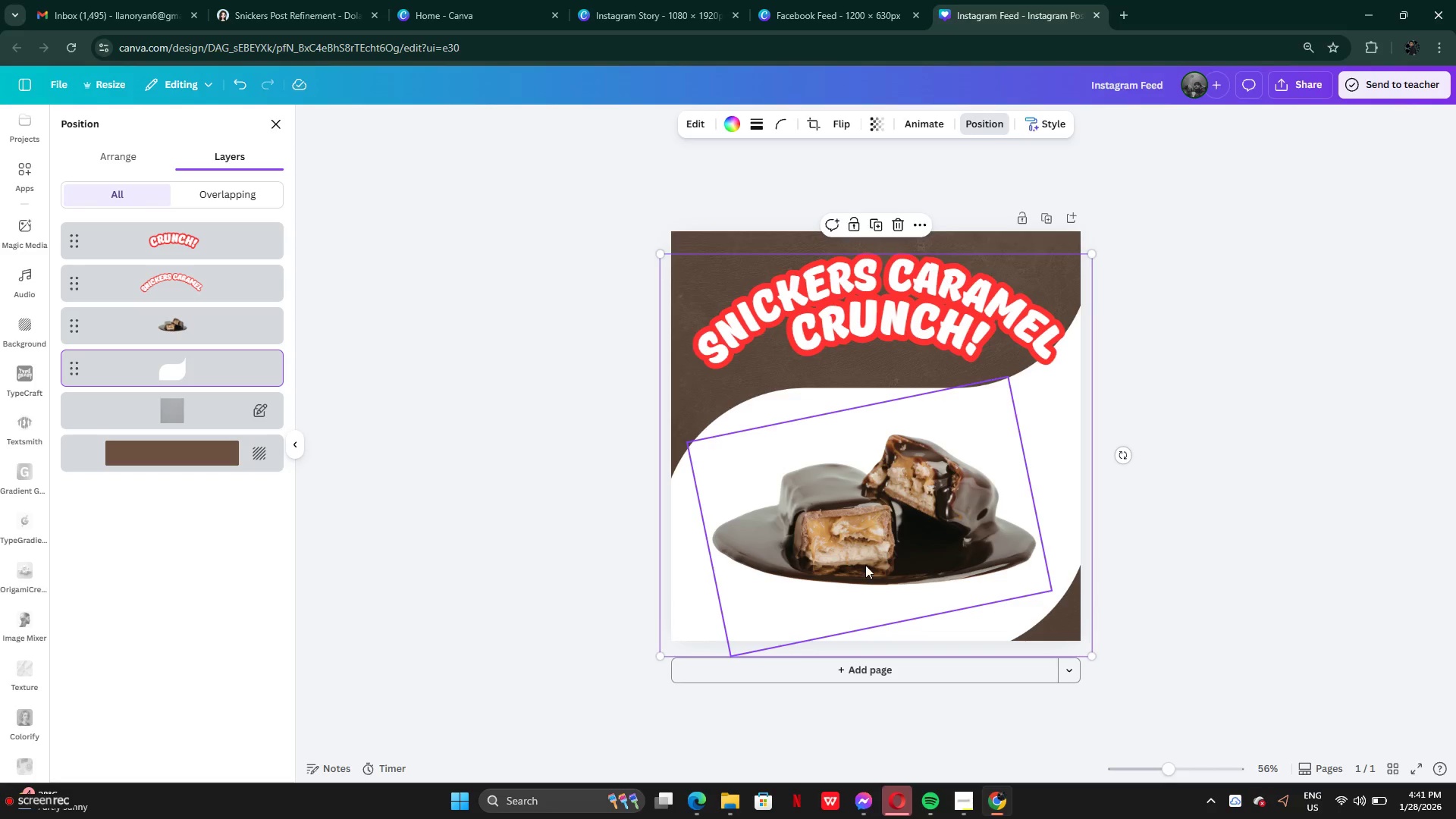 
left_click([865, 565])
 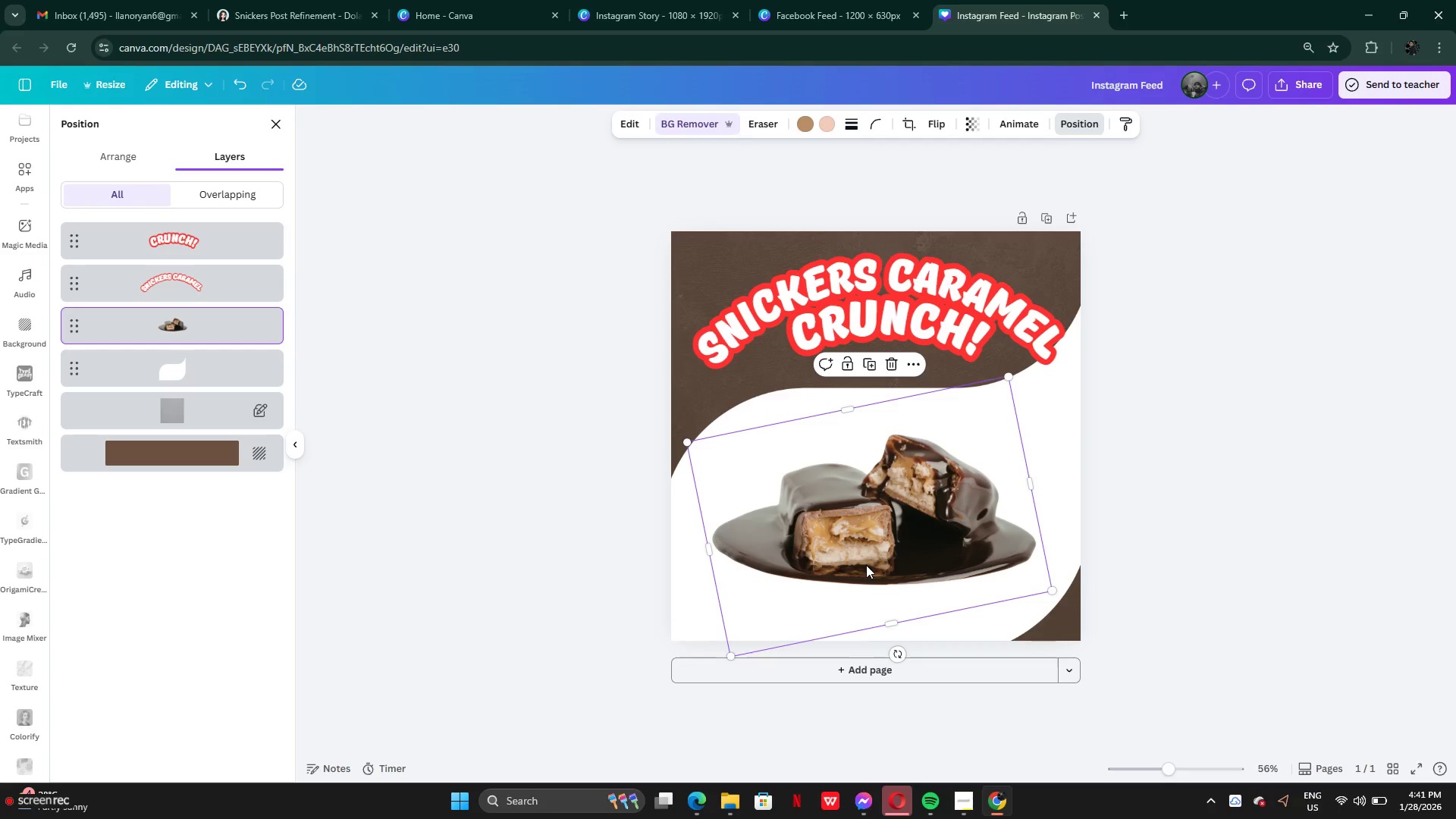 
left_click_drag(start_coordinate=[866, 565], to_coordinate=[872, 583])
 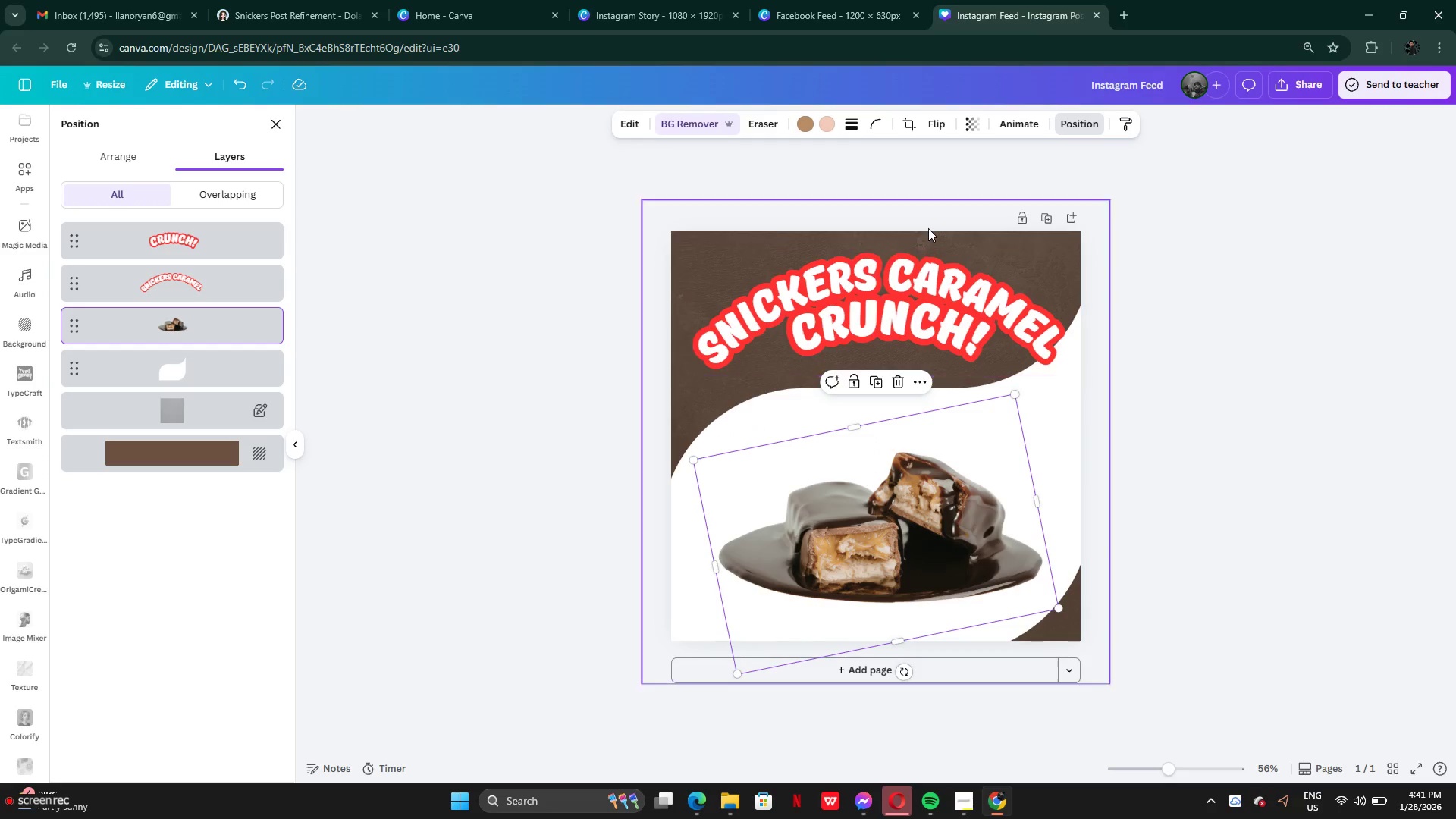 
left_click_drag(start_coordinate=[921, 215], to_coordinate=[924, 293])
 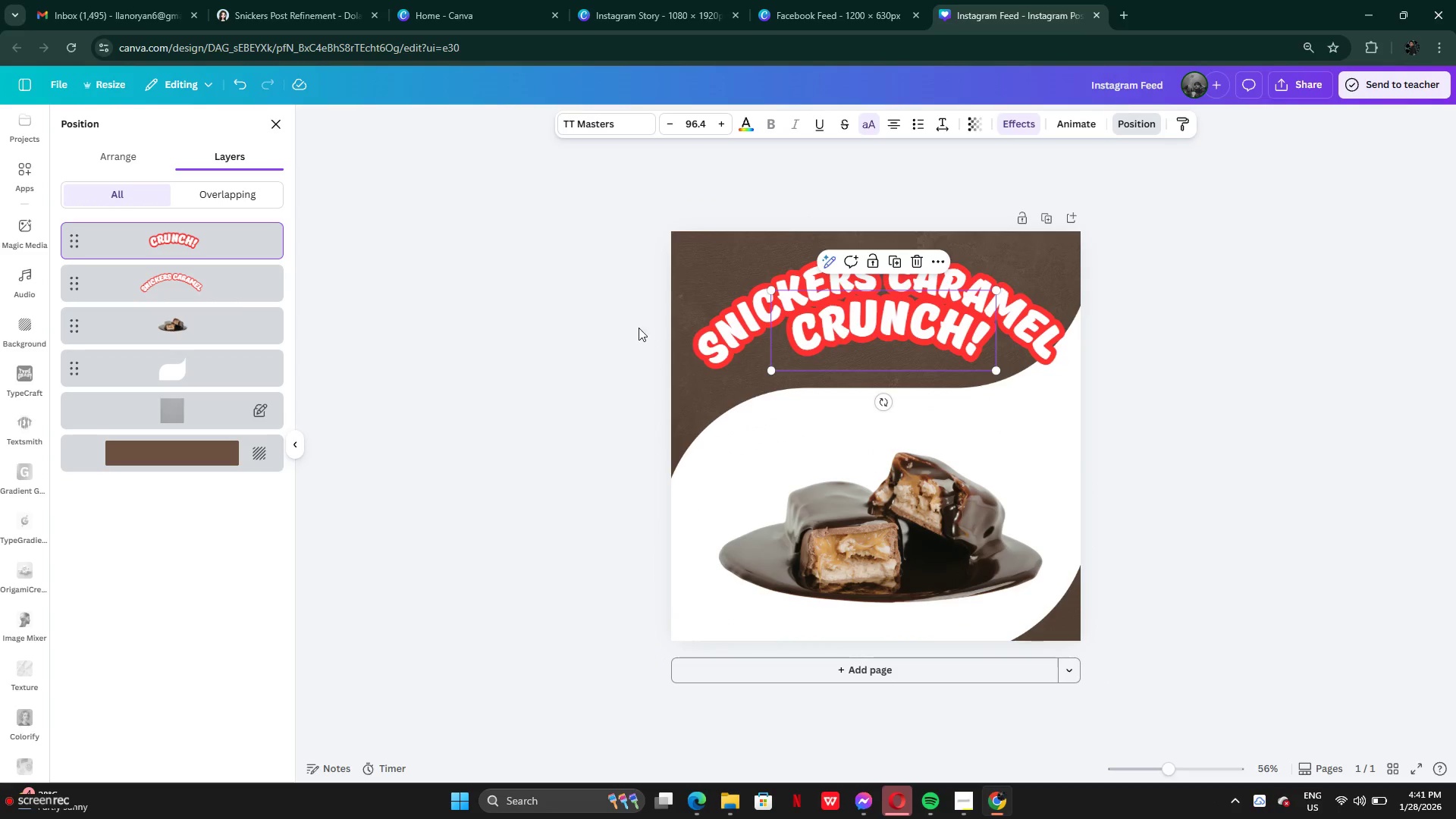 
left_click([736, 466])
 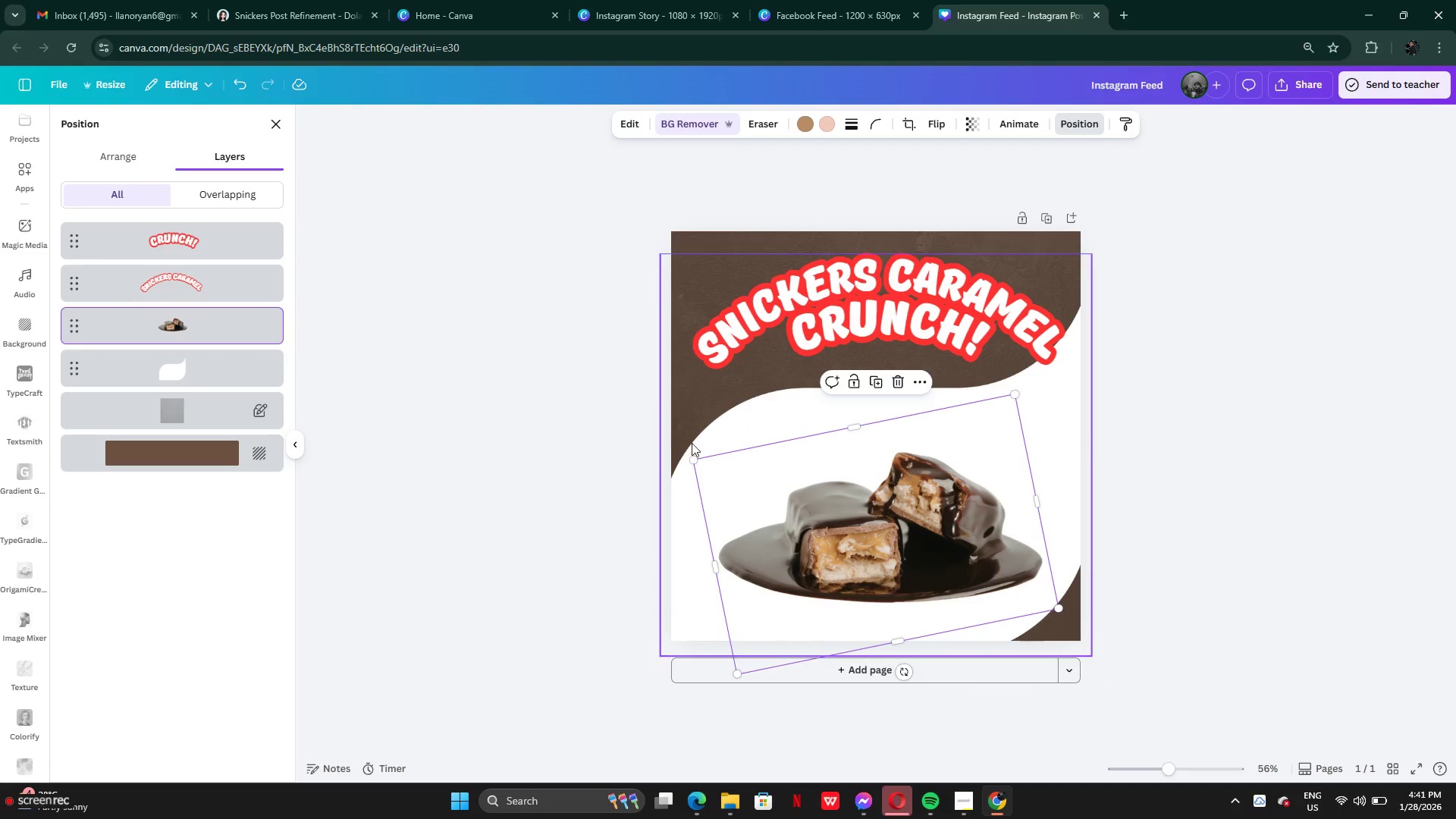 
left_click([692, 442])
 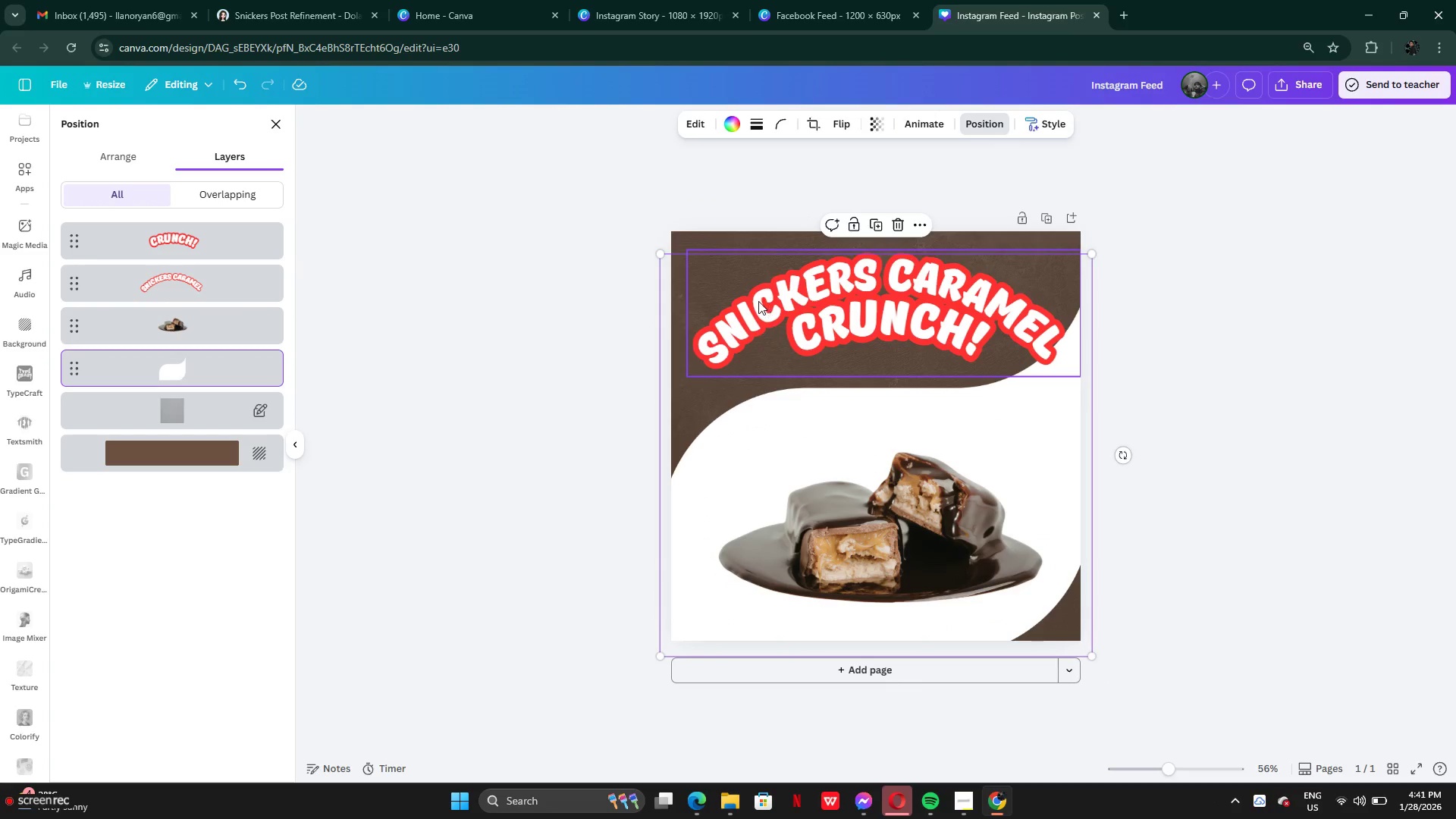 
wait(5.08)
 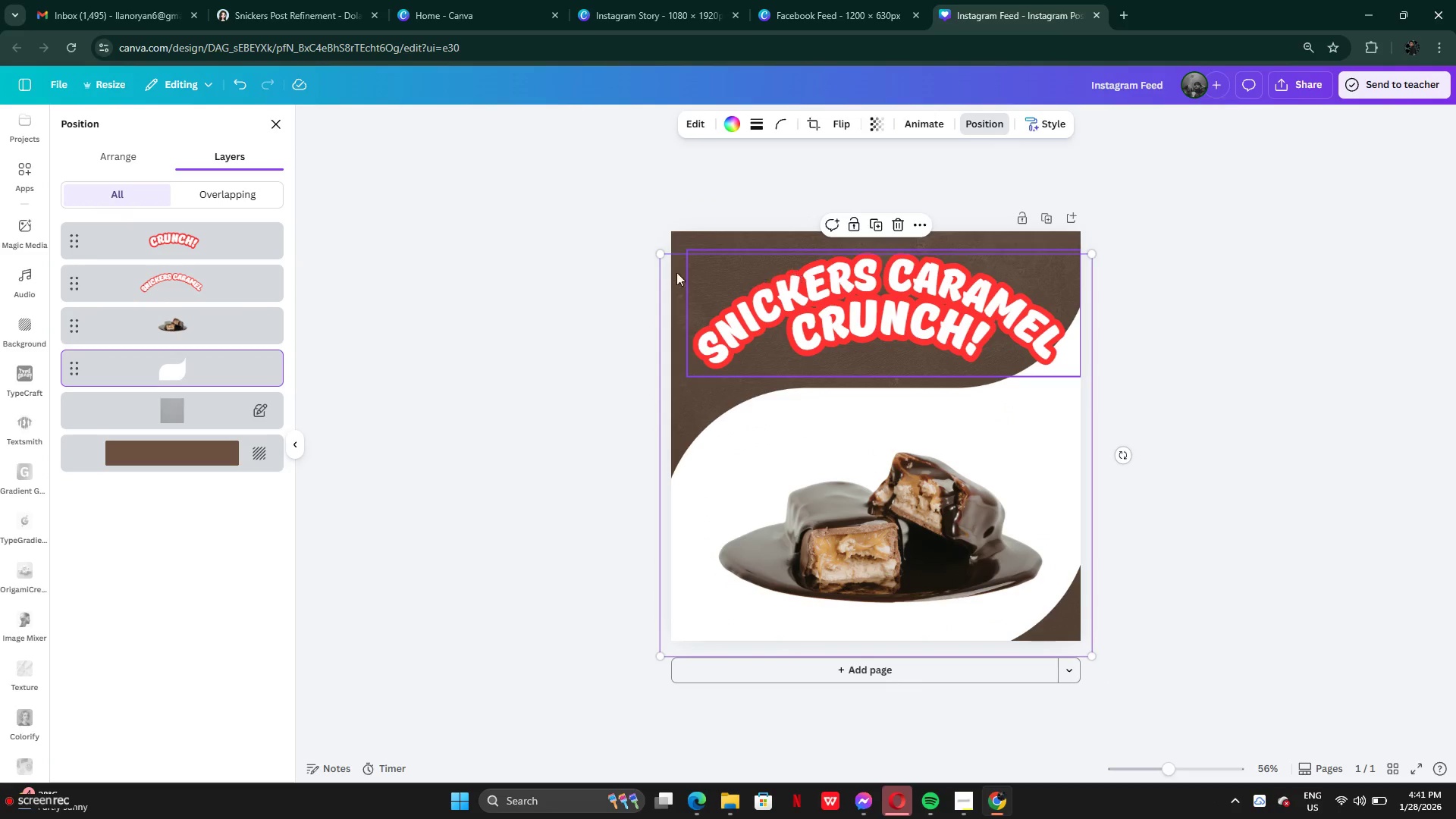 
left_click([858, 229])
 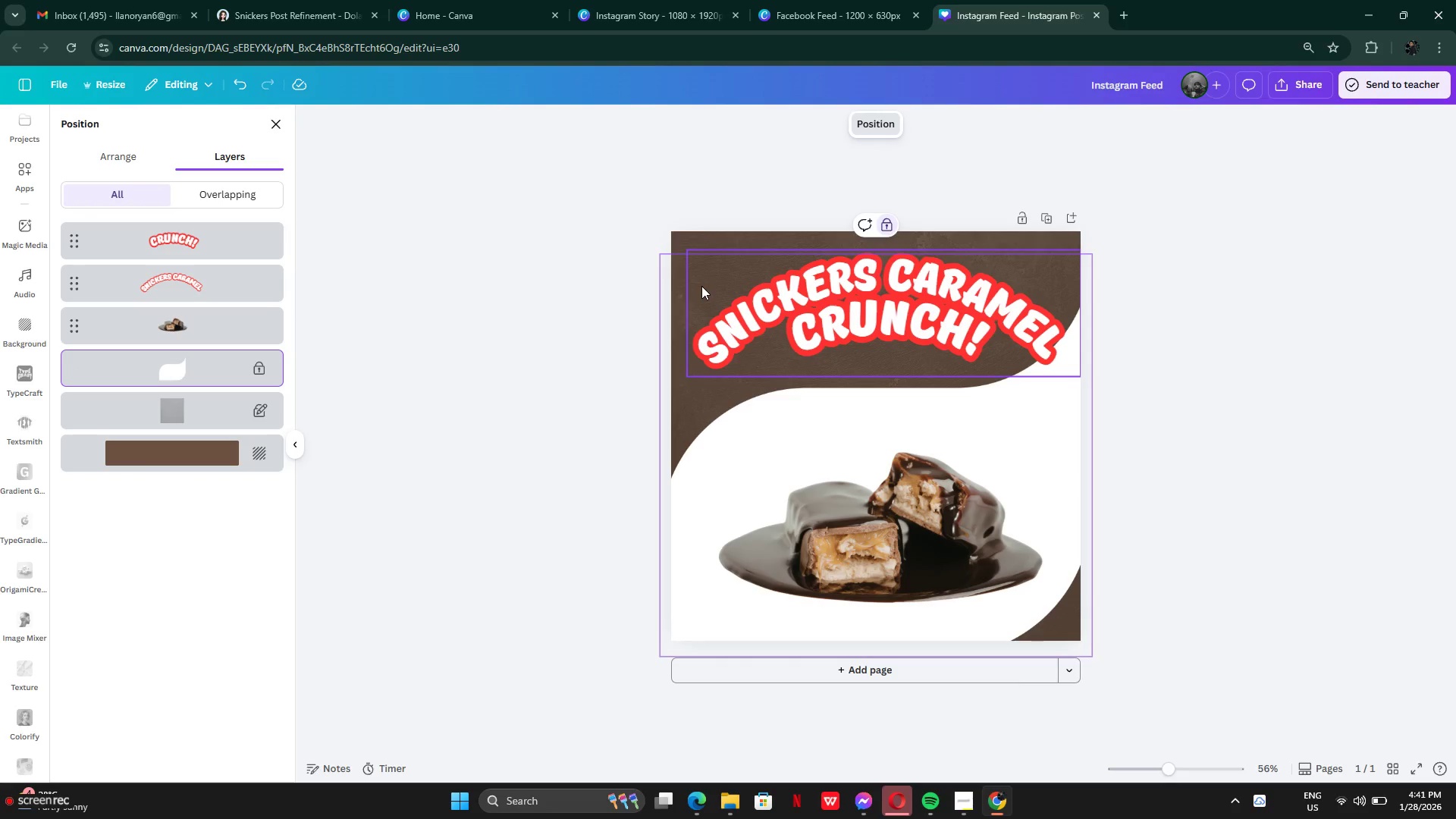 
left_click_drag(start_coordinate=[701, 286], to_coordinate=[791, 298])
 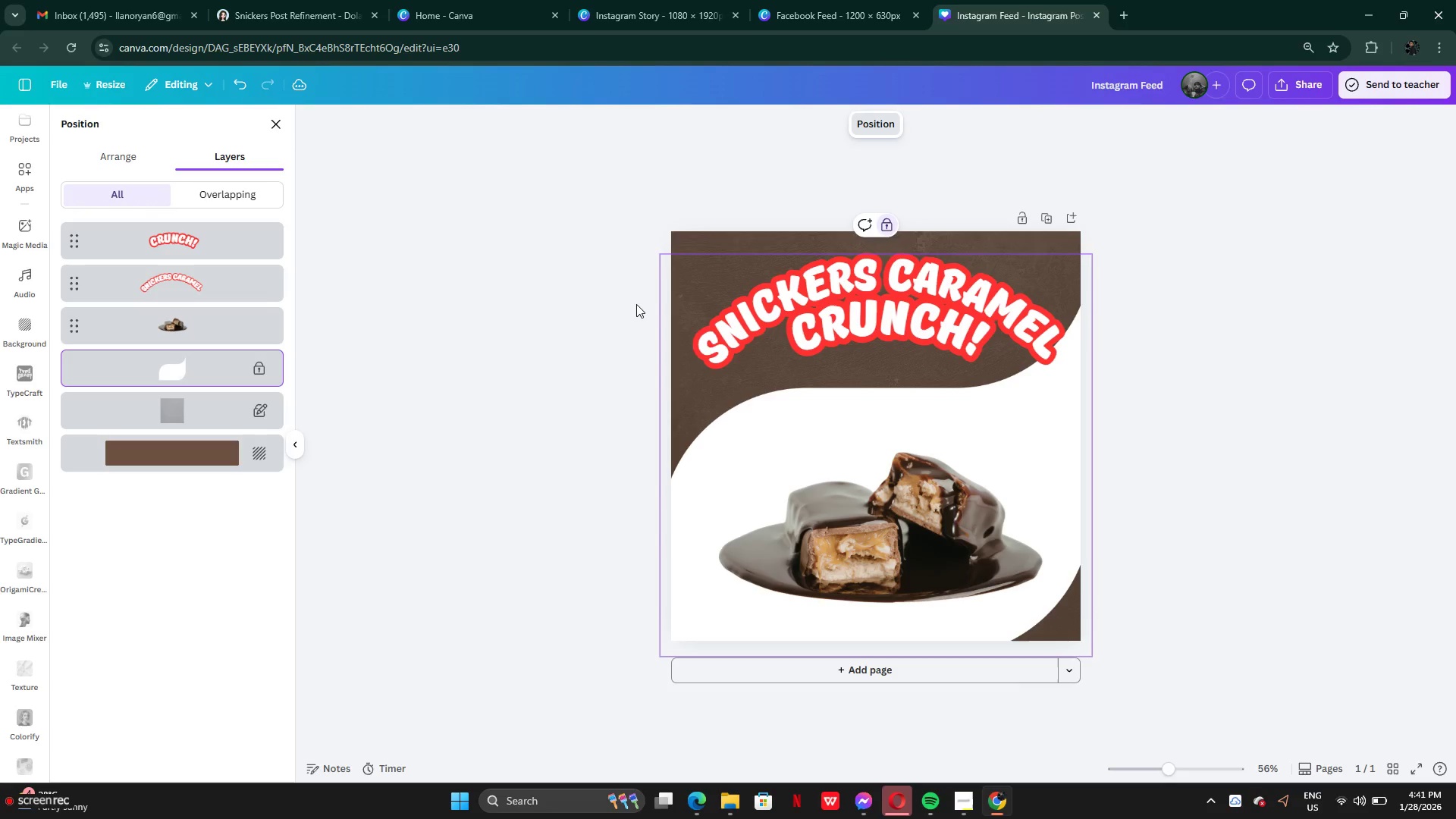 
left_click([636, 304])
 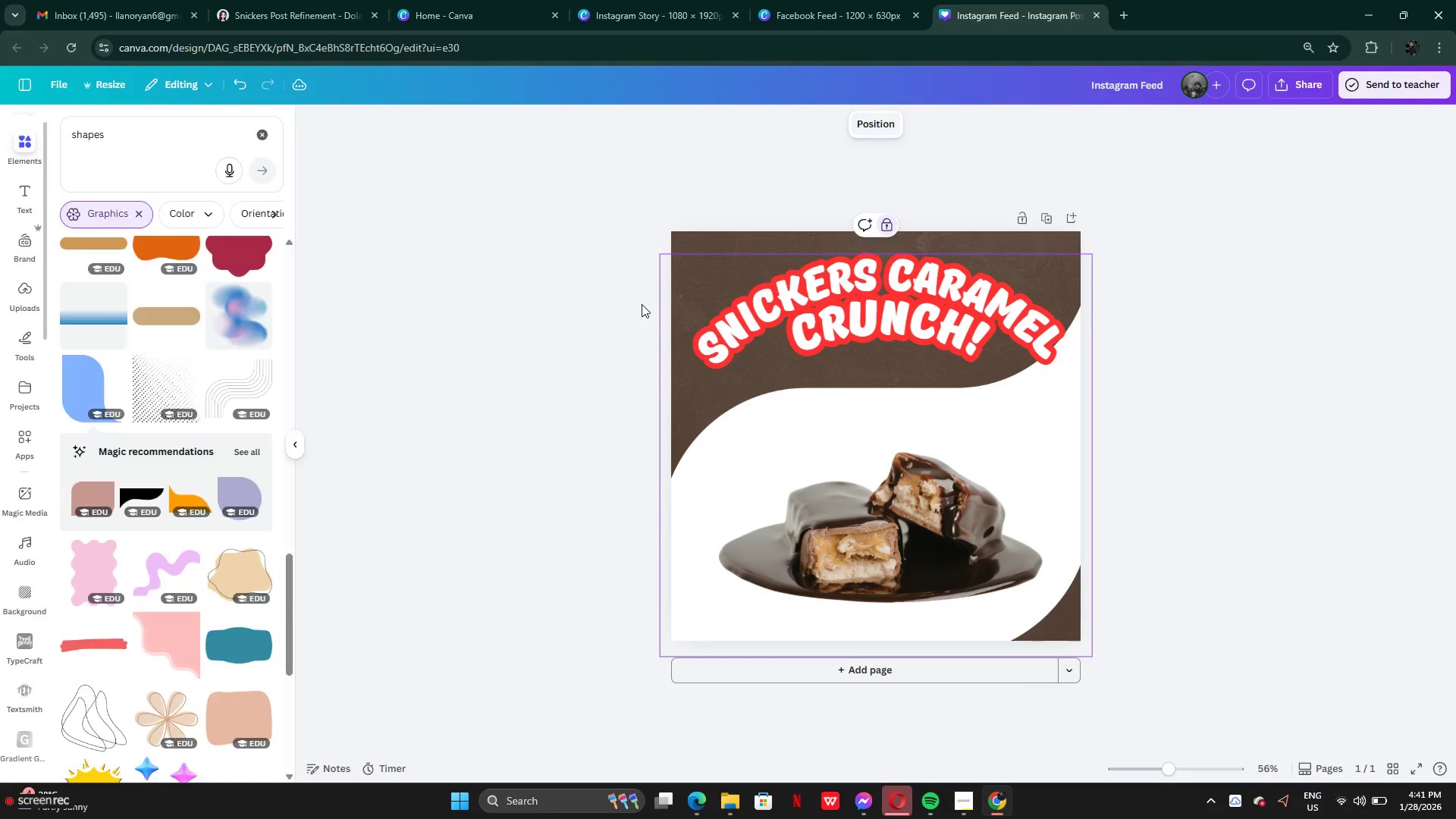 
left_click_drag(start_coordinate=[636, 304], to_coordinate=[841, 314])
 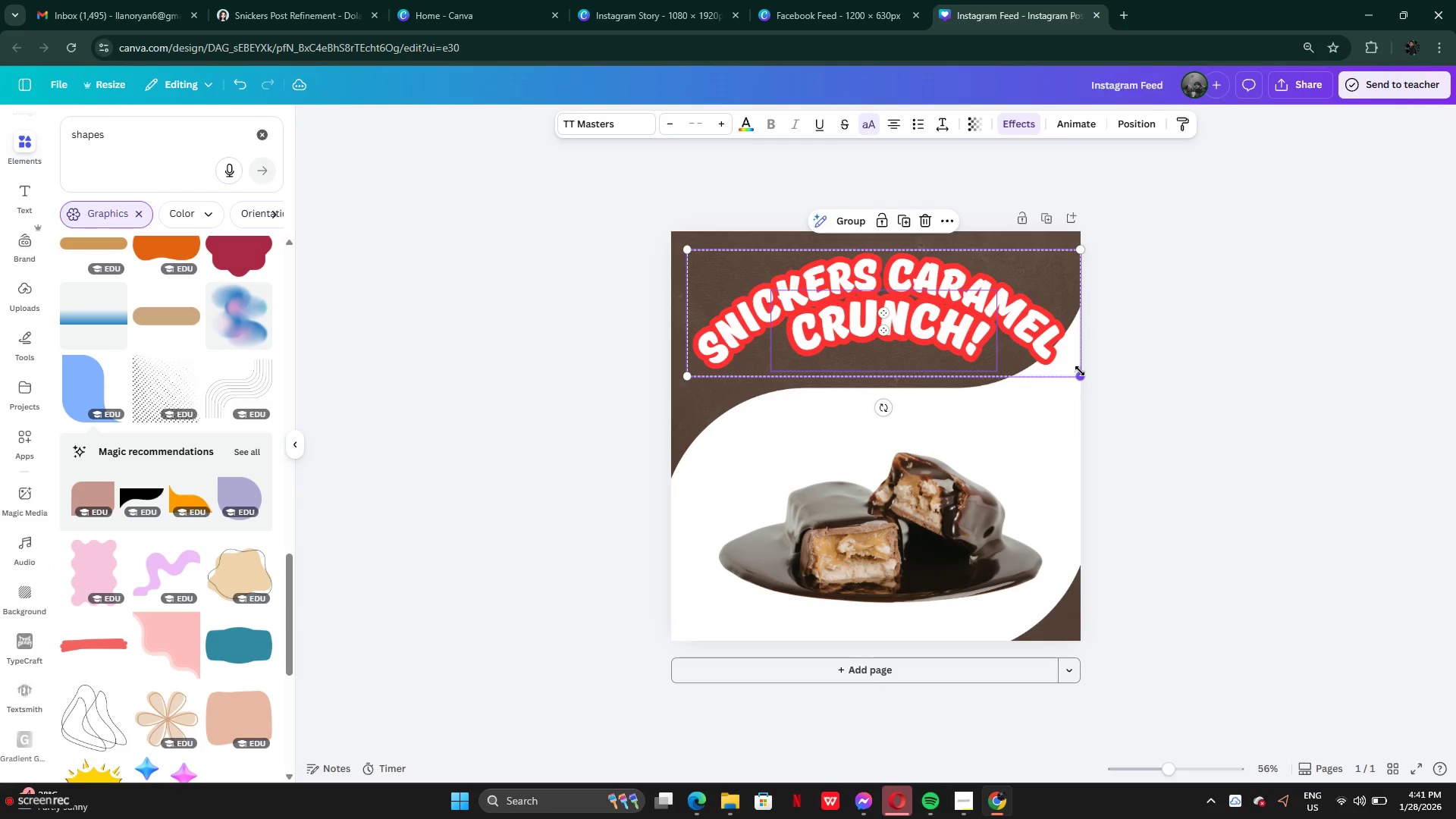 
left_click_drag(start_coordinate=[1080, 371], to_coordinate=[1028, 336])
 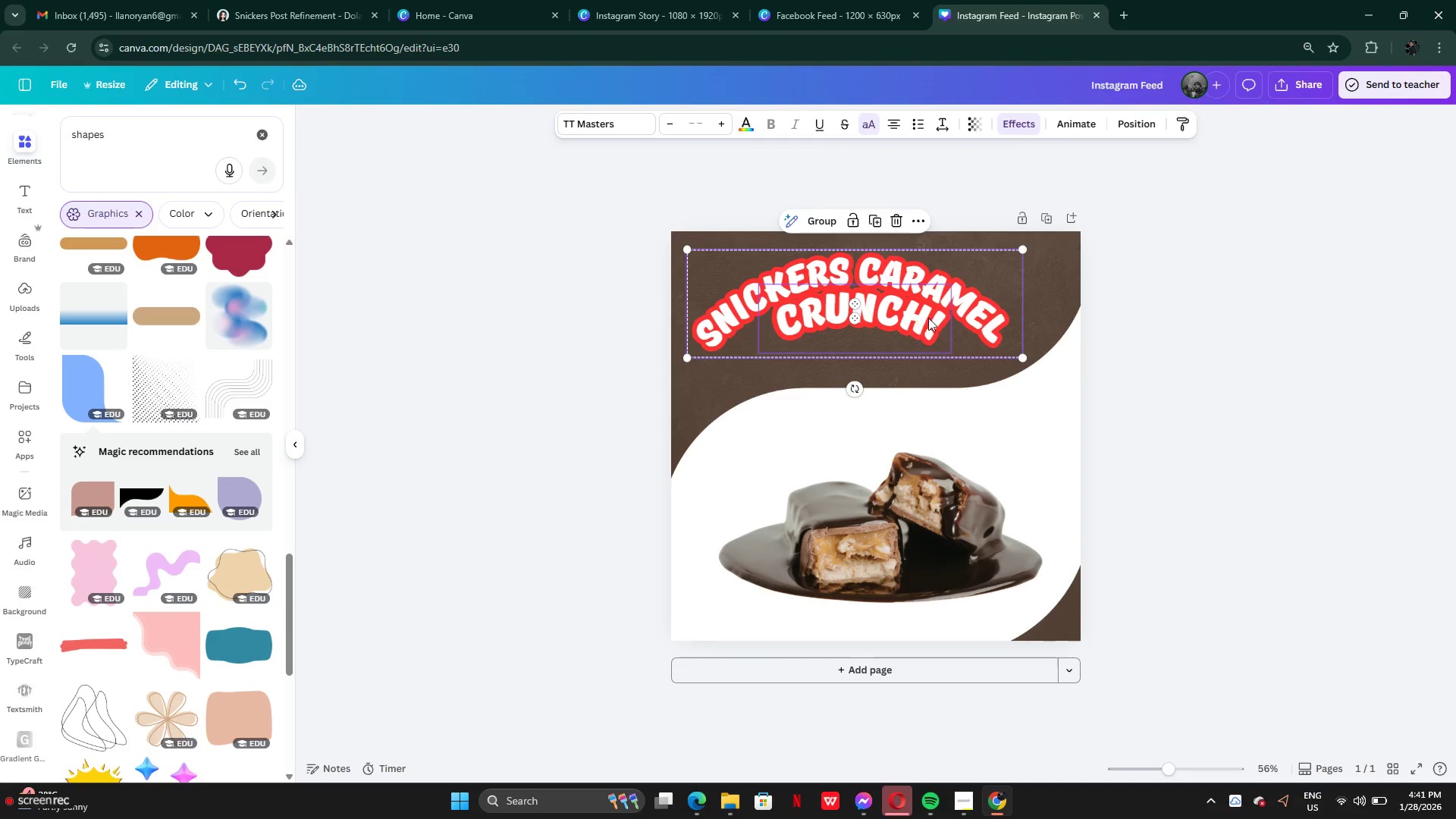 
left_click_drag(start_coordinate=[918, 318], to_coordinate=[946, 341])
 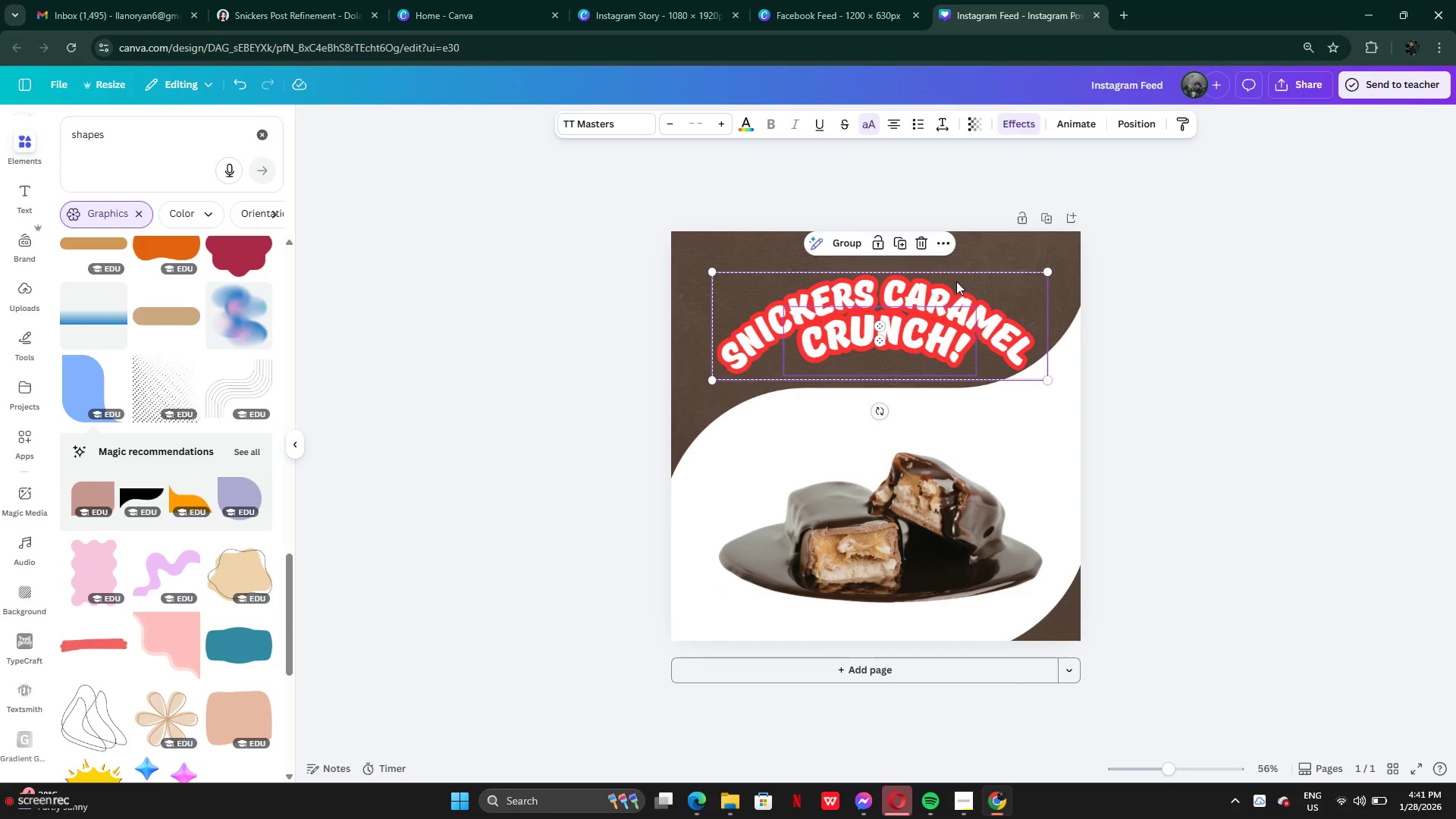 
left_click([956, 281])
 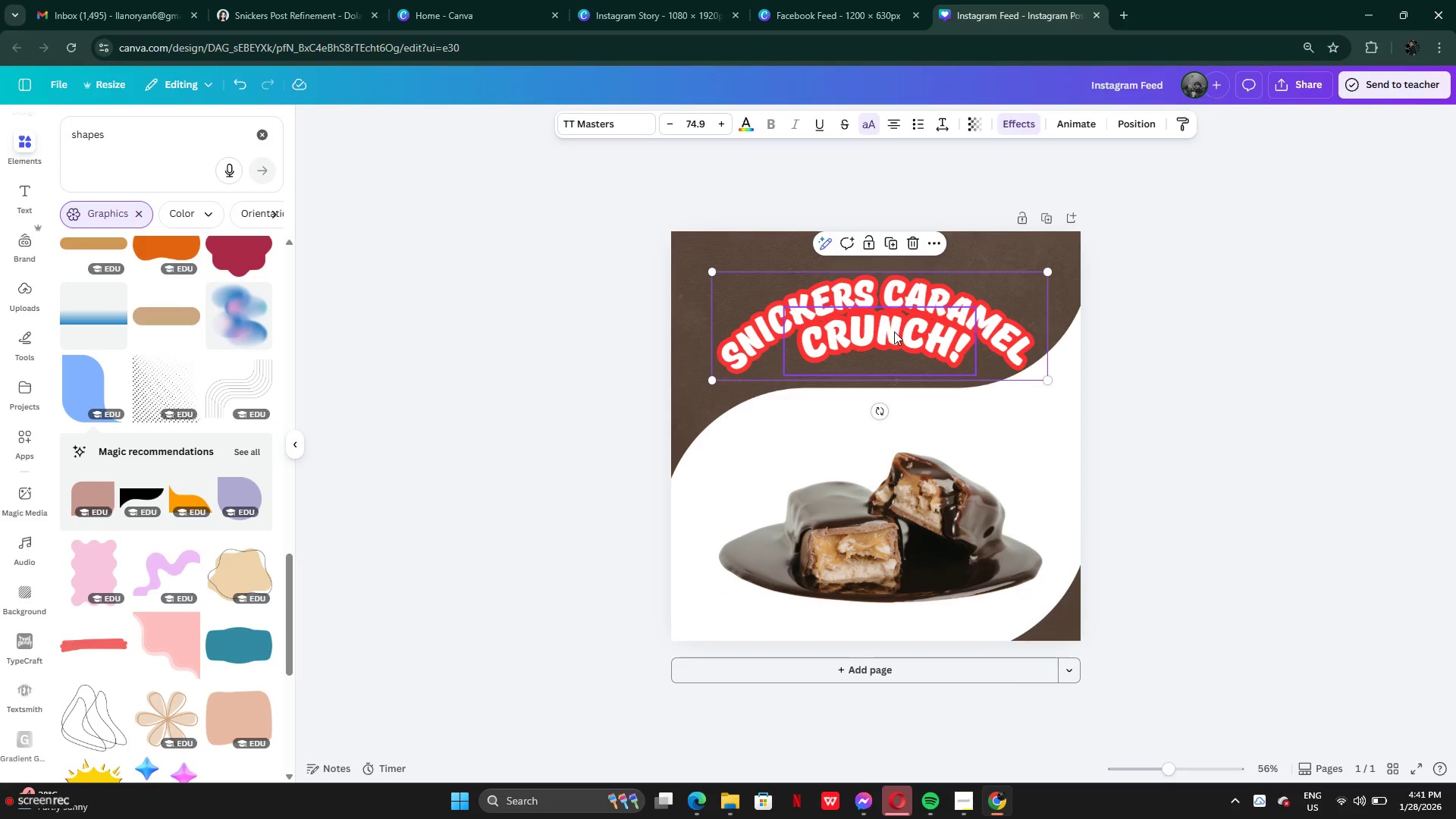 
left_click([893, 333])
 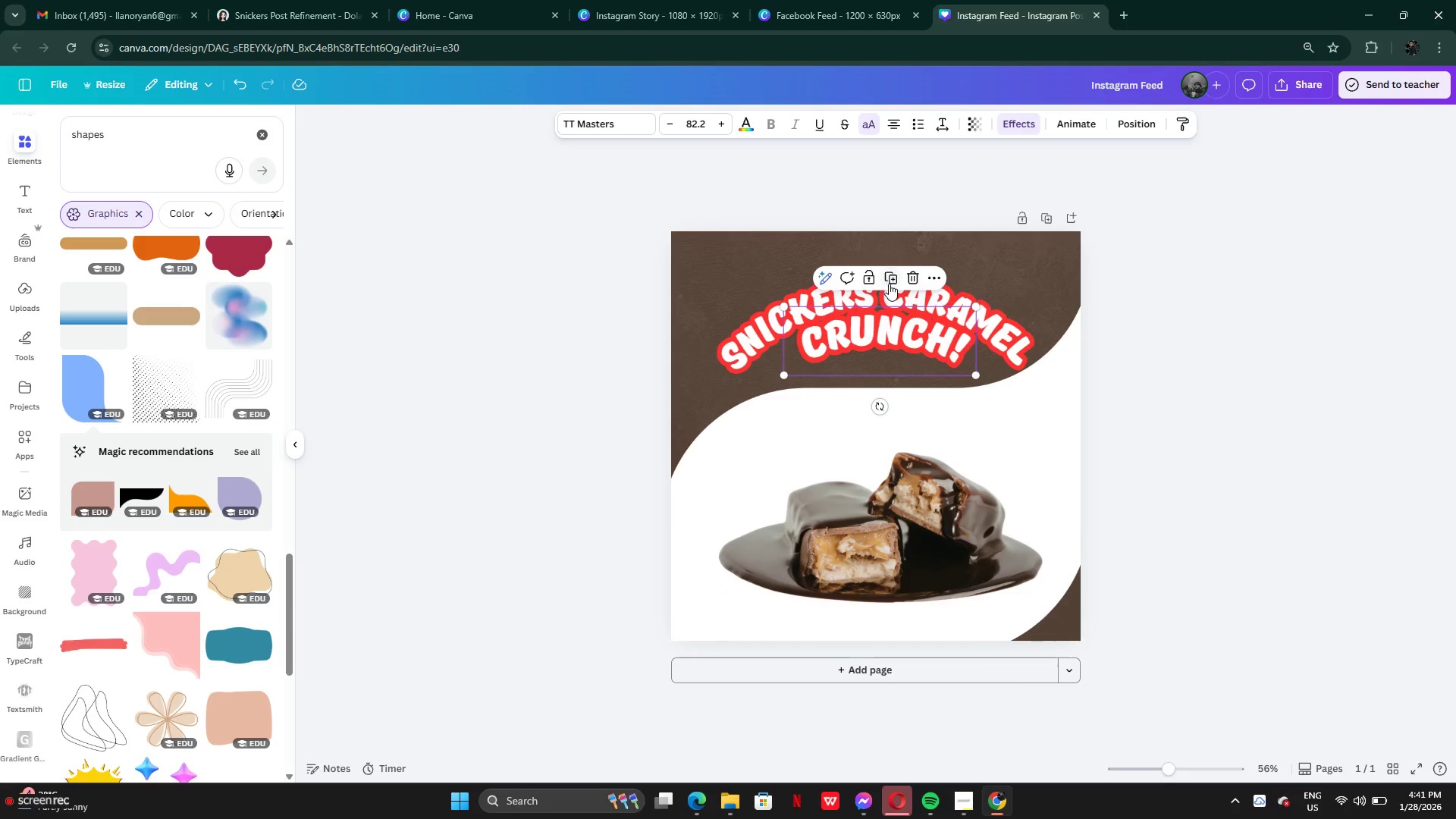 
left_click([890, 283])
 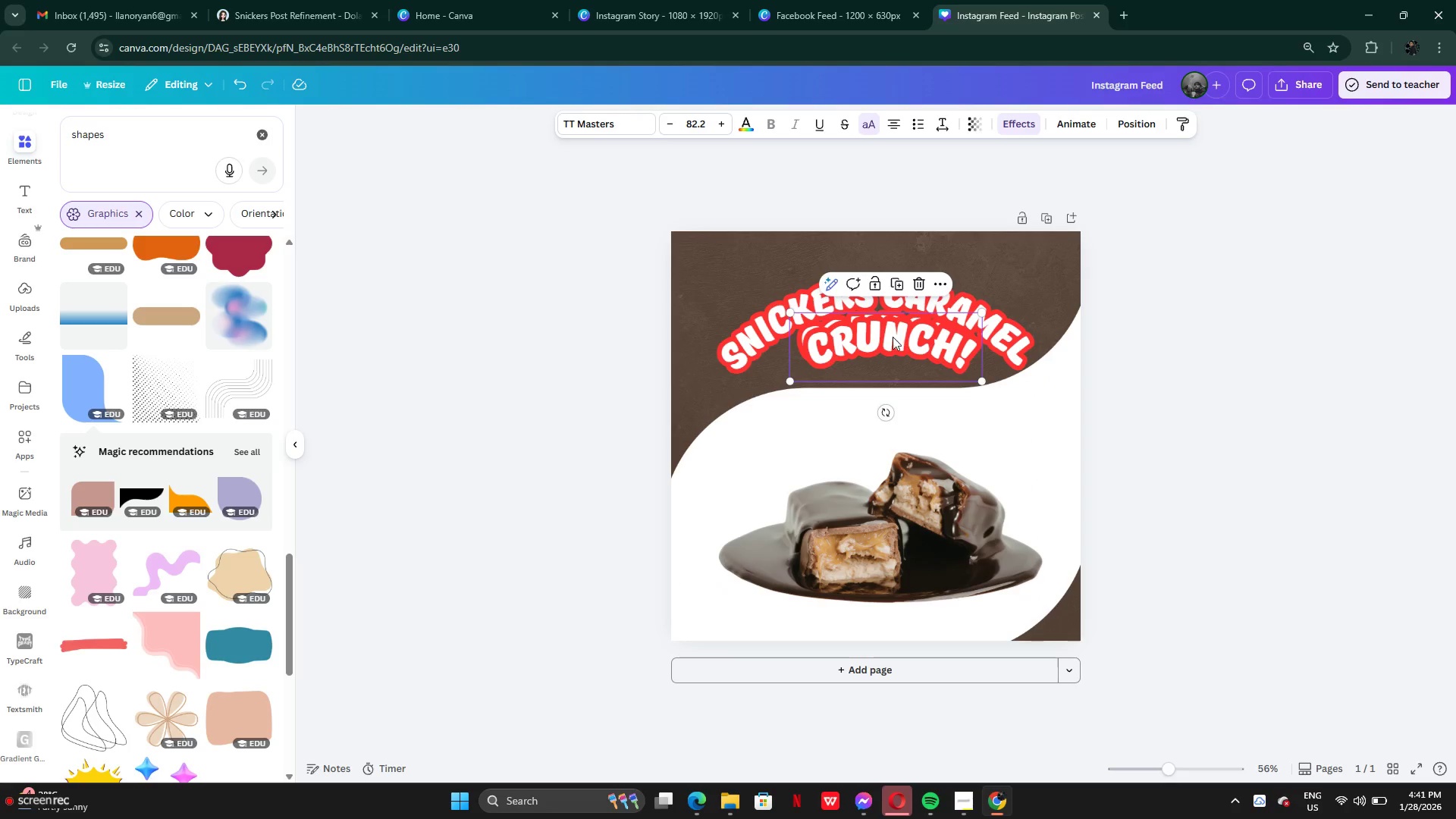 
left_click_drag(start_coordinate=[893, 337], to_coordinate=[862, 275])
 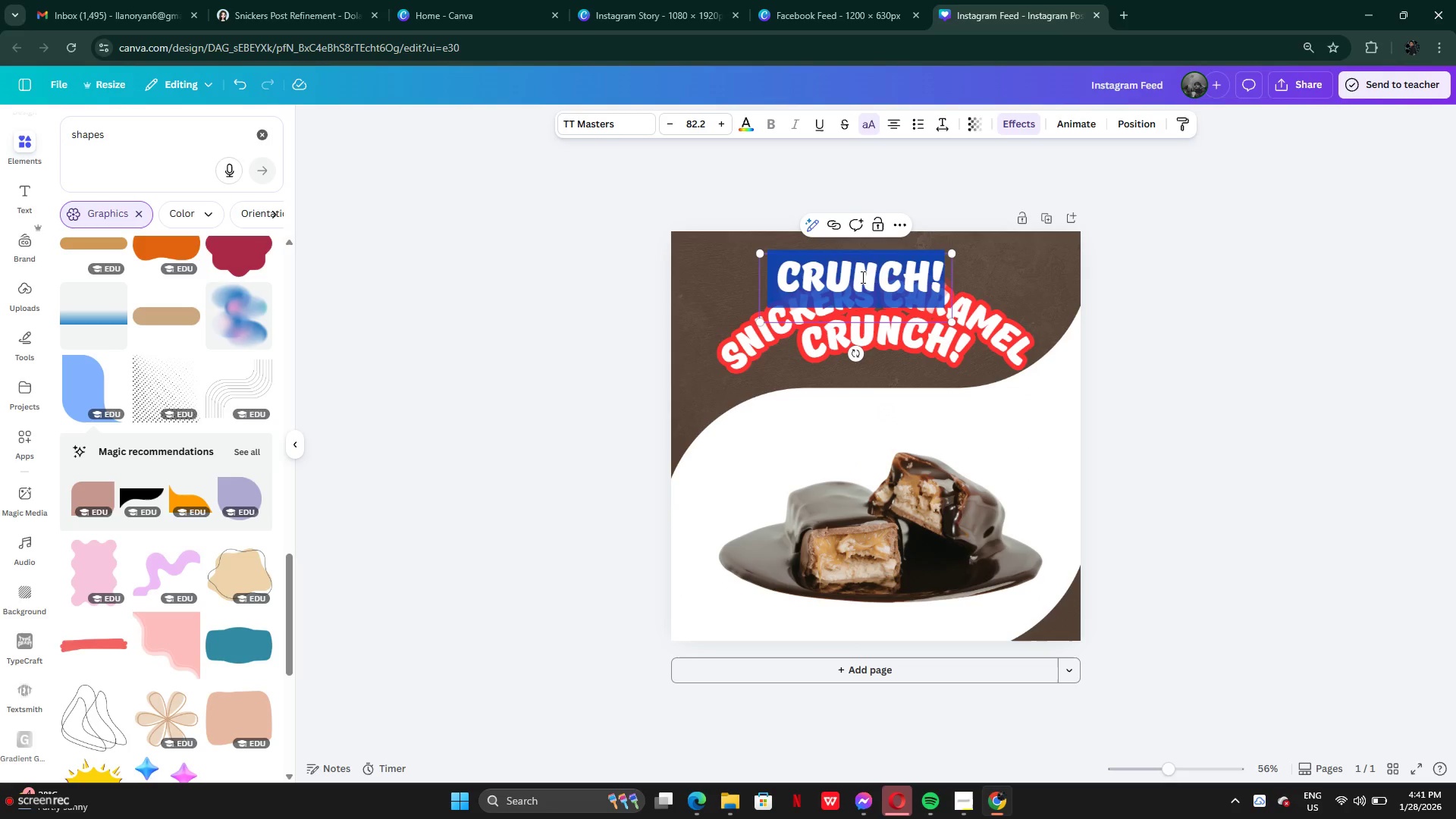 
double_click([861, 277])
 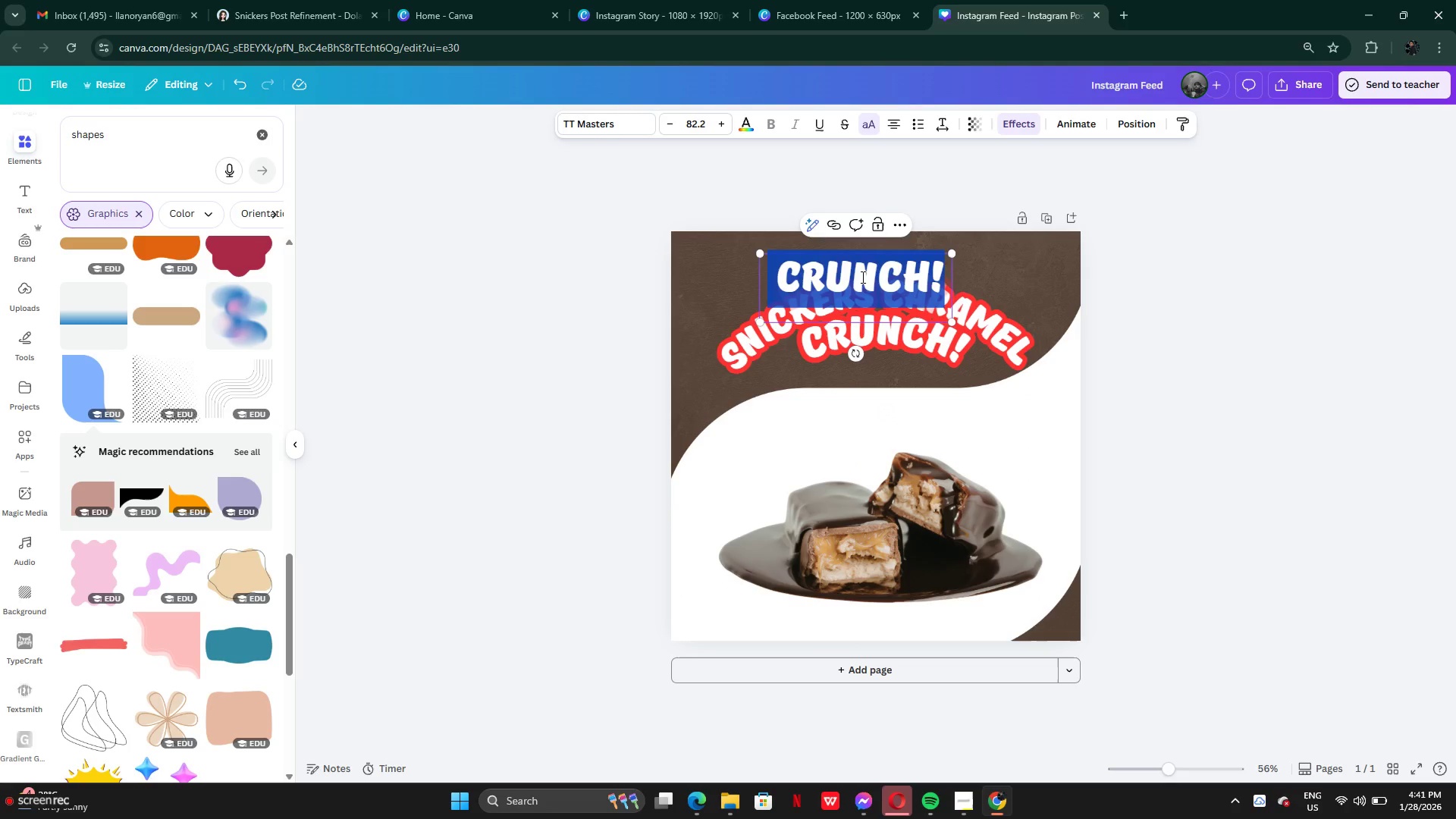 
type(new)
 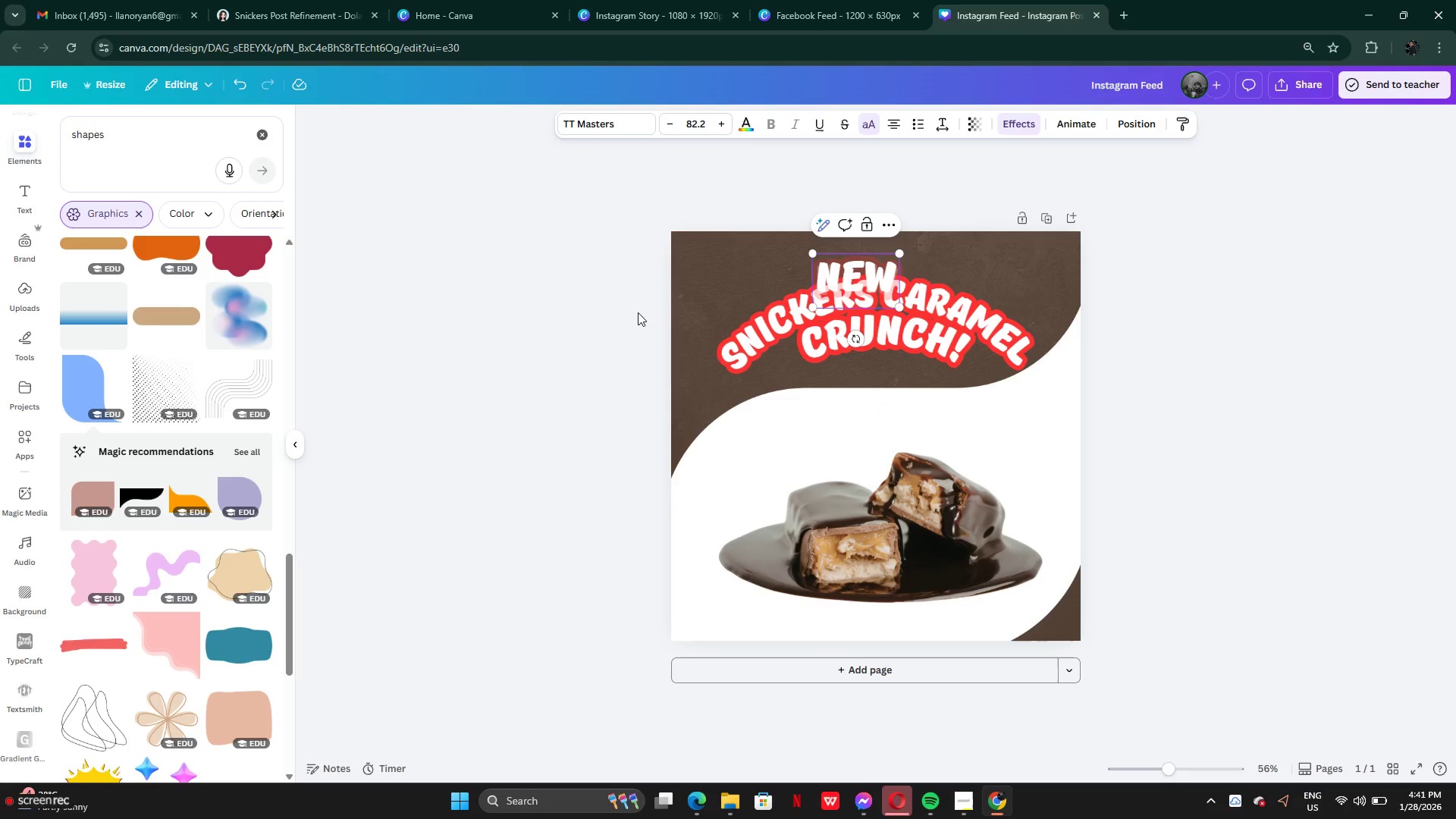 
left_click([544, 339])
 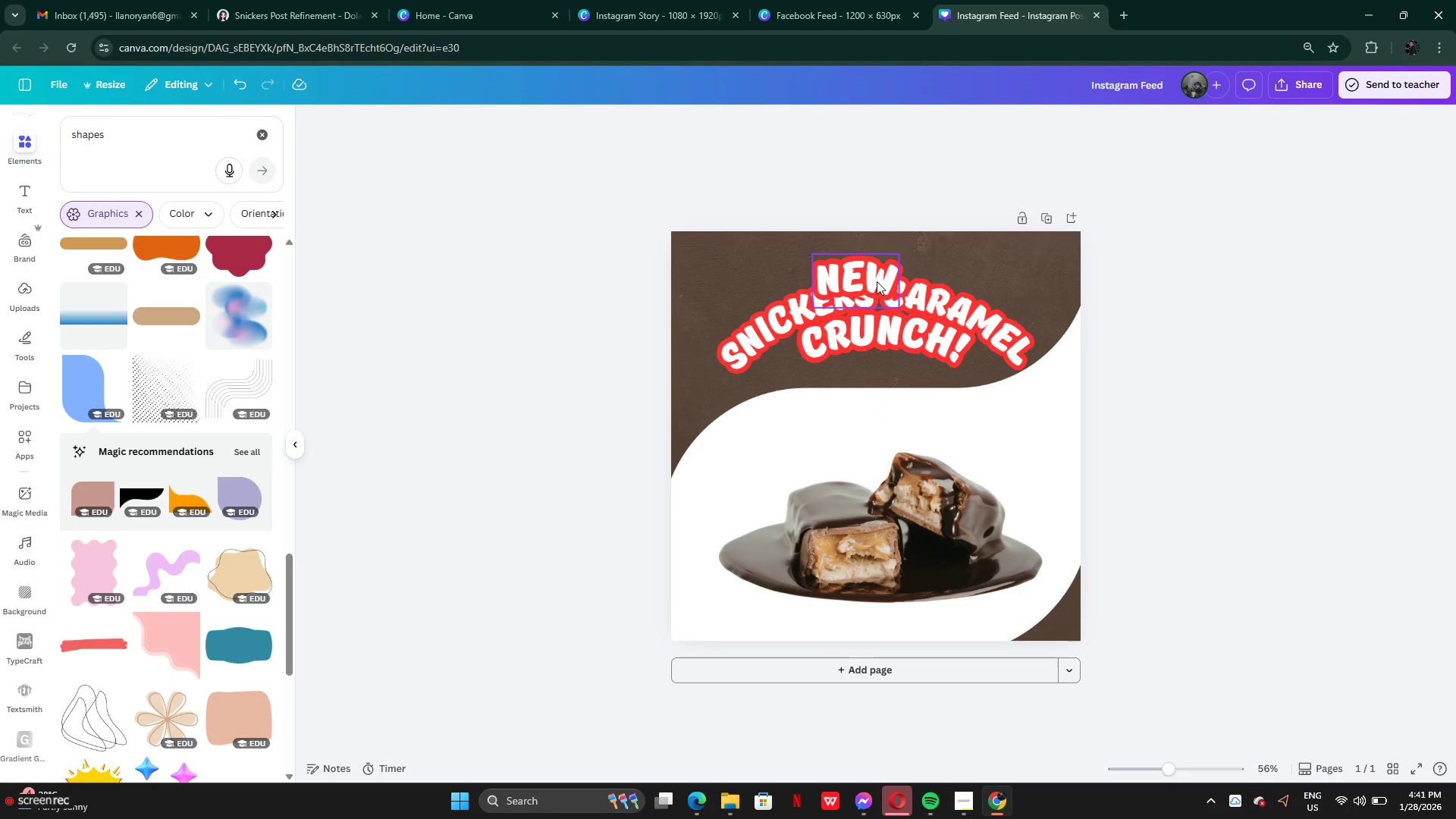 
left_click_drag(start_coordinate=[875, 281], to_coordinate=[811, 275])
 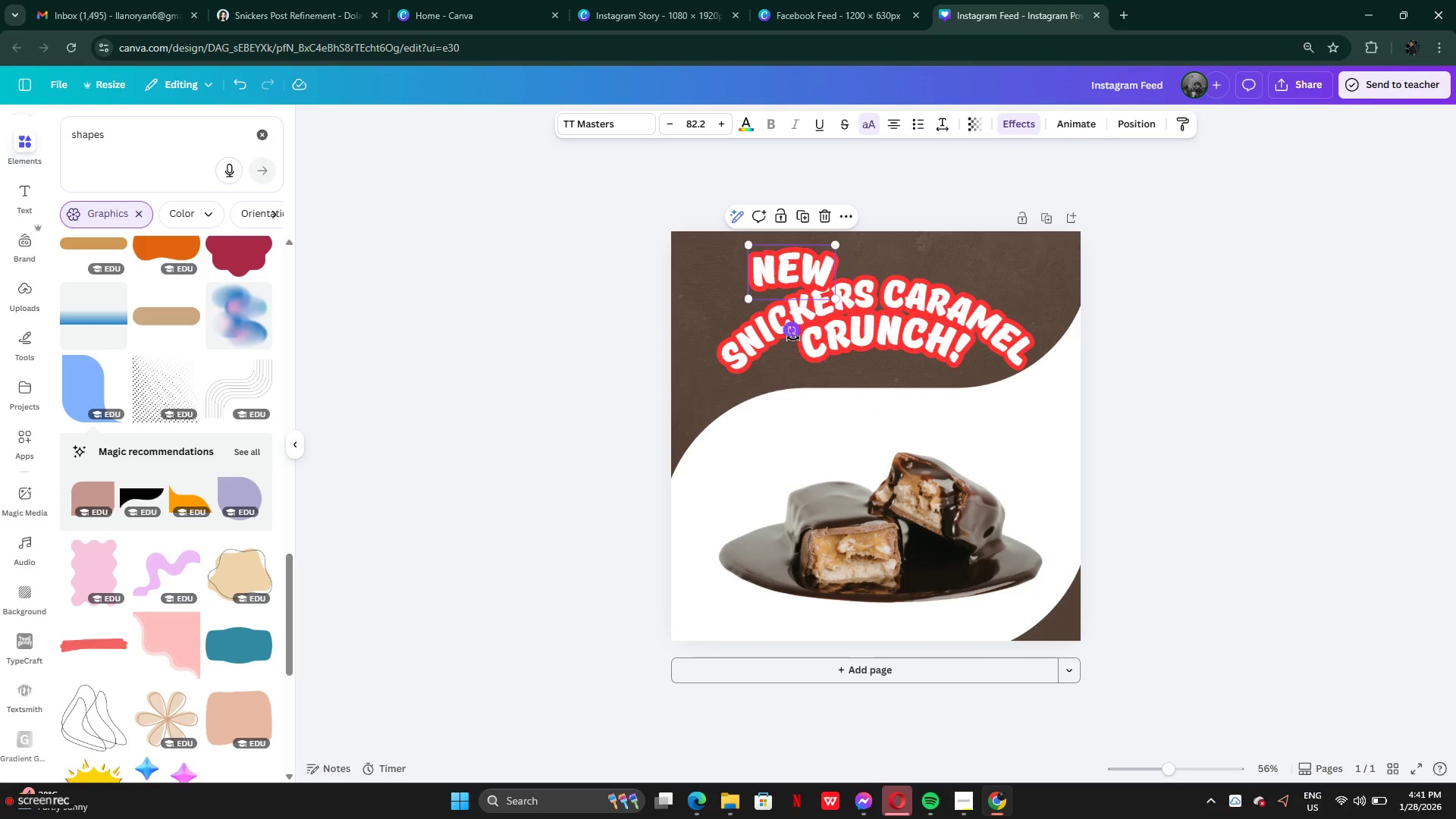 
left_click_drag(start_coordinate=[793, 336], to_coordinate=[814, 316])
 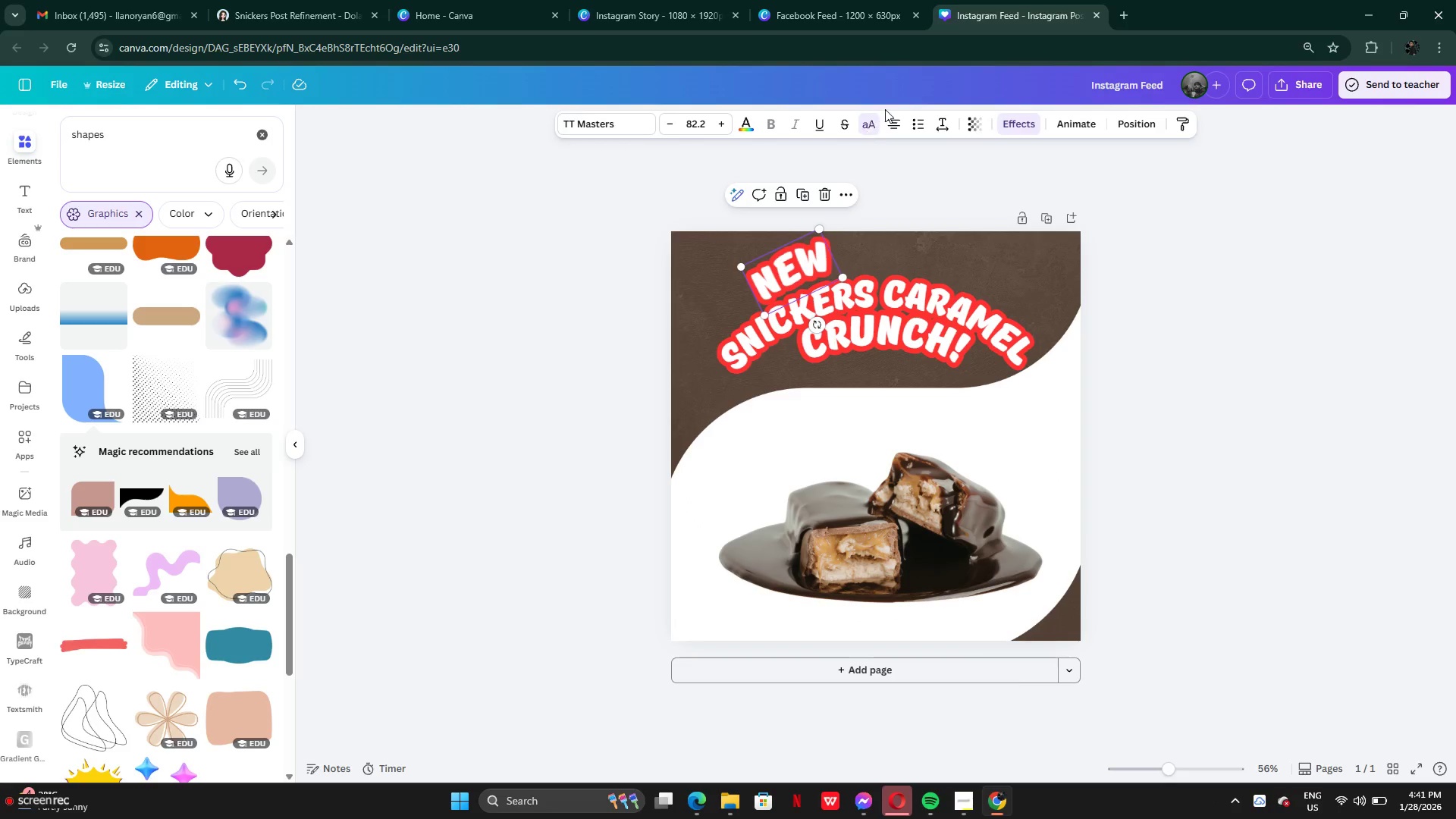 
left_click([1018, 124])
 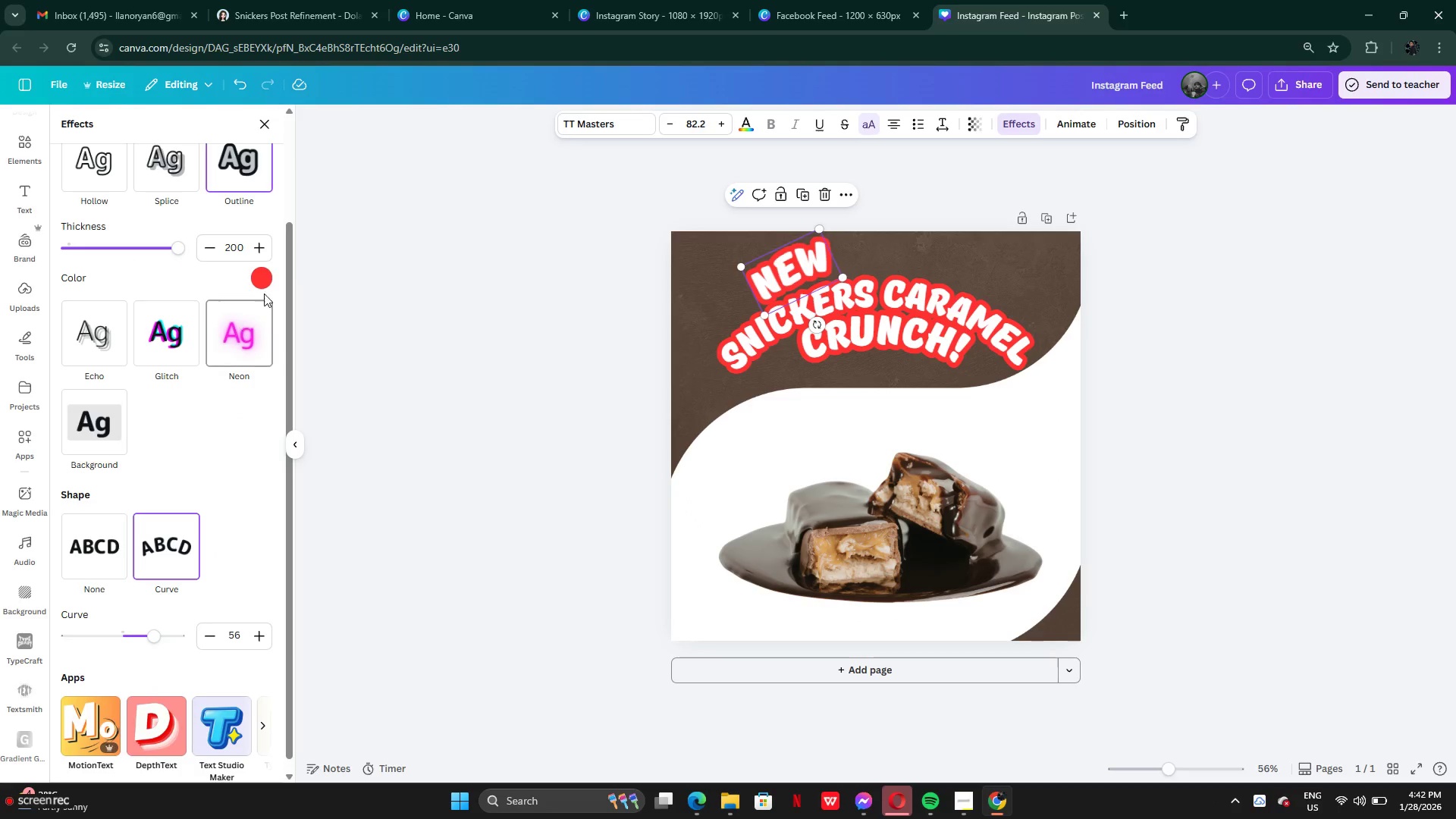 
left_click([265, 276])
 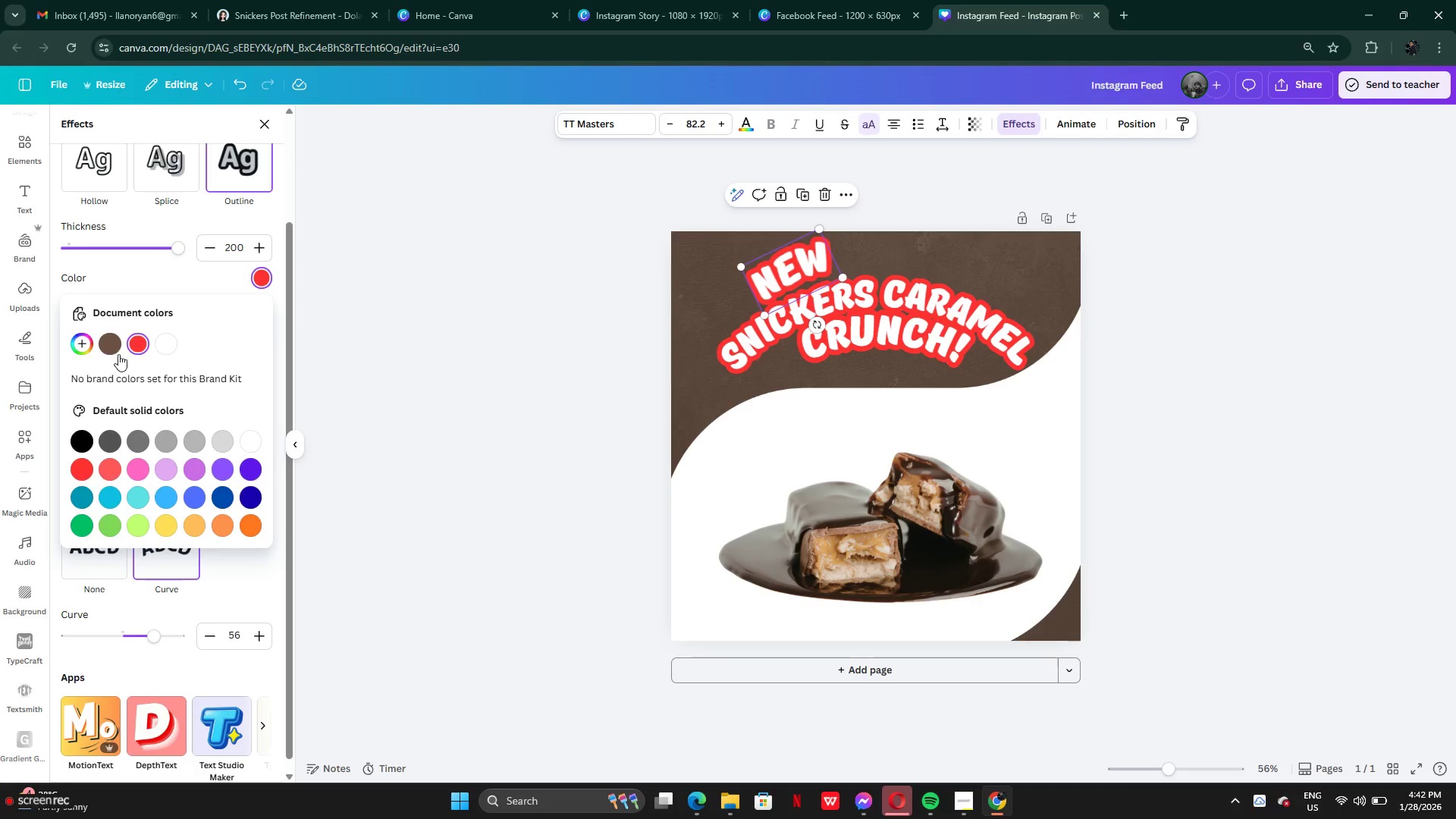 
left_click([111, 342])
 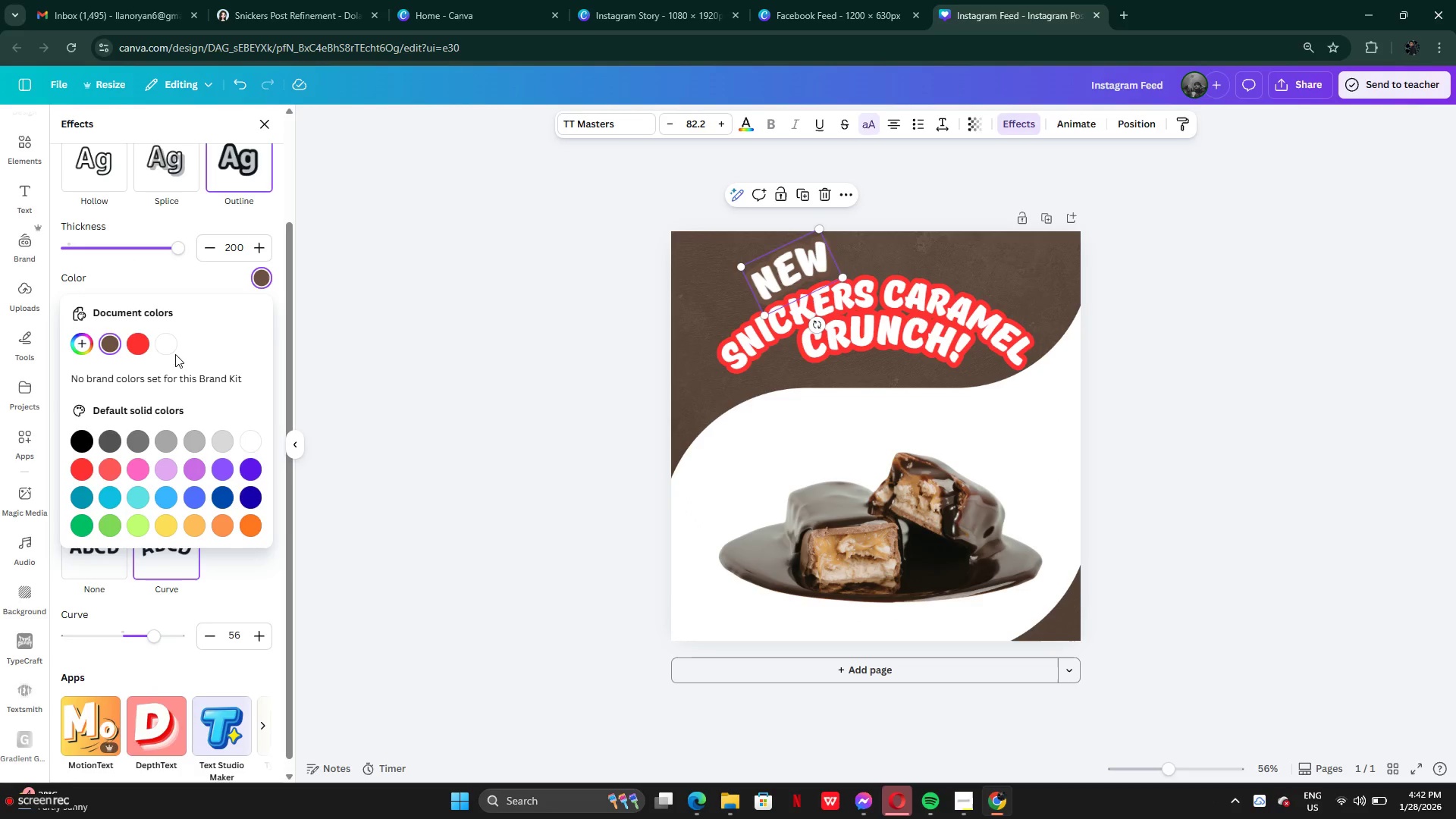 
left_click([173, 347])
 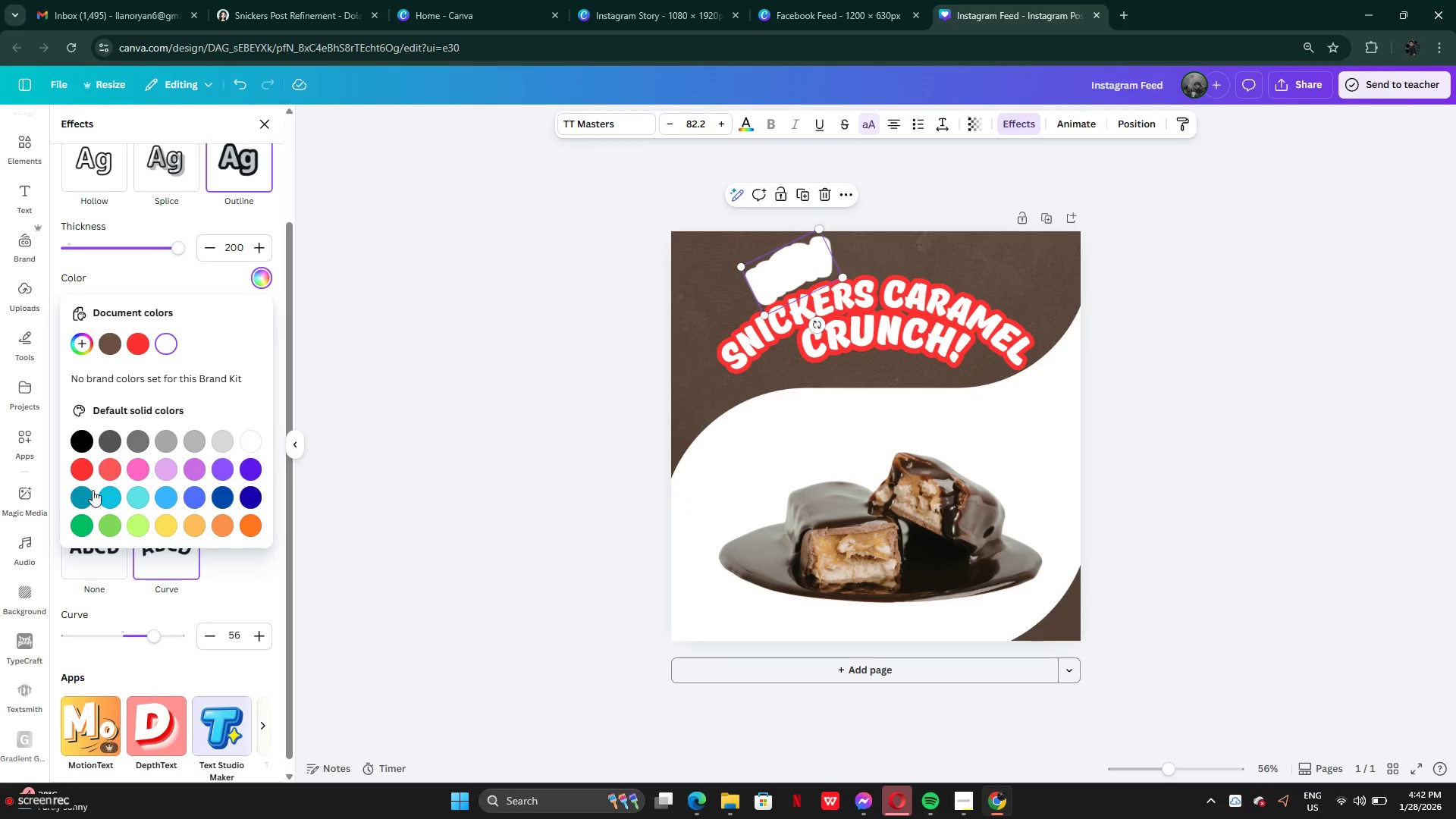 
left_click([215, 500])
 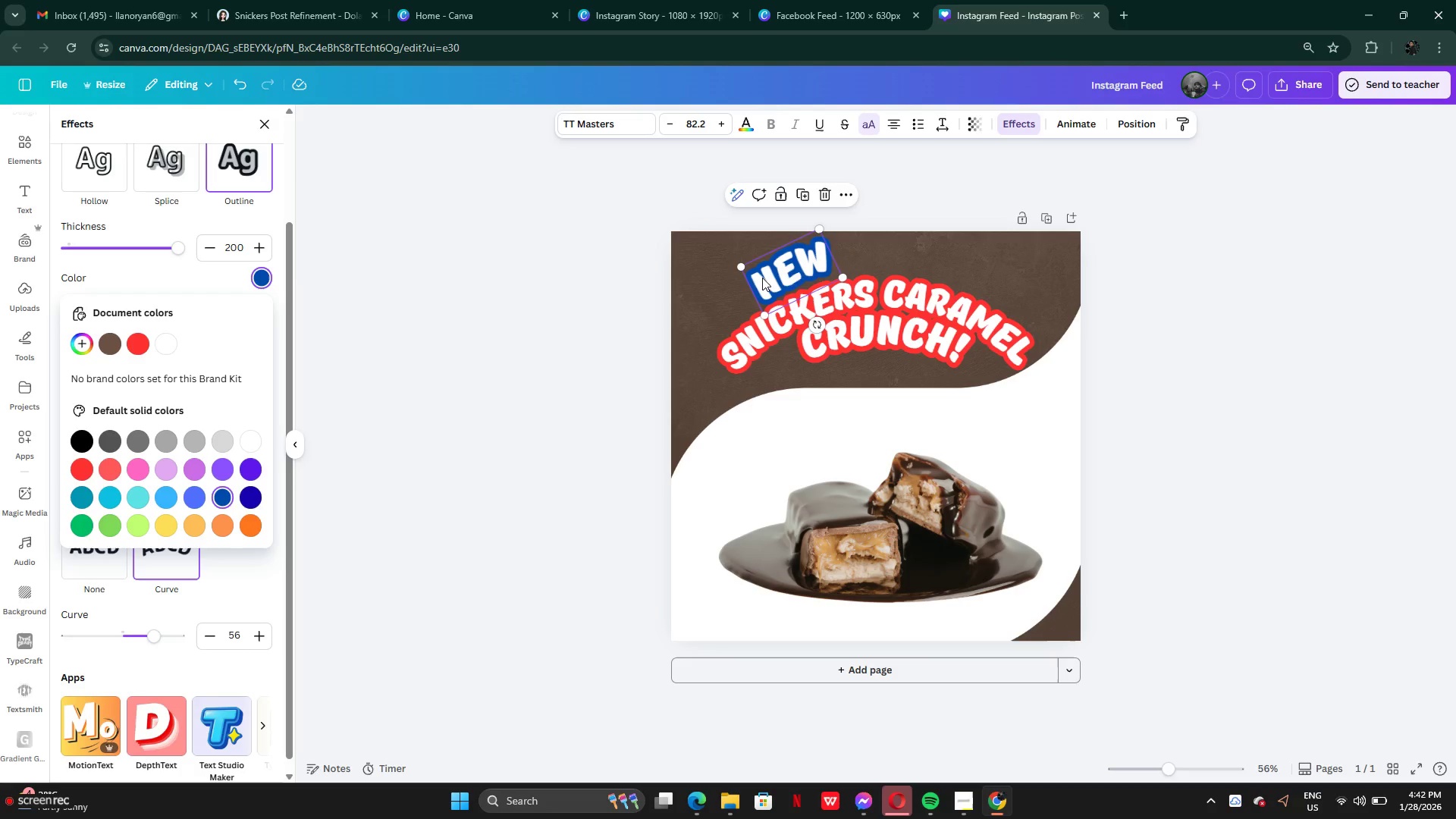 
left_click_drag(start_coordinate=[791, 278], to_coordinate=[751, 303])
 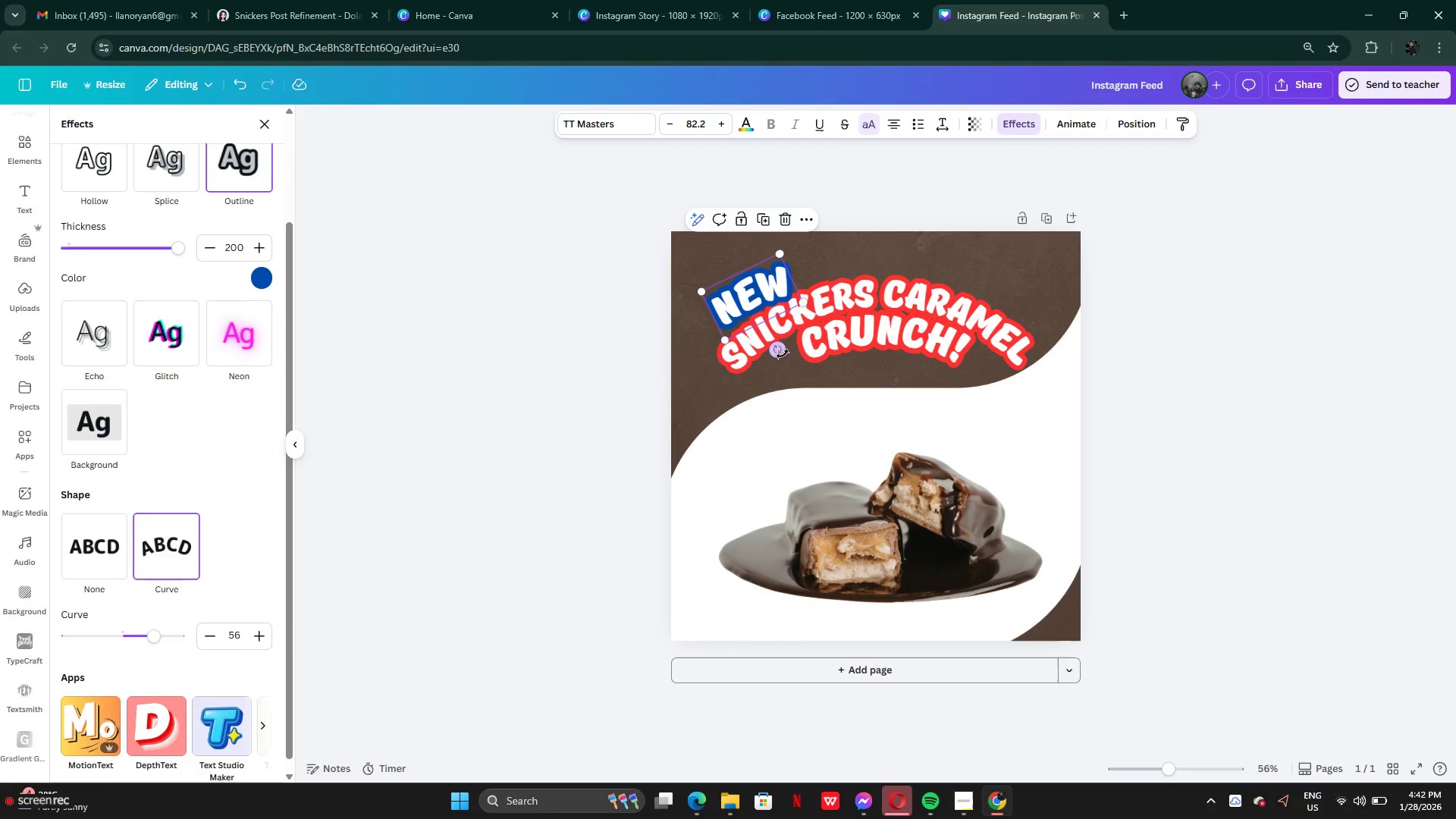 
left_click_drag(start_coordinate=[783, 350], to_coordinate=[784, 343])
 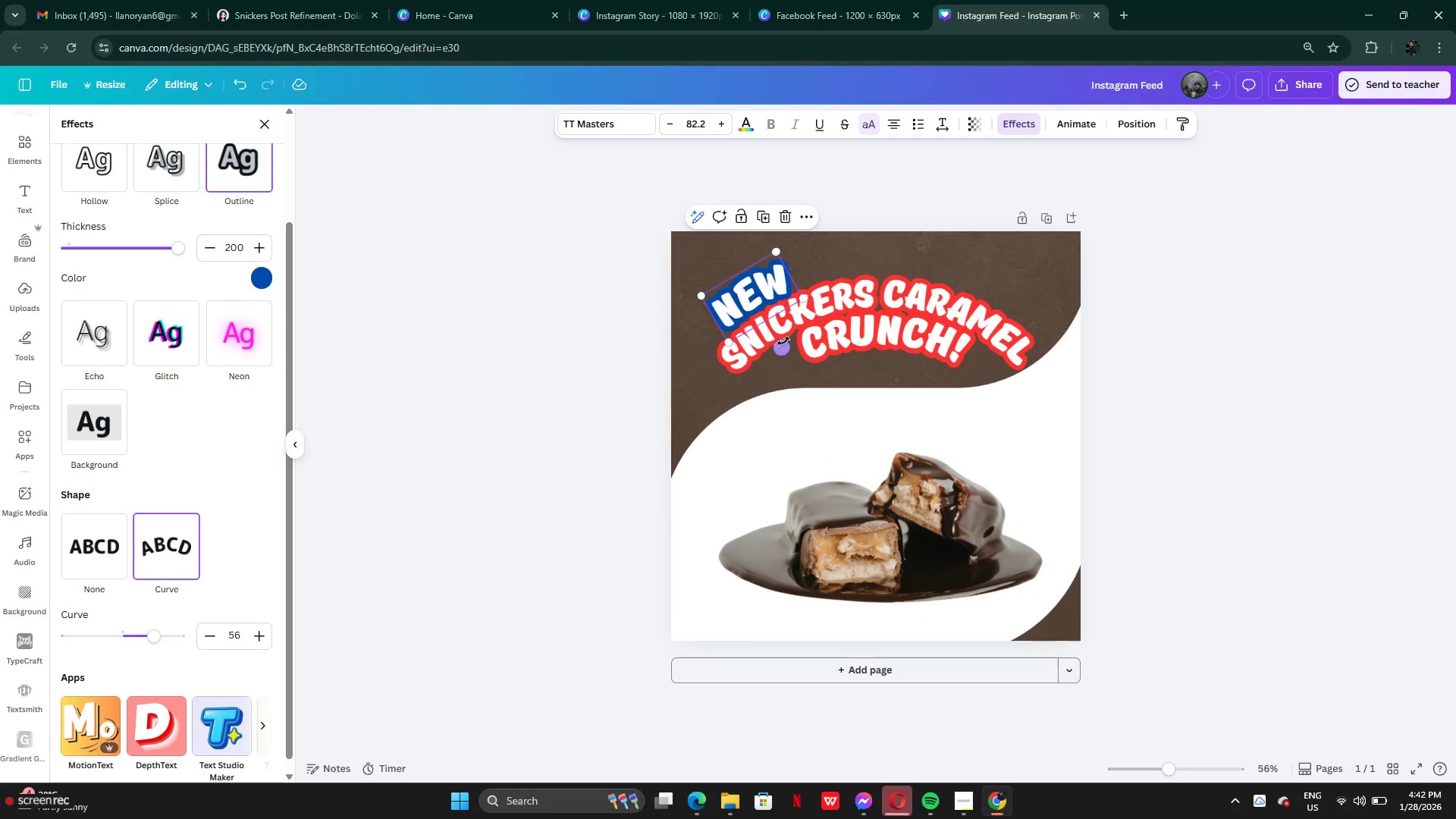 
left_click_drag(start_coordinate=[783, 344], to_coordinate=[752, 318])
 